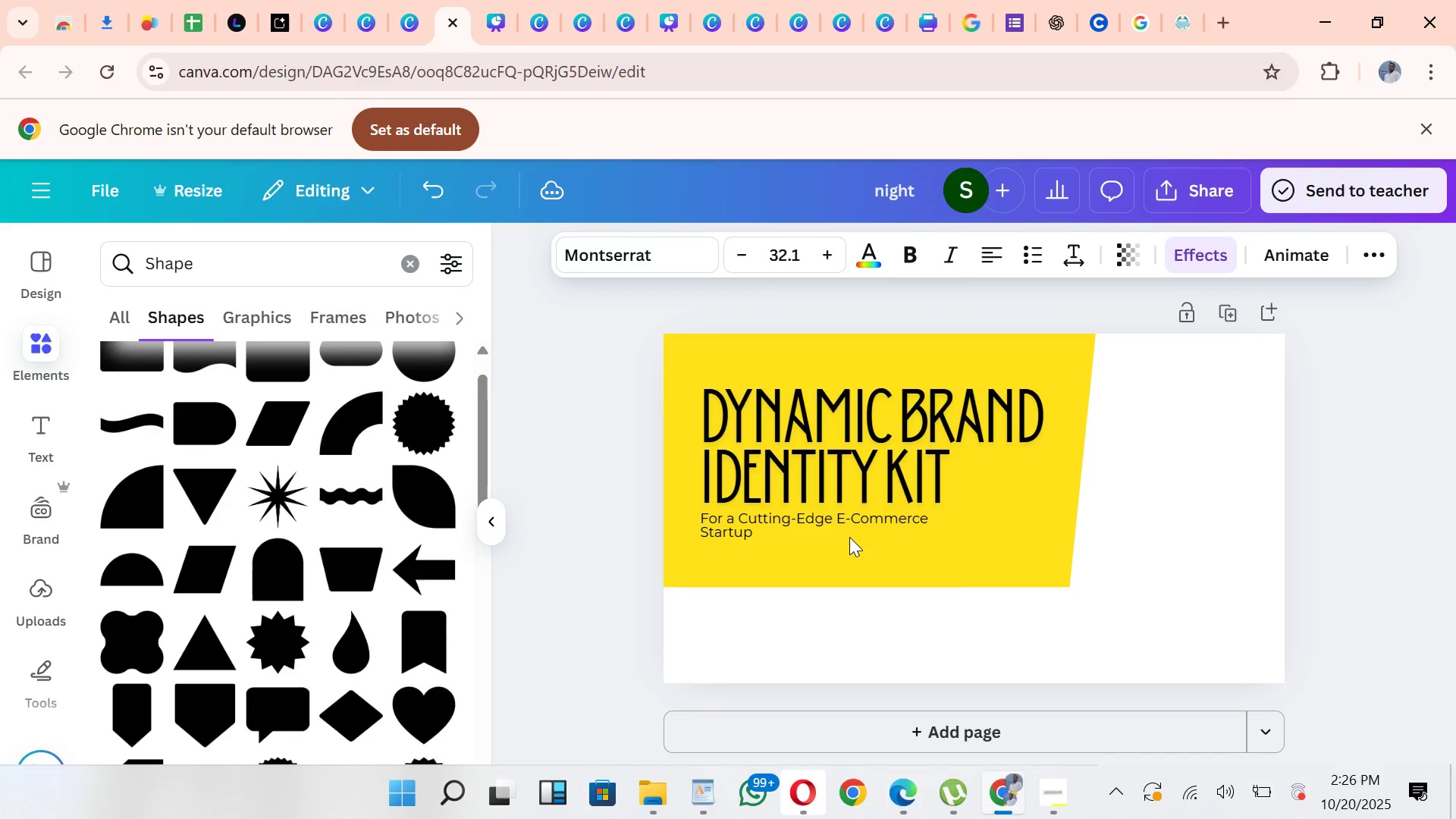 
key(ArrowDown)
 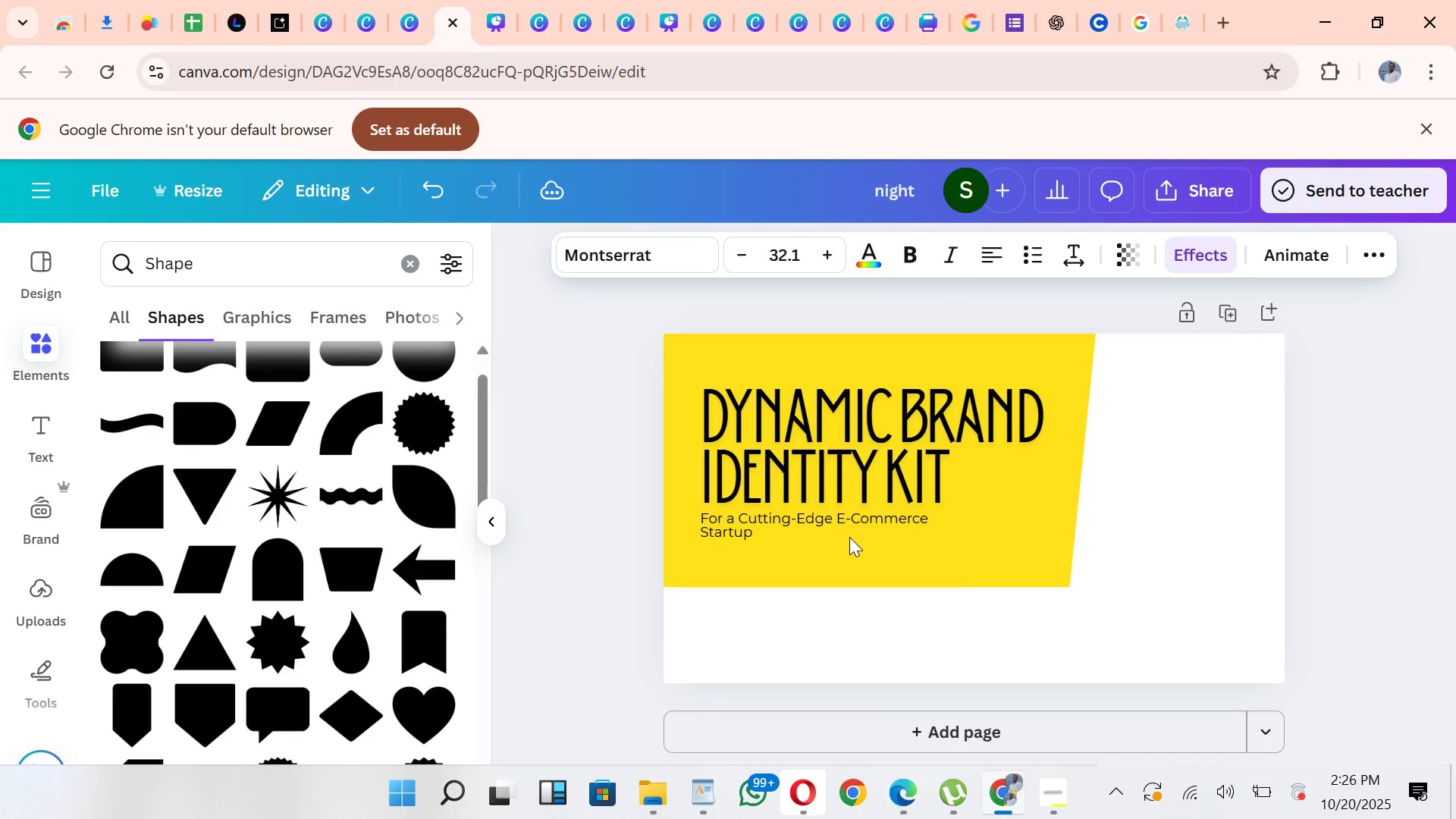 
key(ArrowDown)
 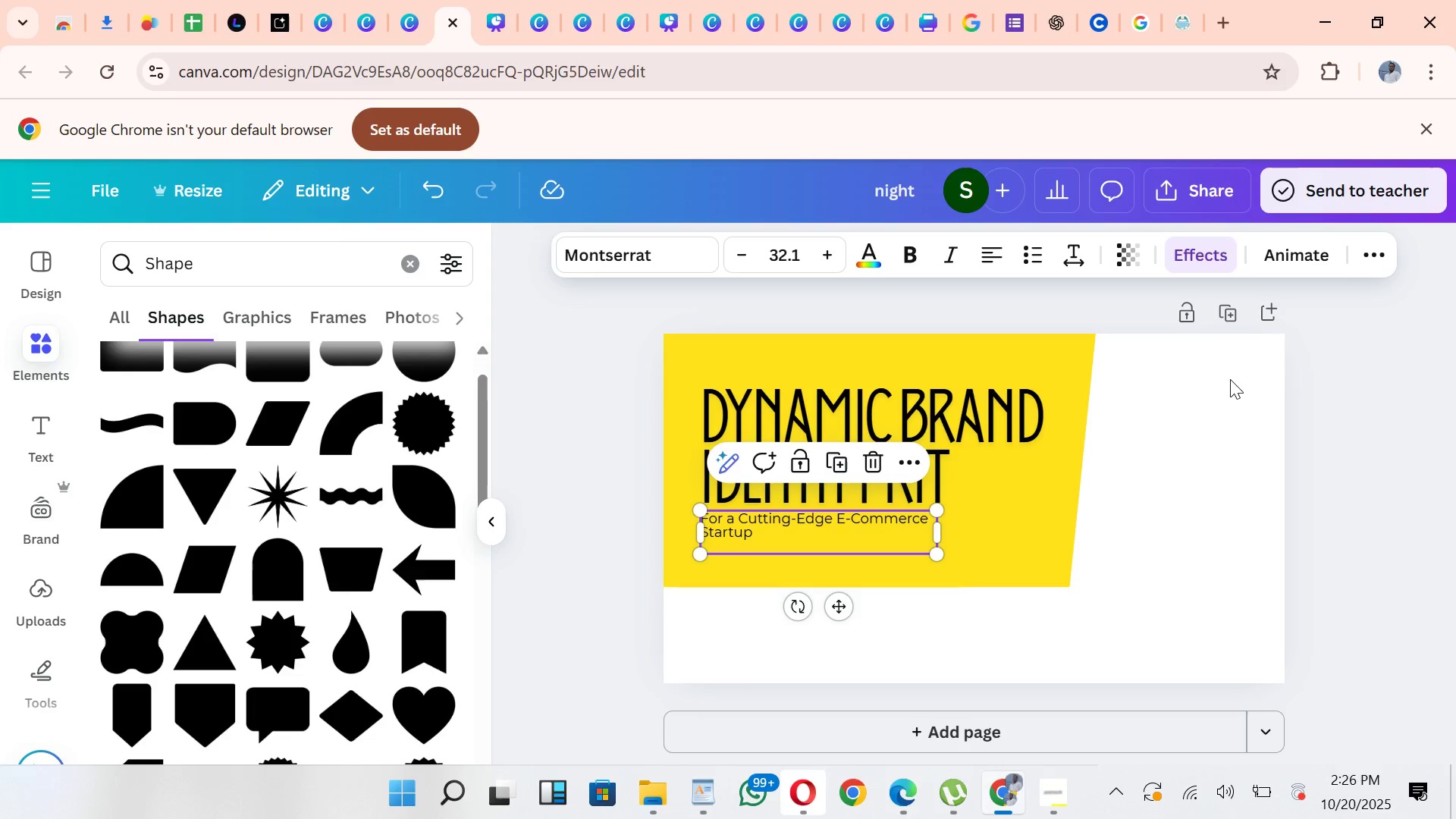 
wait(8.01)
 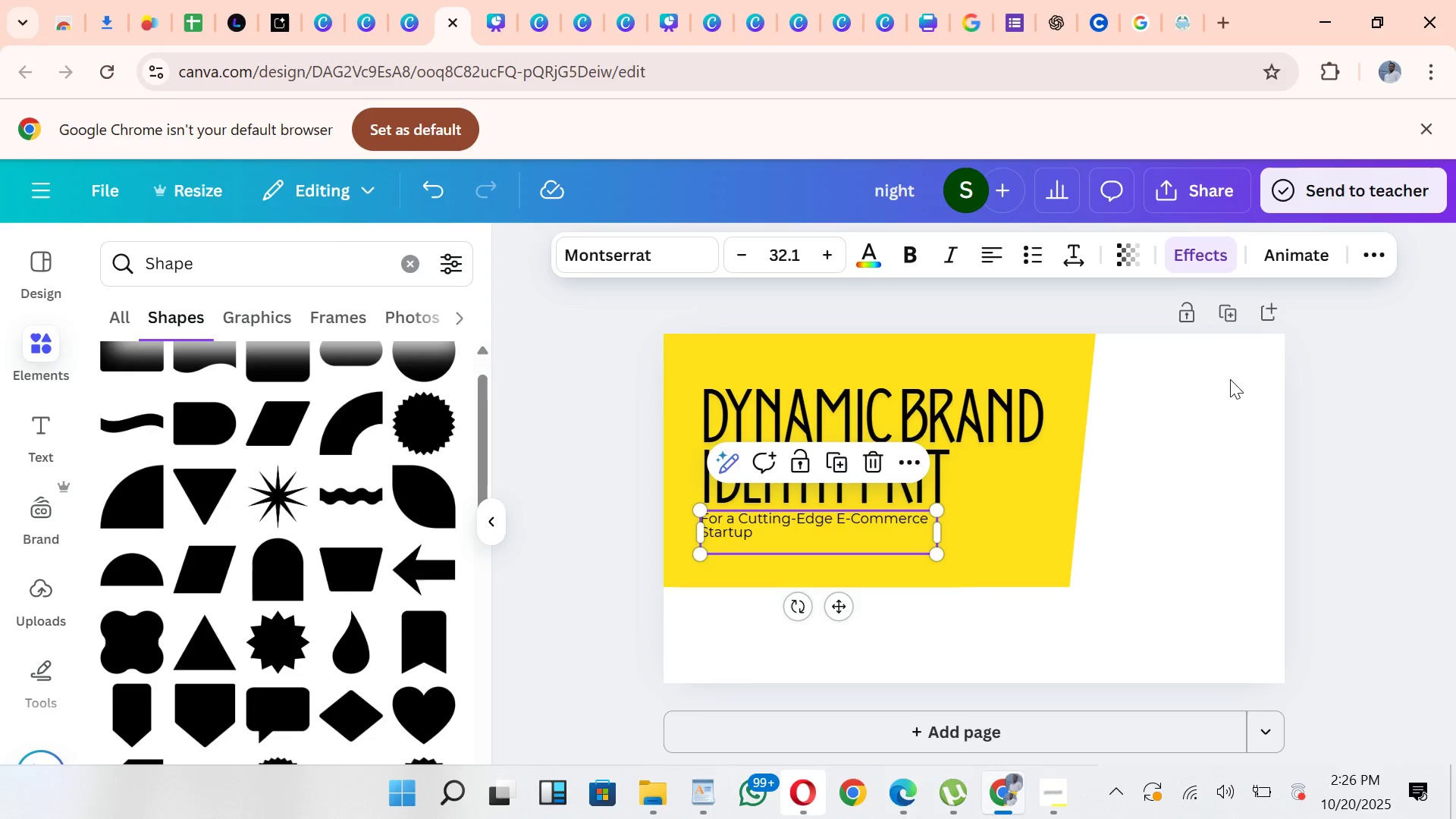 
left_click([764, 534])
 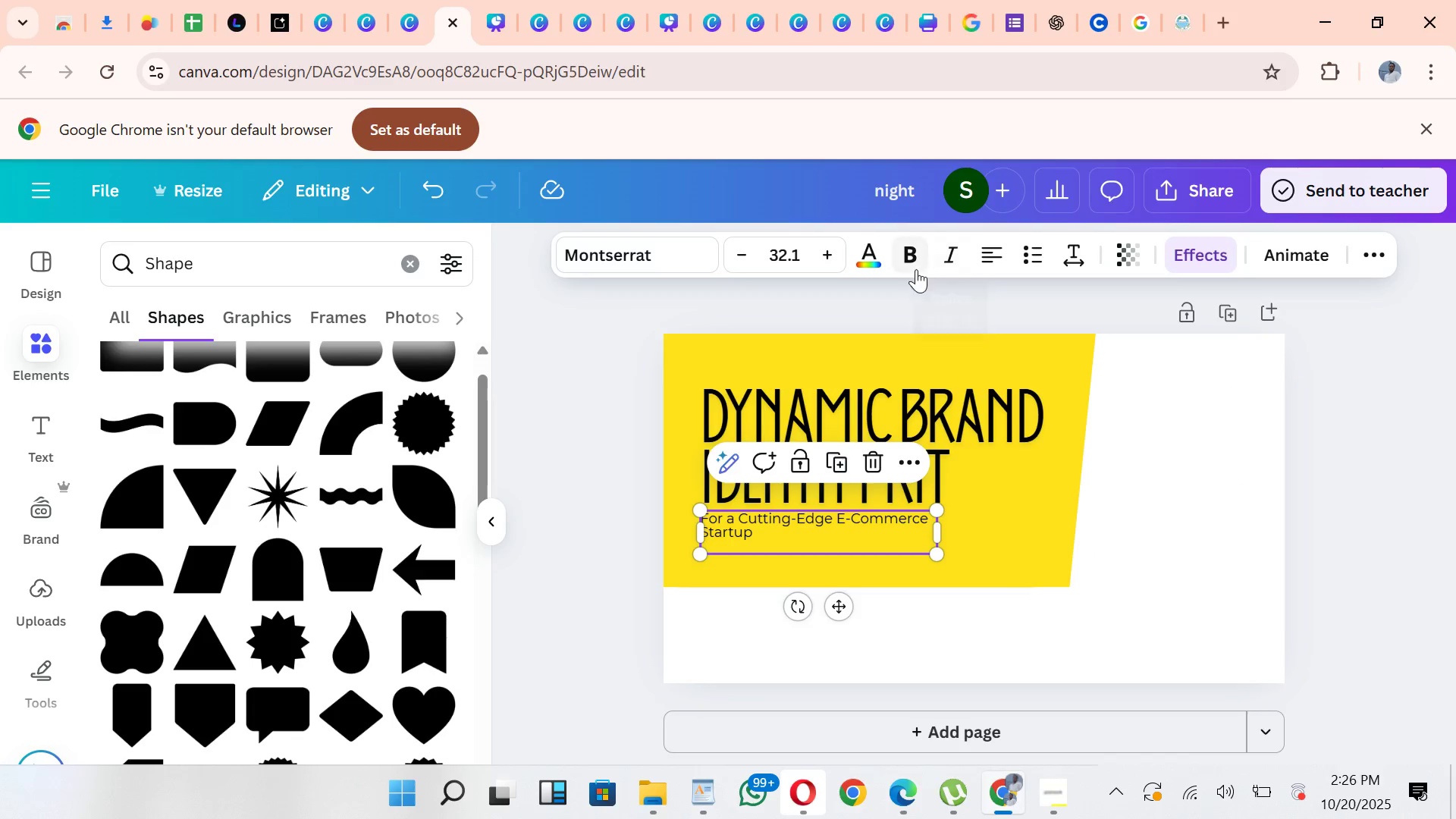 
left_click([912, 265])
 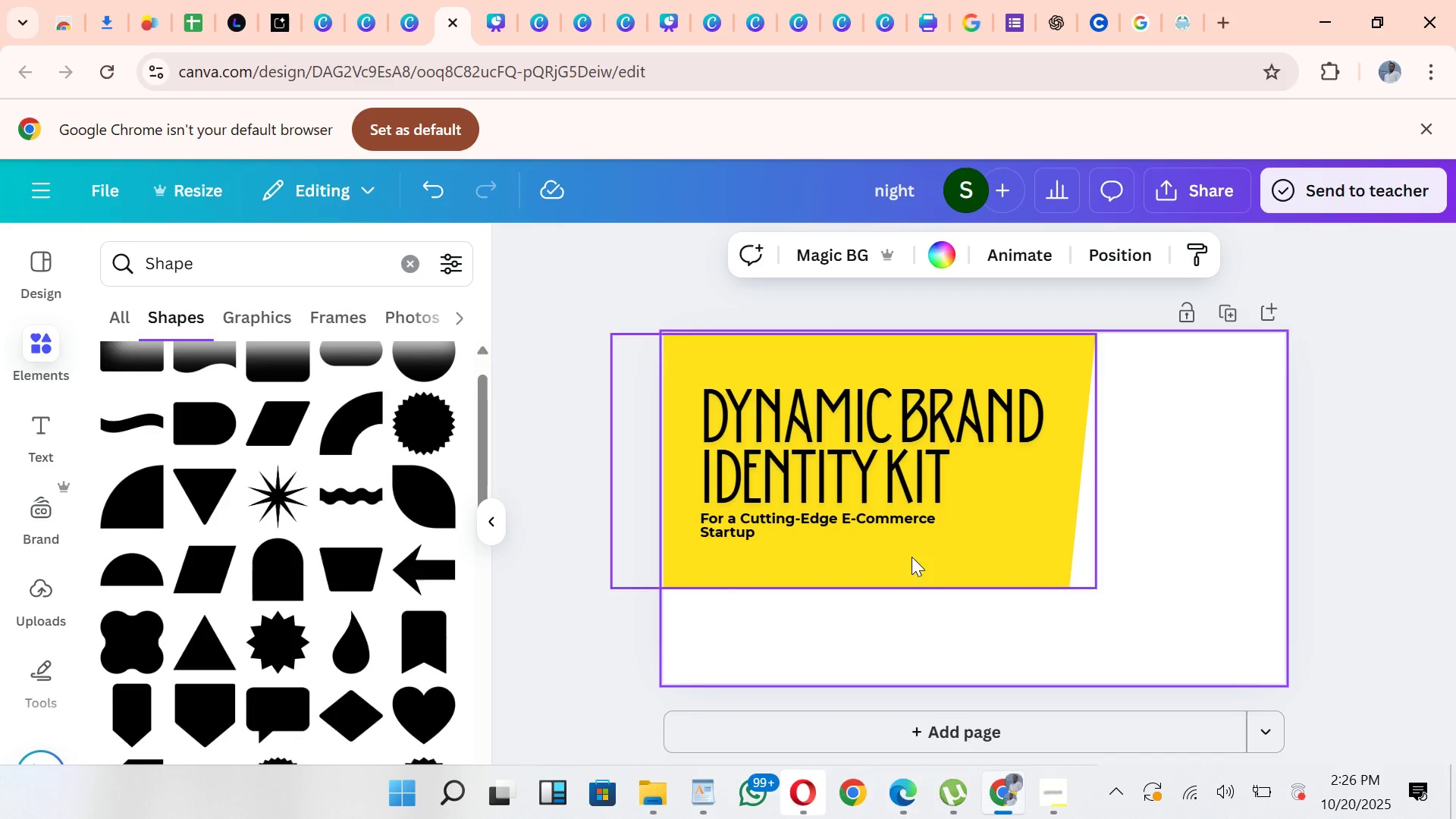 
left_click([869, 536])
 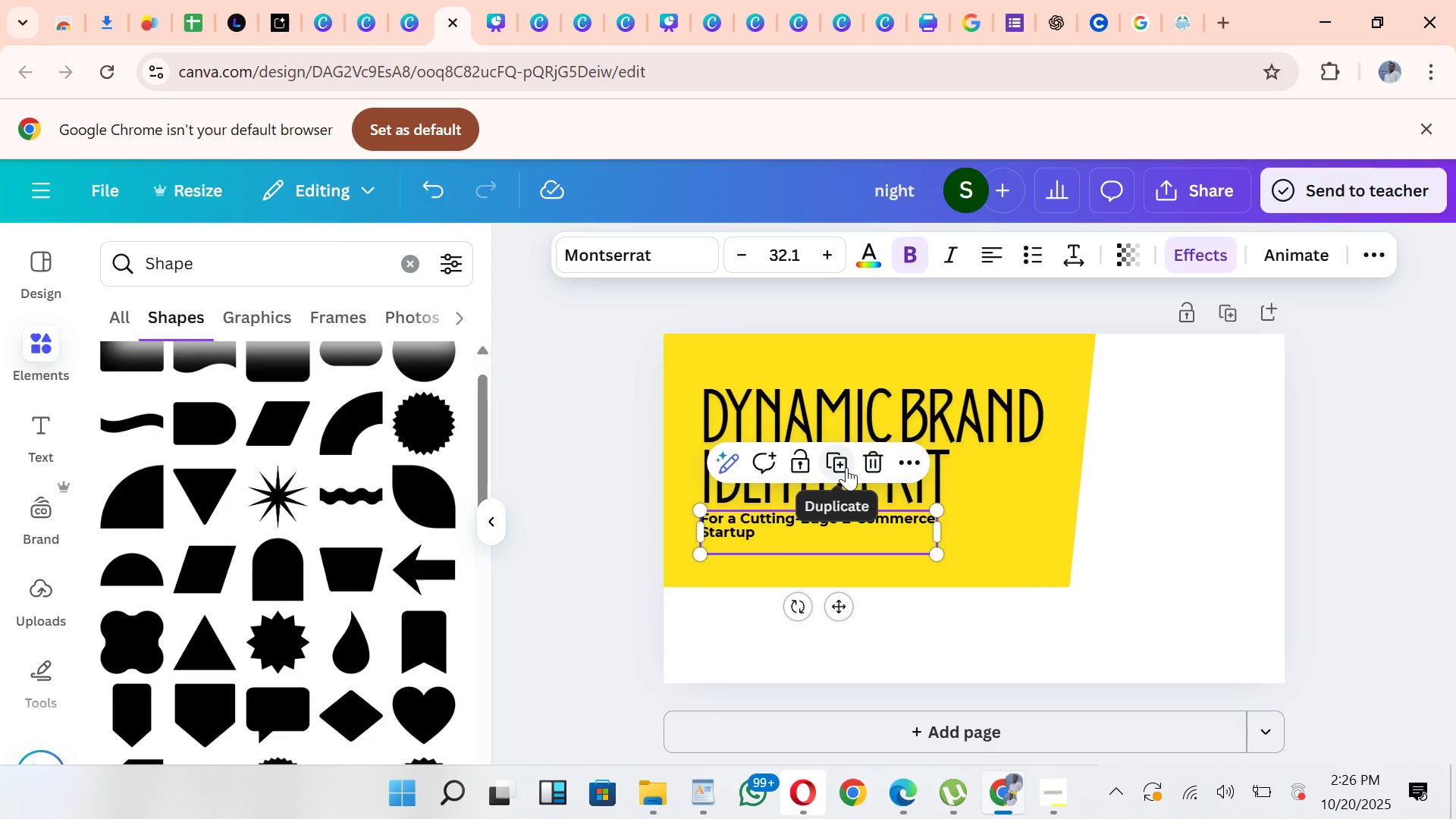 
left_click([846, 467])
 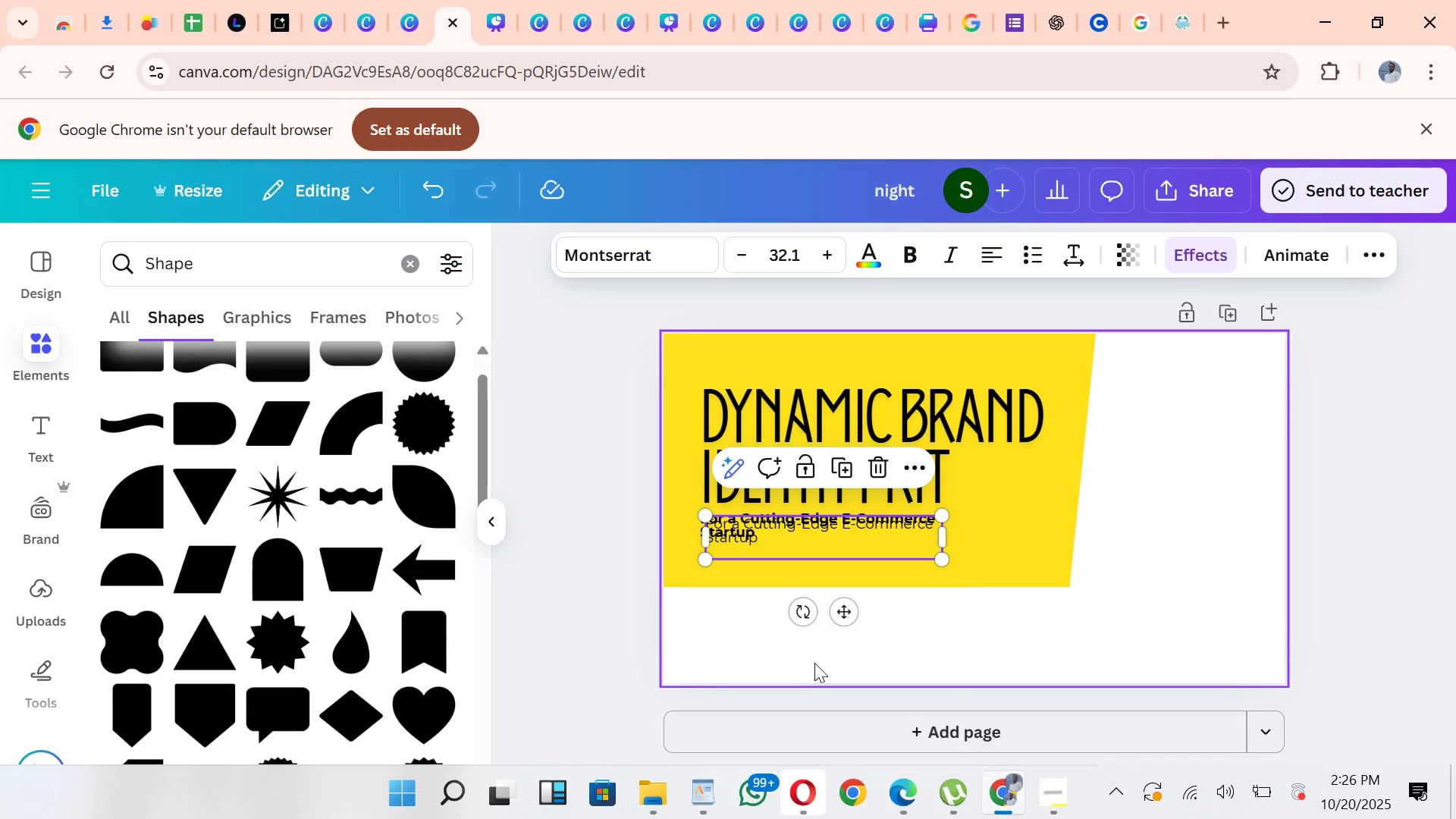 
left_click_drag(start_coordinate=[846, 604], to_coordinate=[835, 691])
 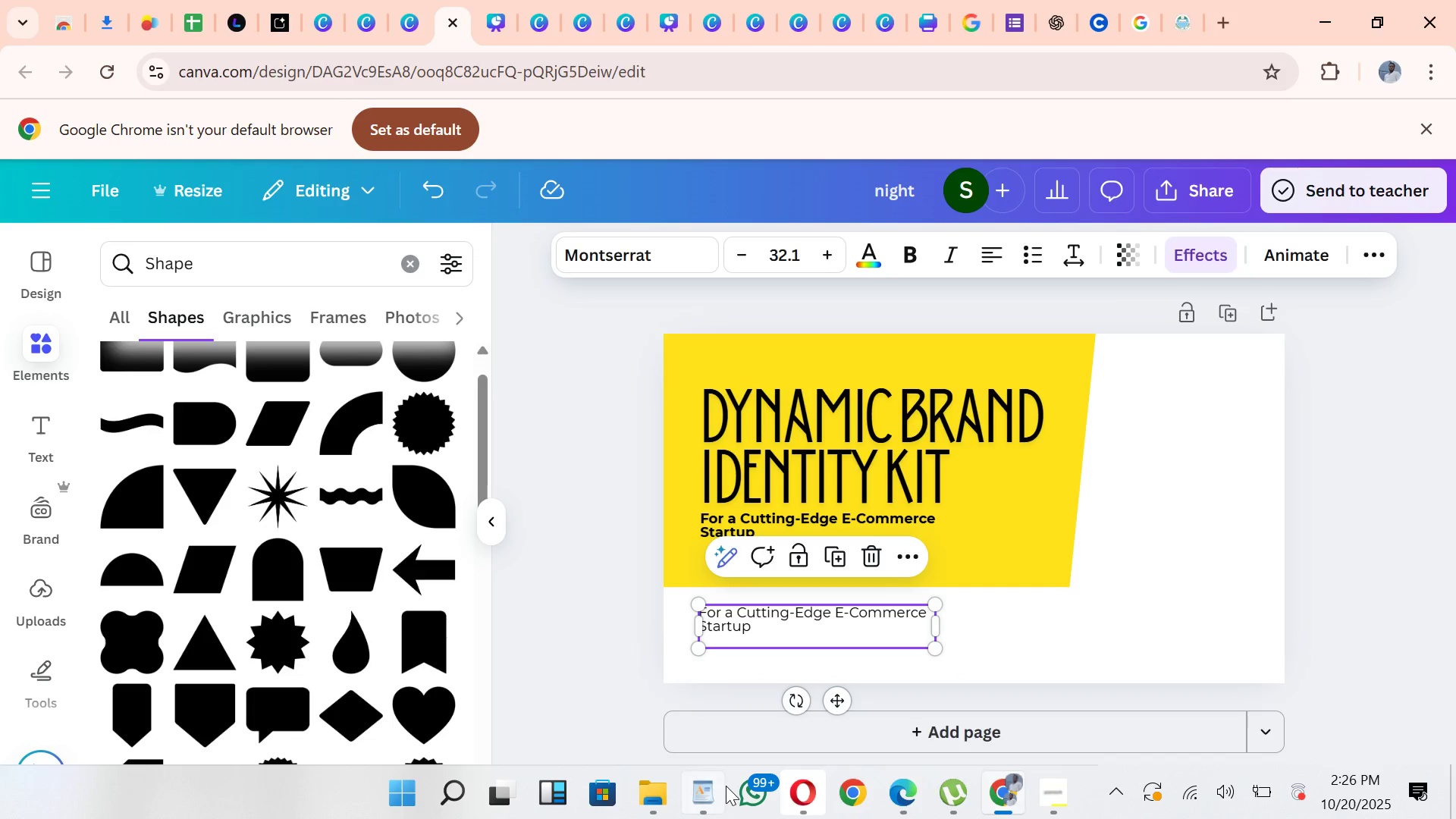 
left_click([726, 786])
 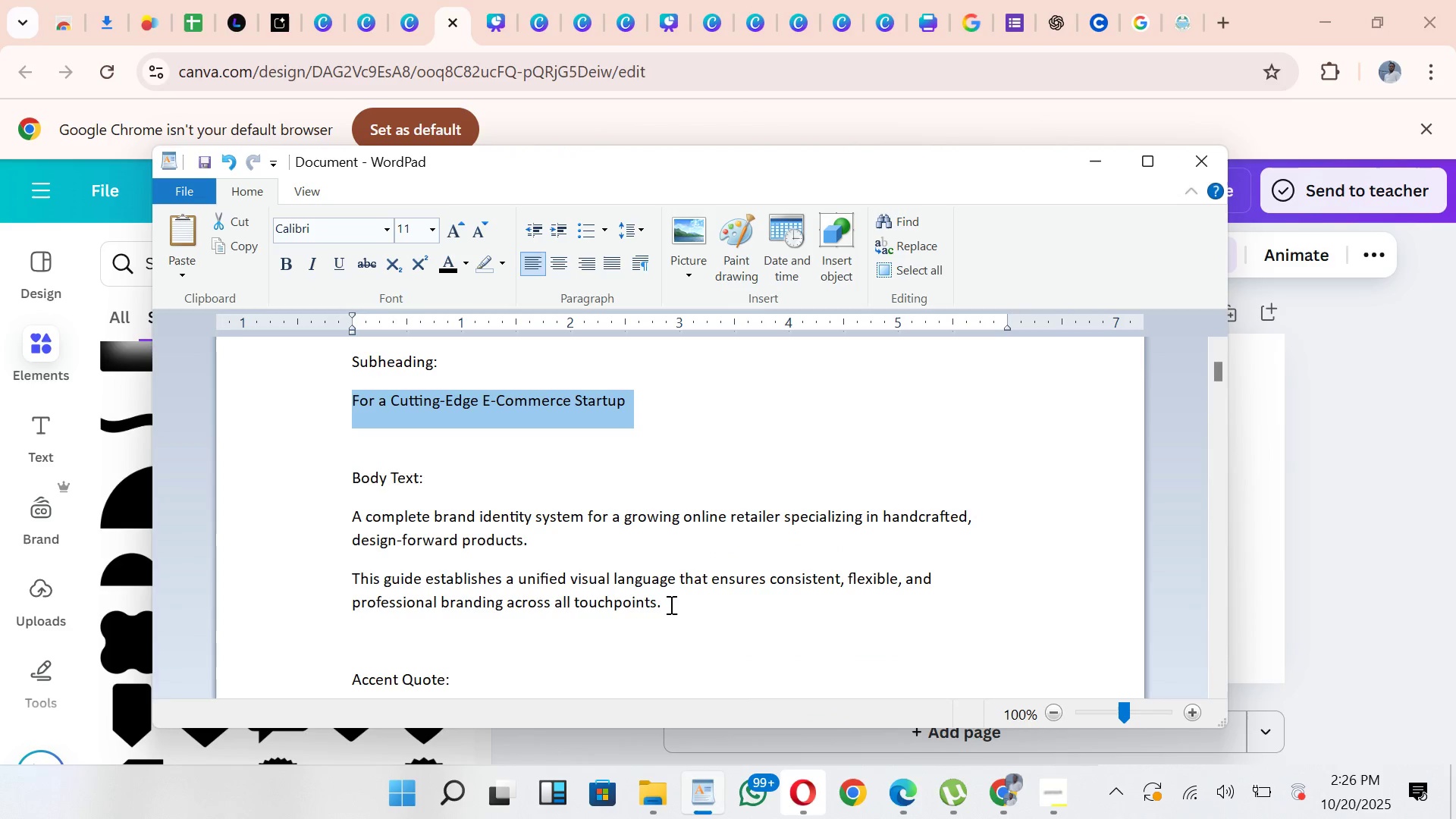 
left_click_drag(start_coordinate=[673, 607], to_coordinate=[356, 519])
 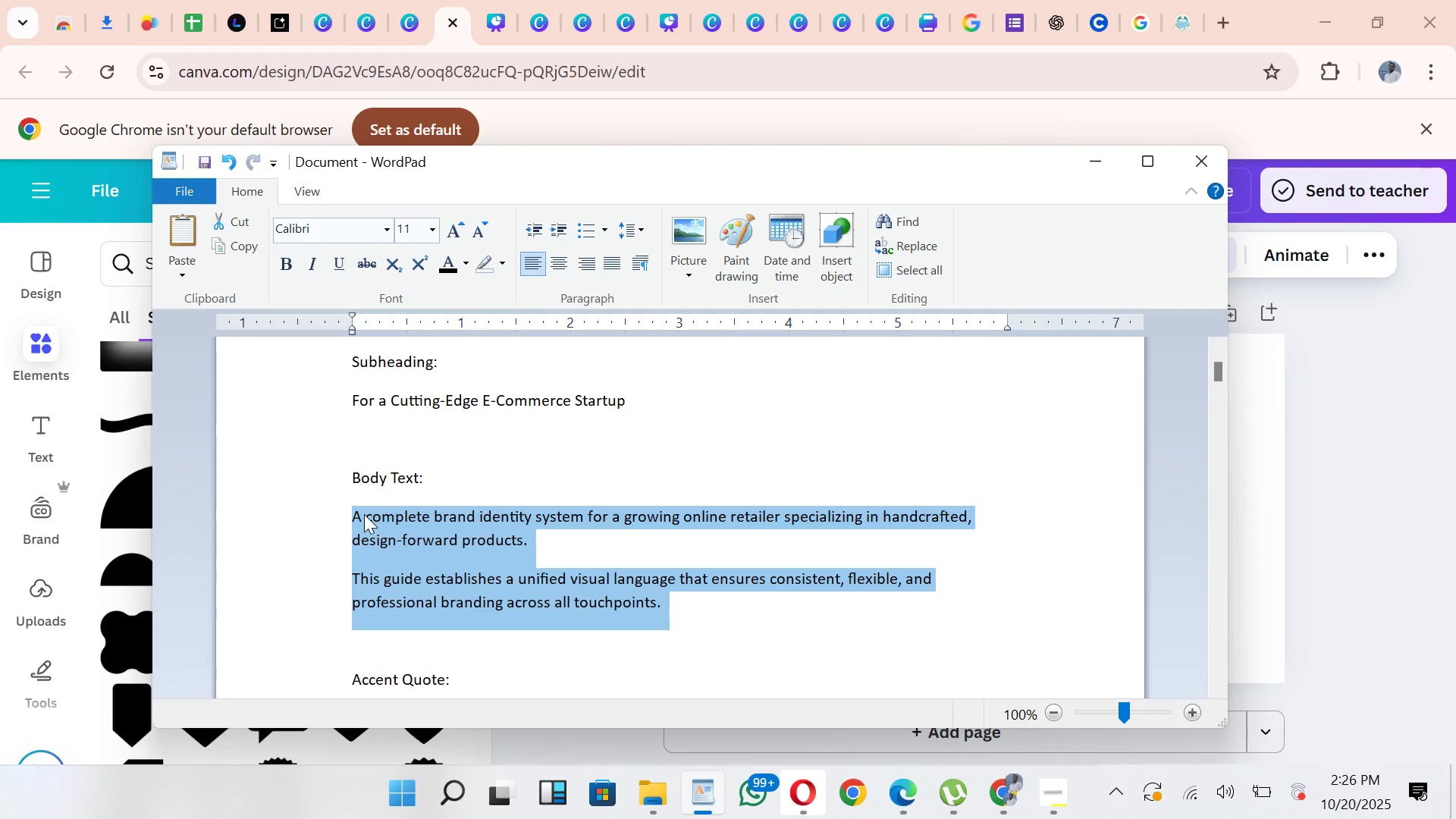 
key(Control+C)
 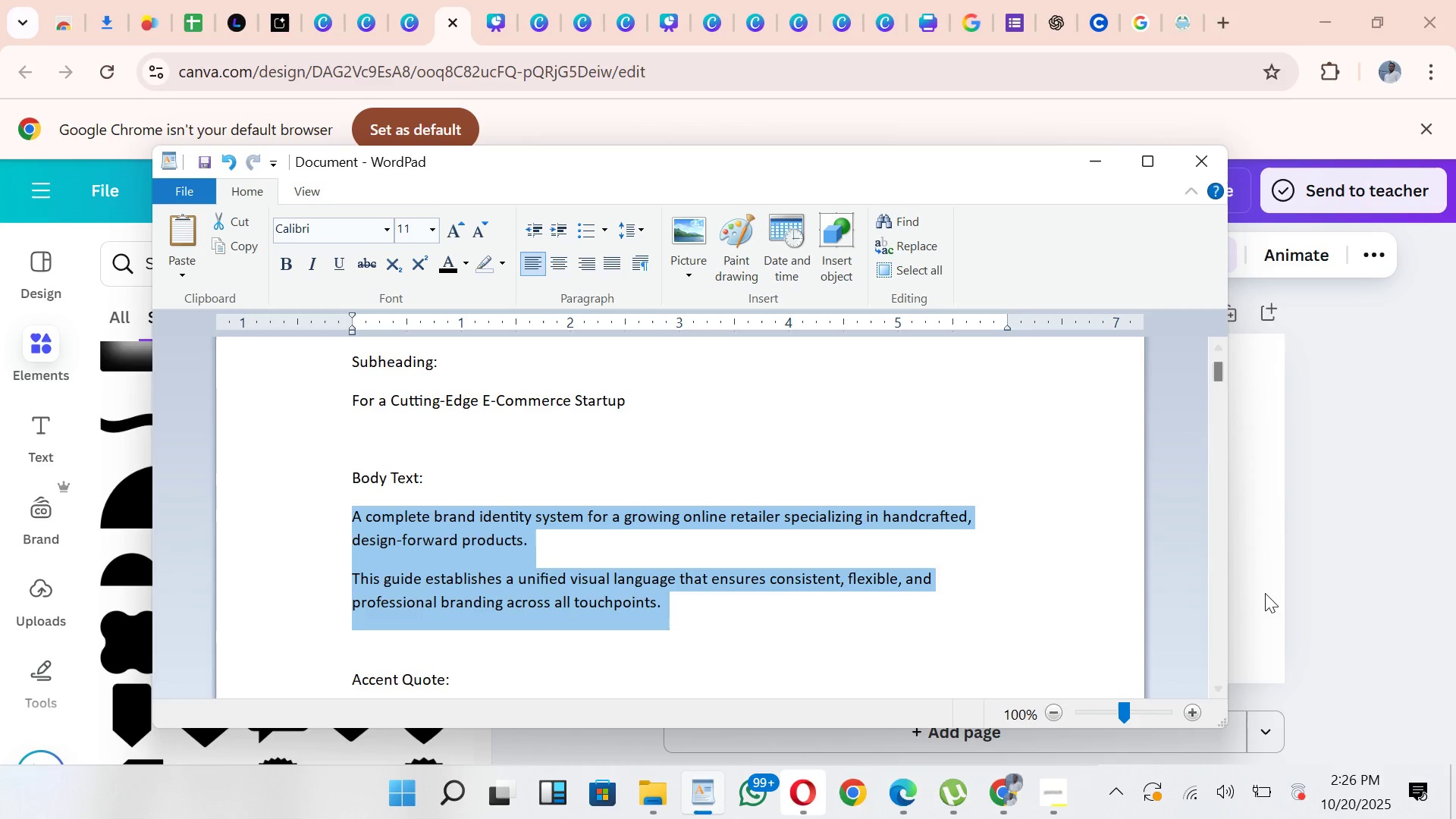 
left_click_drag(start_coordinate=[1272, 592], to_coordinate=[1282, 587])
 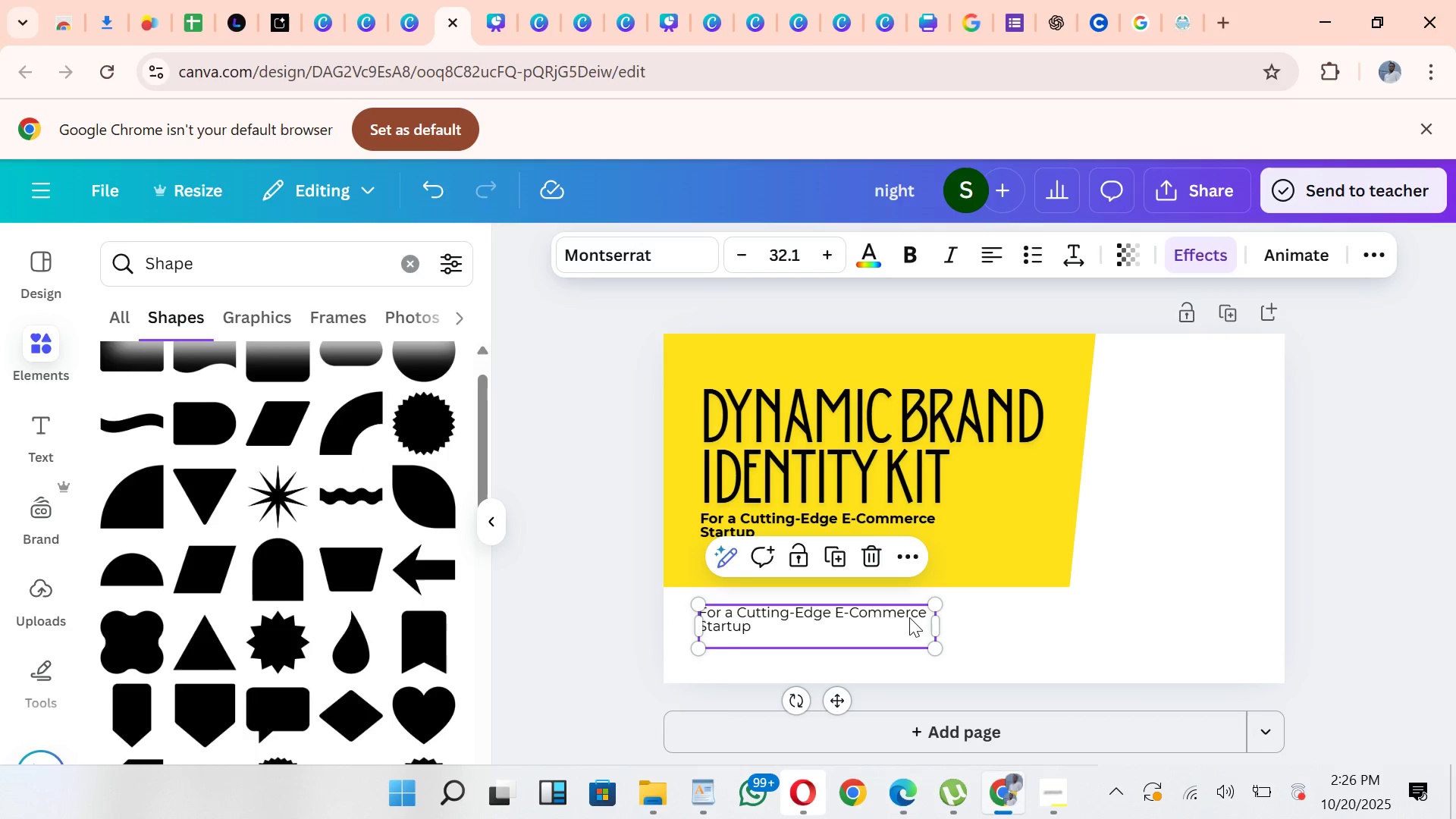 
double_click([909, 617])
 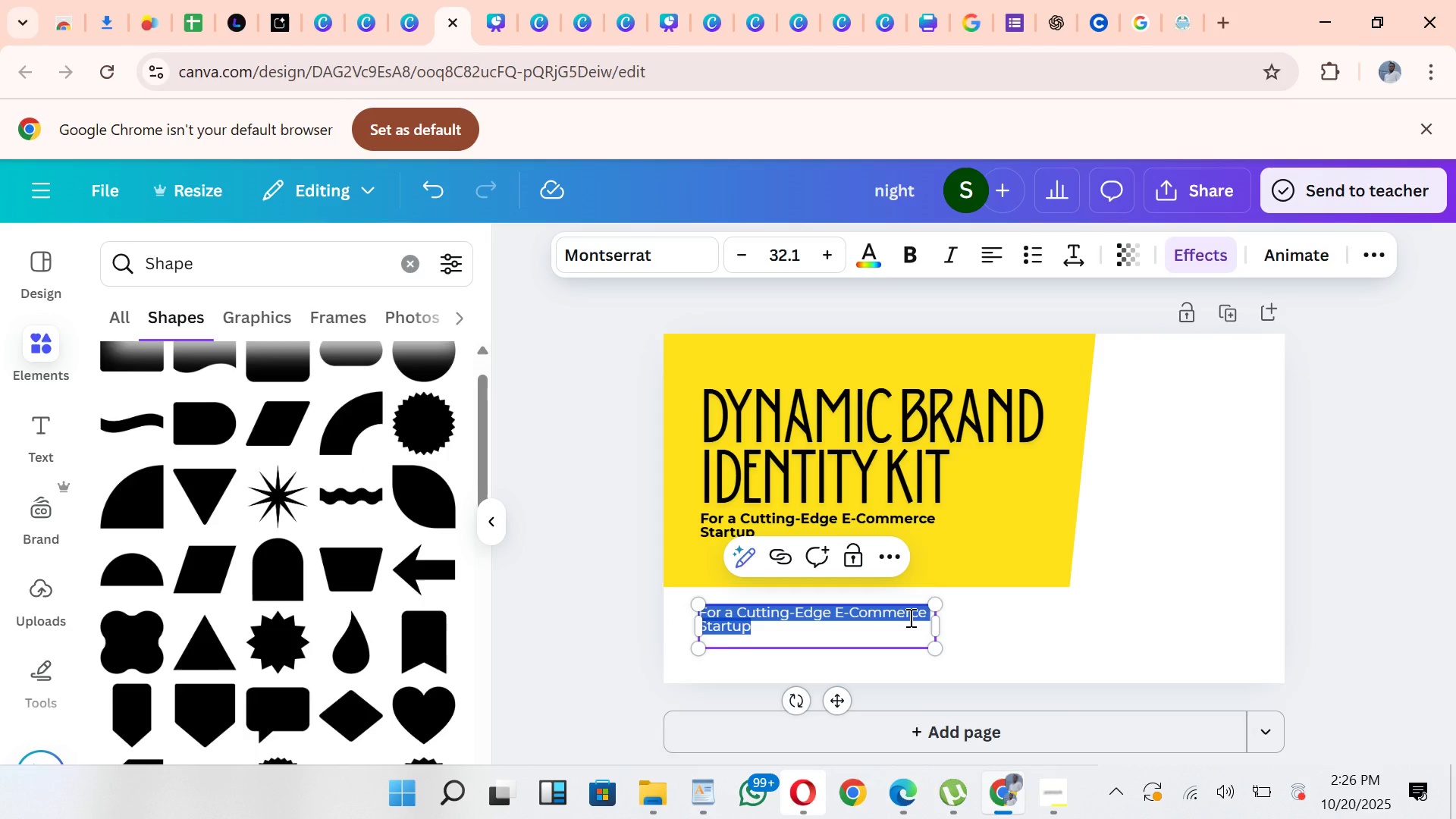 
key(Control+V)
 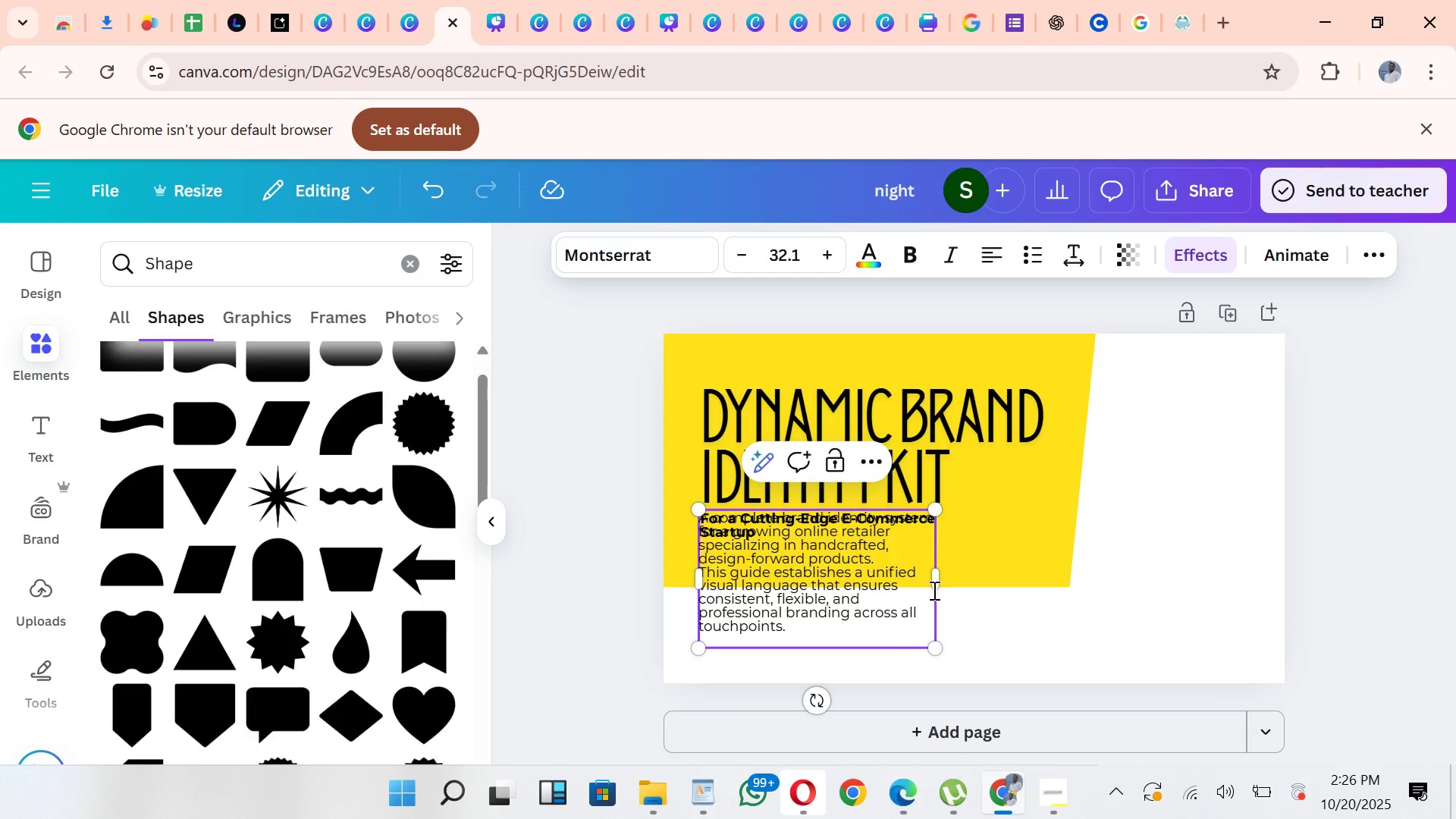 
left_click_drag(start_coordinate=[943, 576], to_coordinate=[1259, 713])
 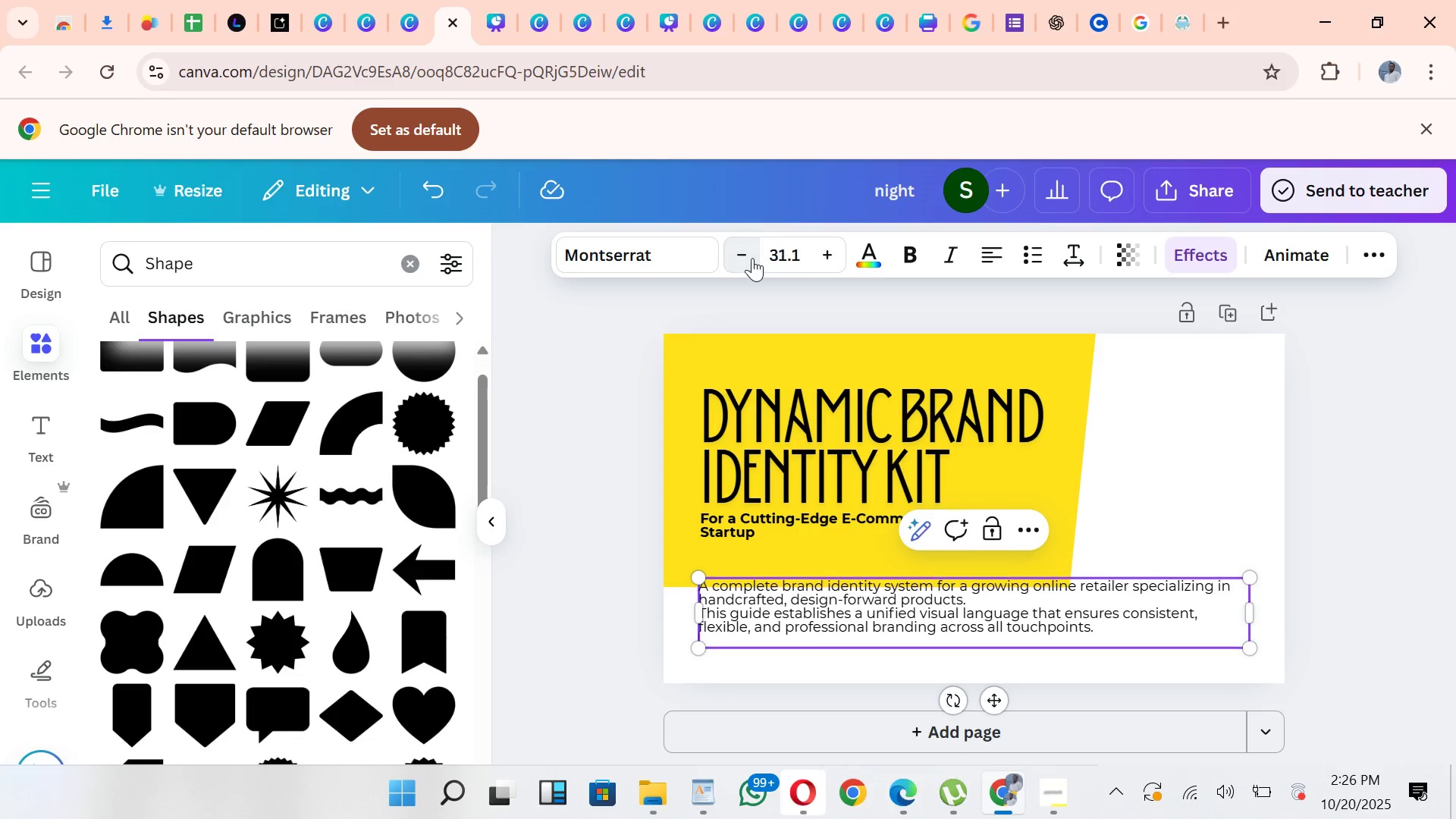 
left_click([752, 258])
 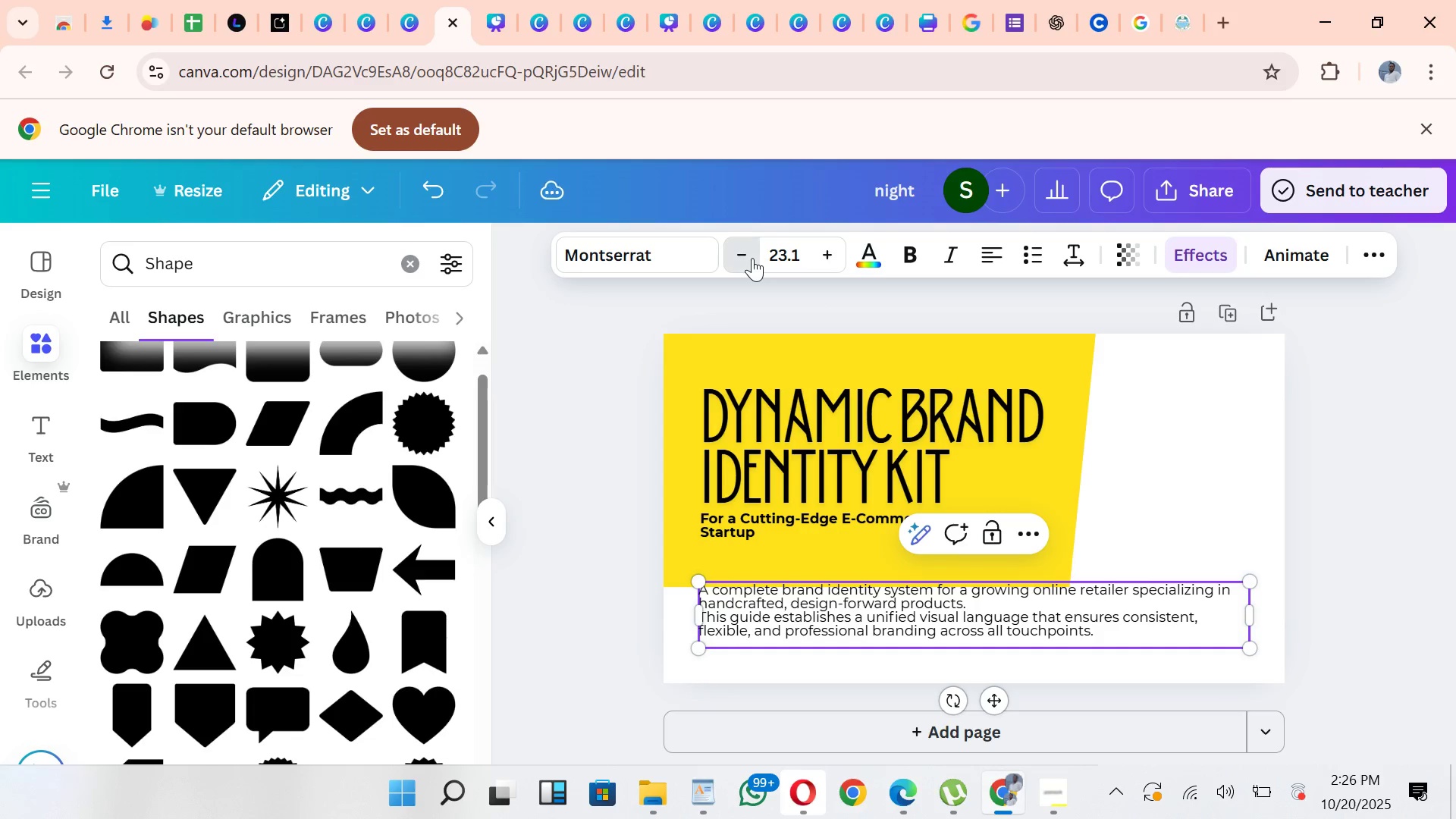 
double_click([752, 258])
 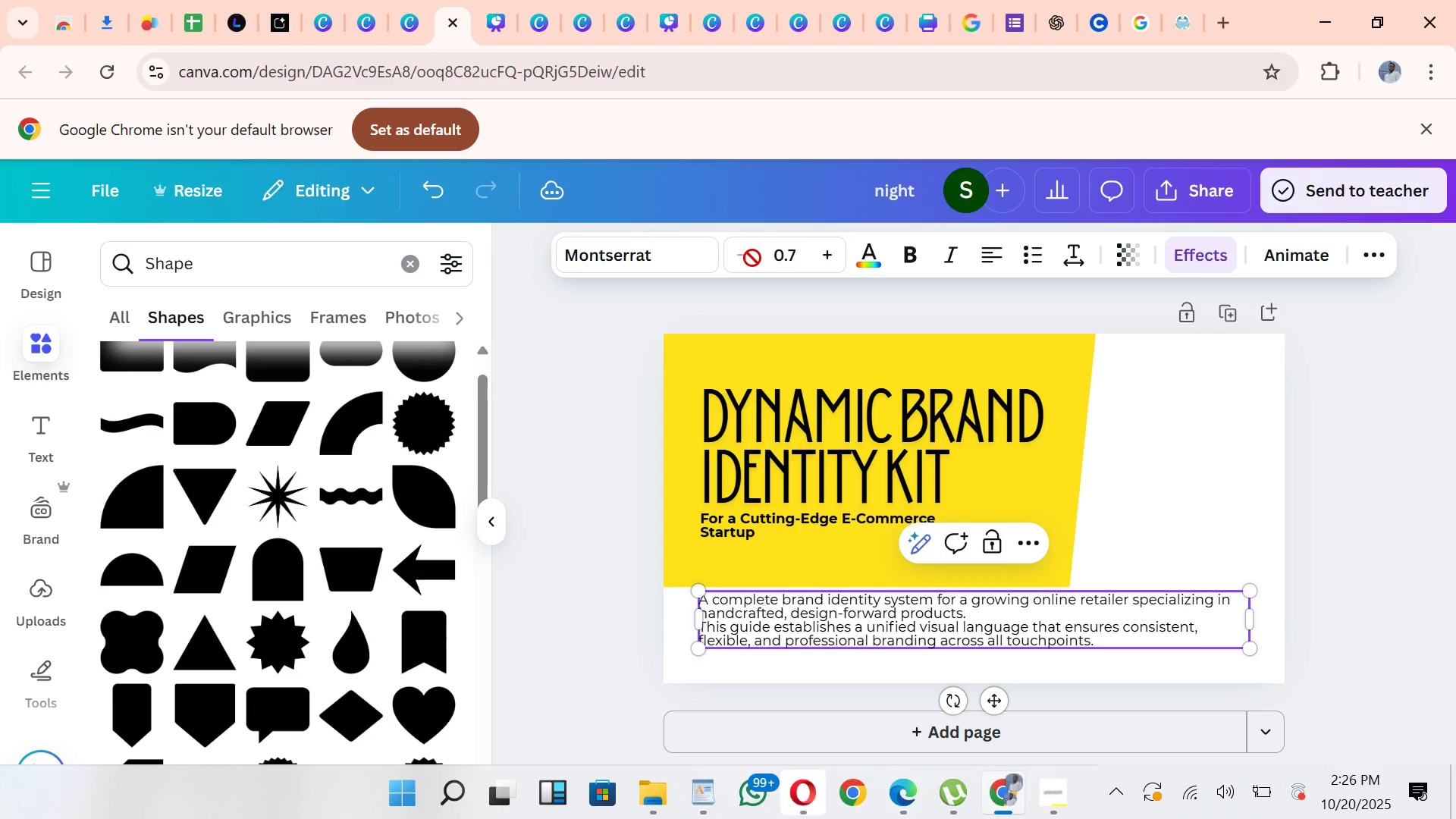 
triple_click([752, 258])
 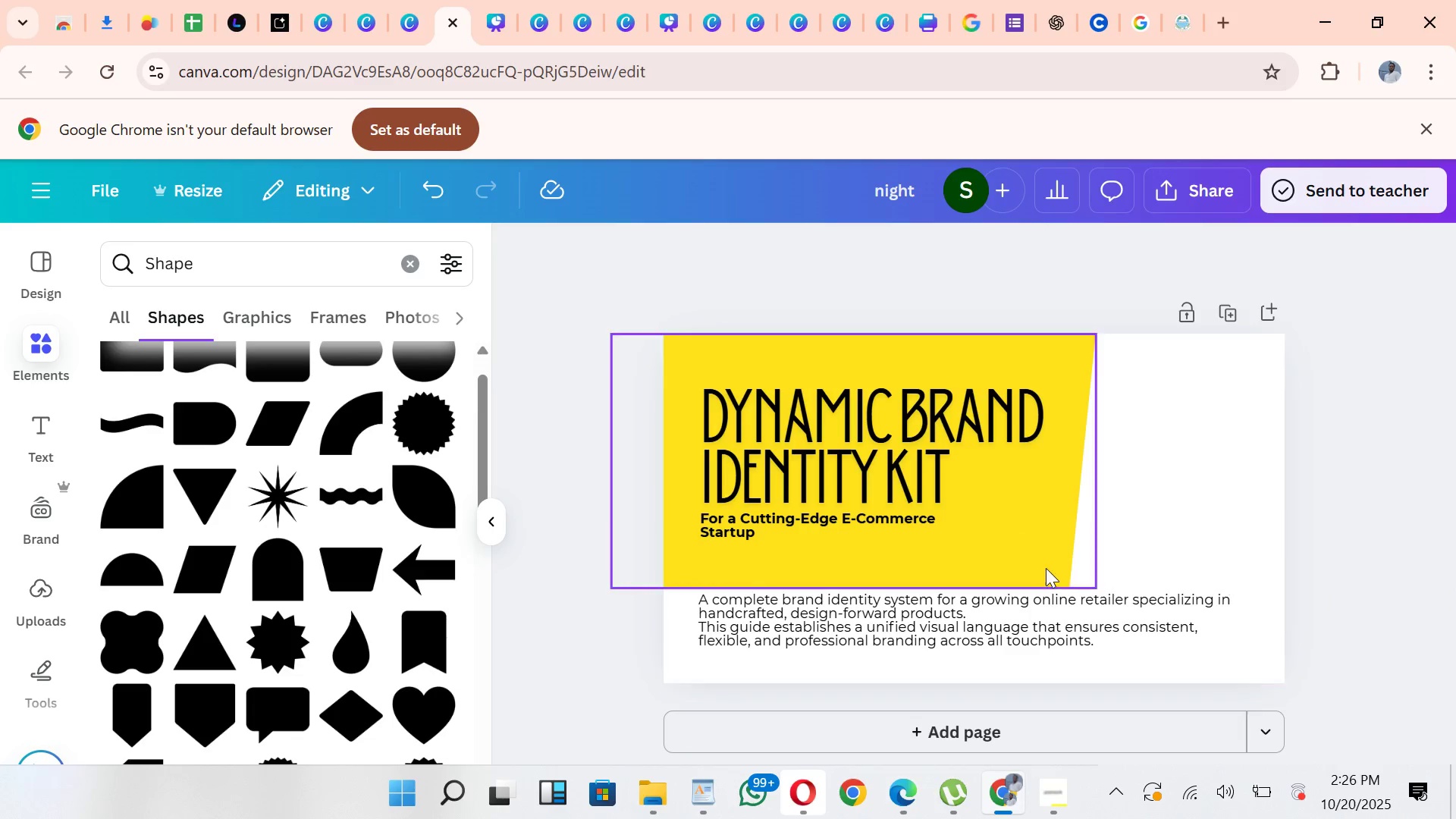 
left_click_drag(start_coordinate=[1065, 626], to_coordinate=[1069, 626])
 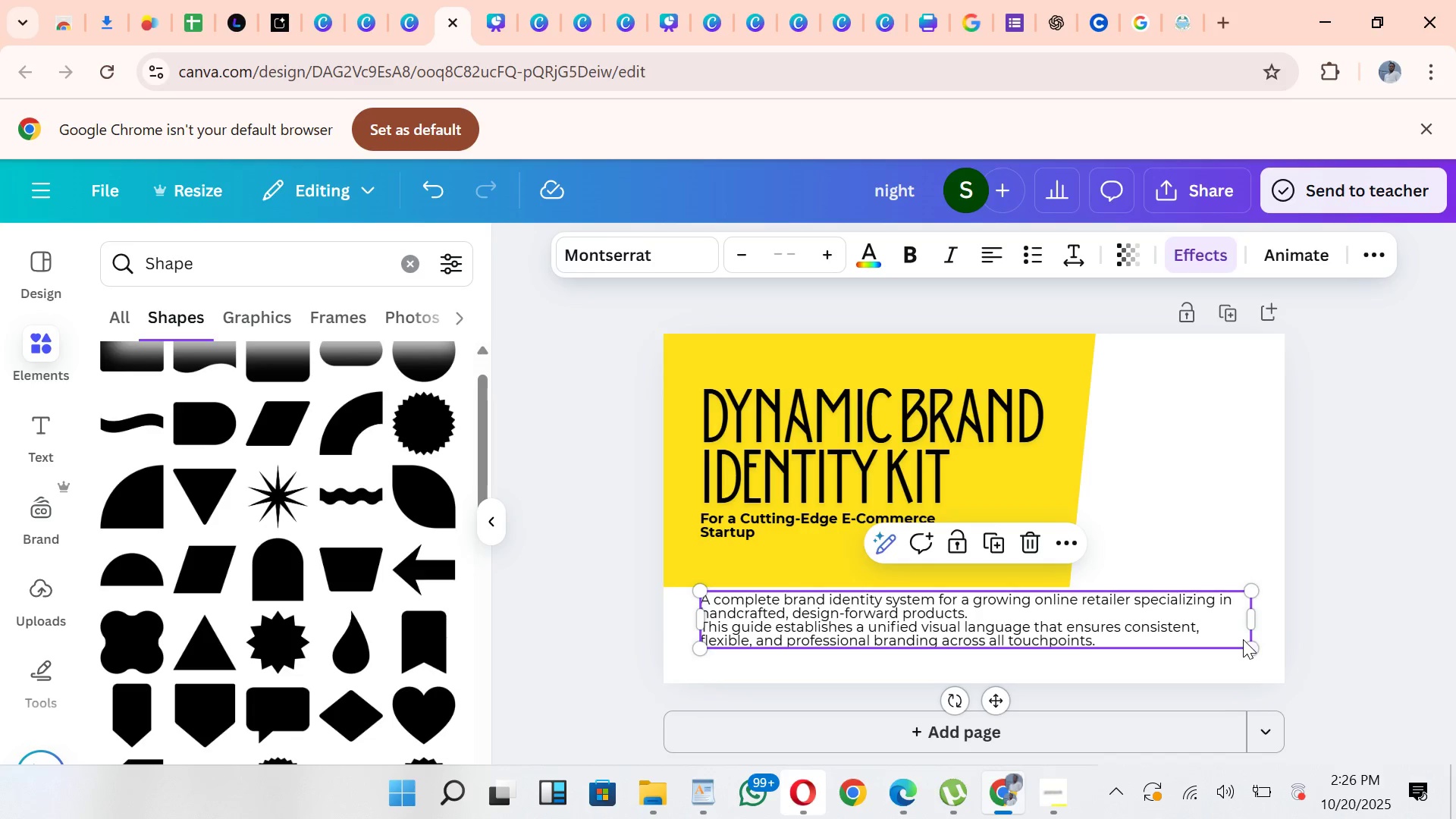 
left_click_drag(start_coordinate=[1250, 641], to_coordinate=[1169, 604])
 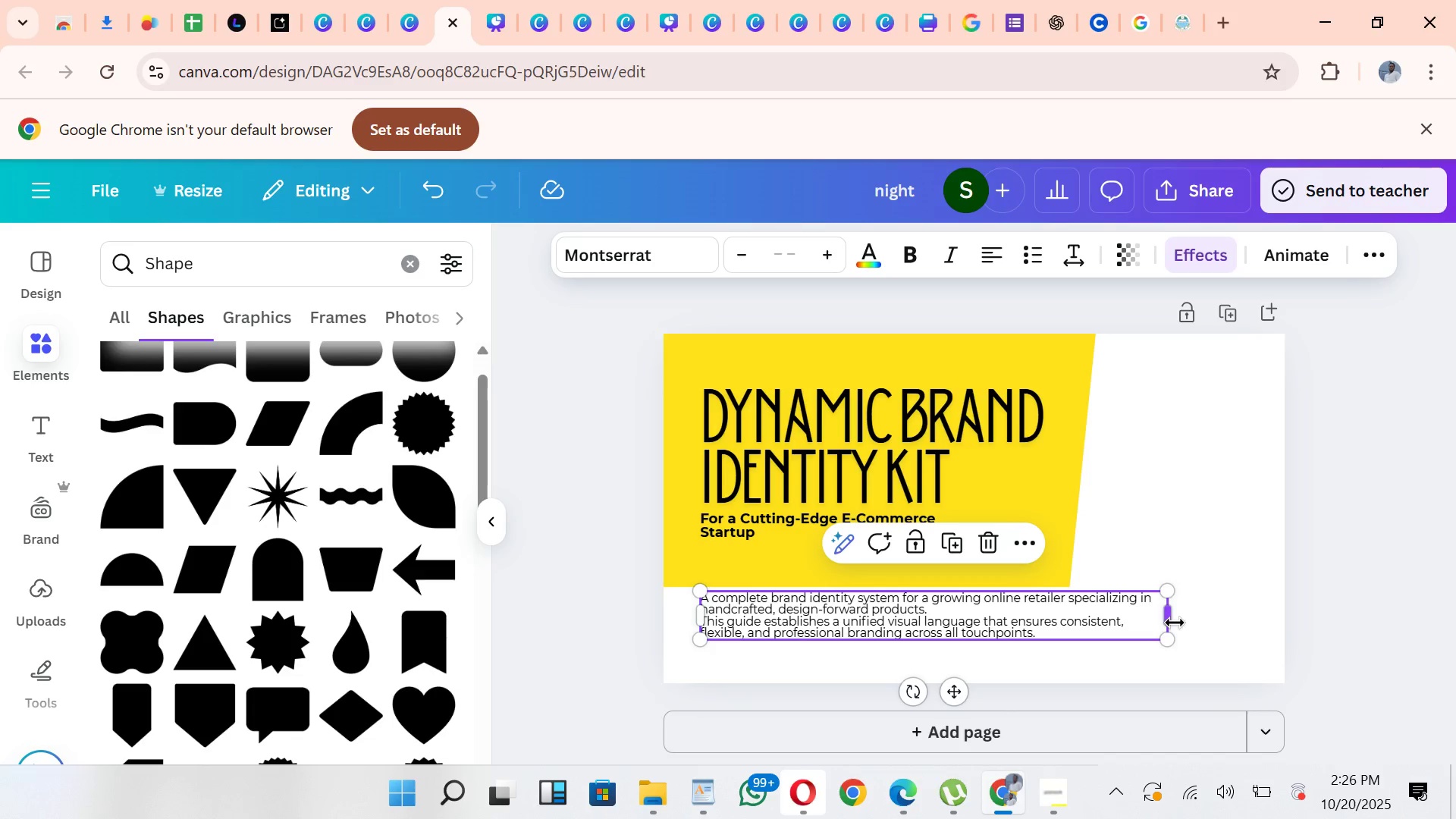 
left_click_drag(start_coordinate=[1175, 623], to_coordinate=[1260, 642])
 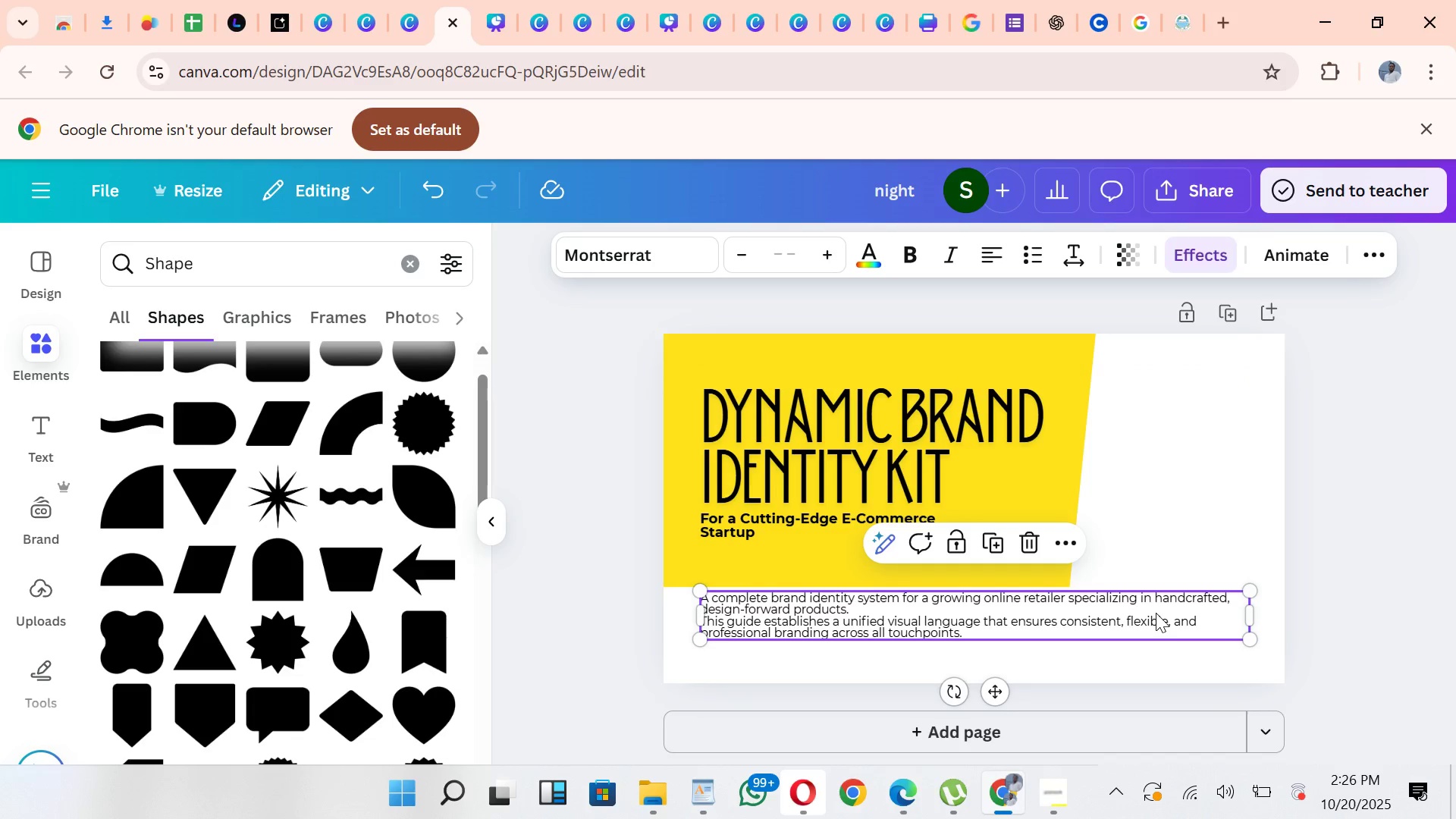 
left_click_drag(start_coordinate=[1156, 613], to_coordinate=[1150, 622])
 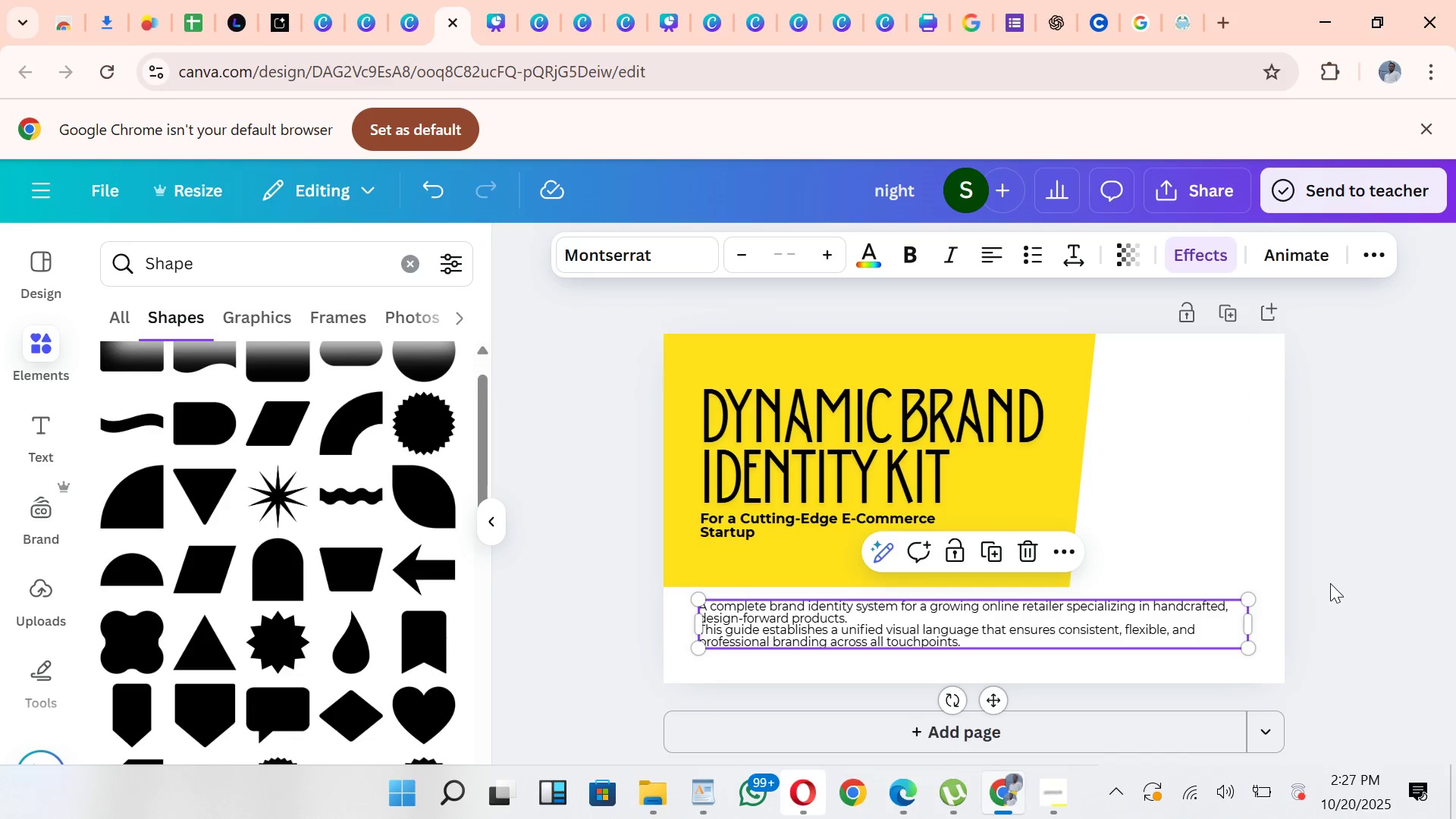 
left_click([1330, 583])
 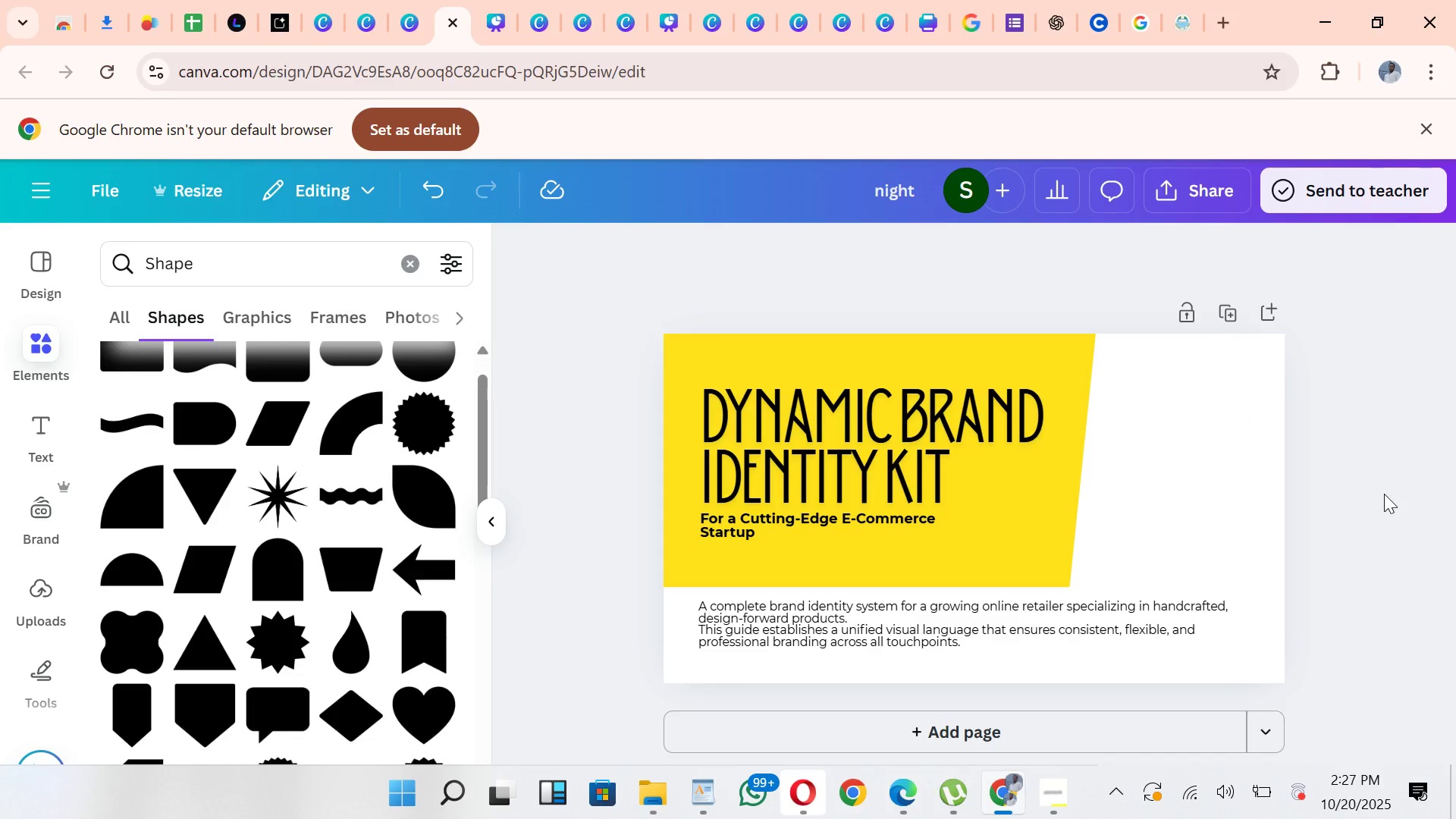 
wait(30.52)
 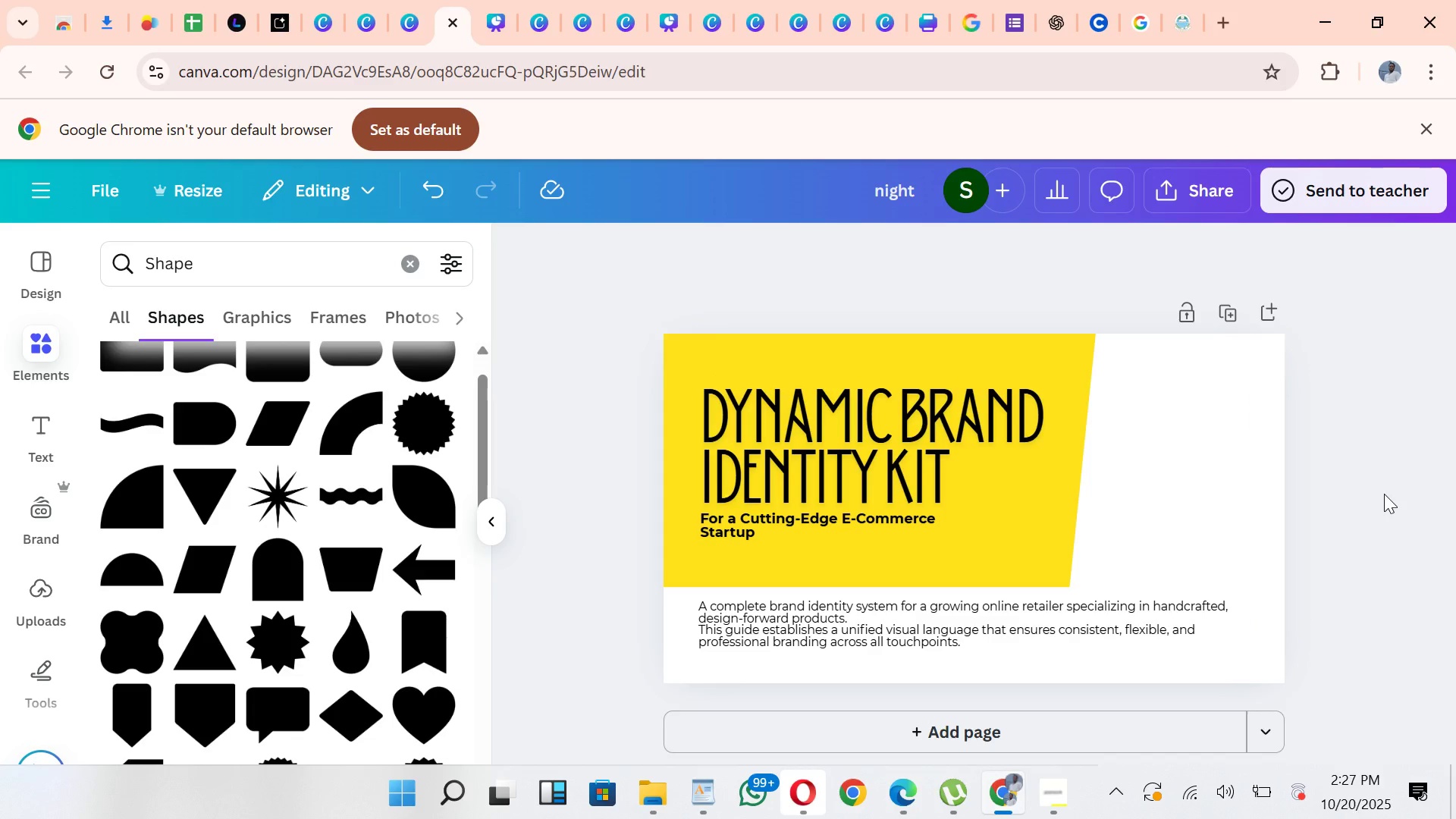 
left_click([1197, 736])
 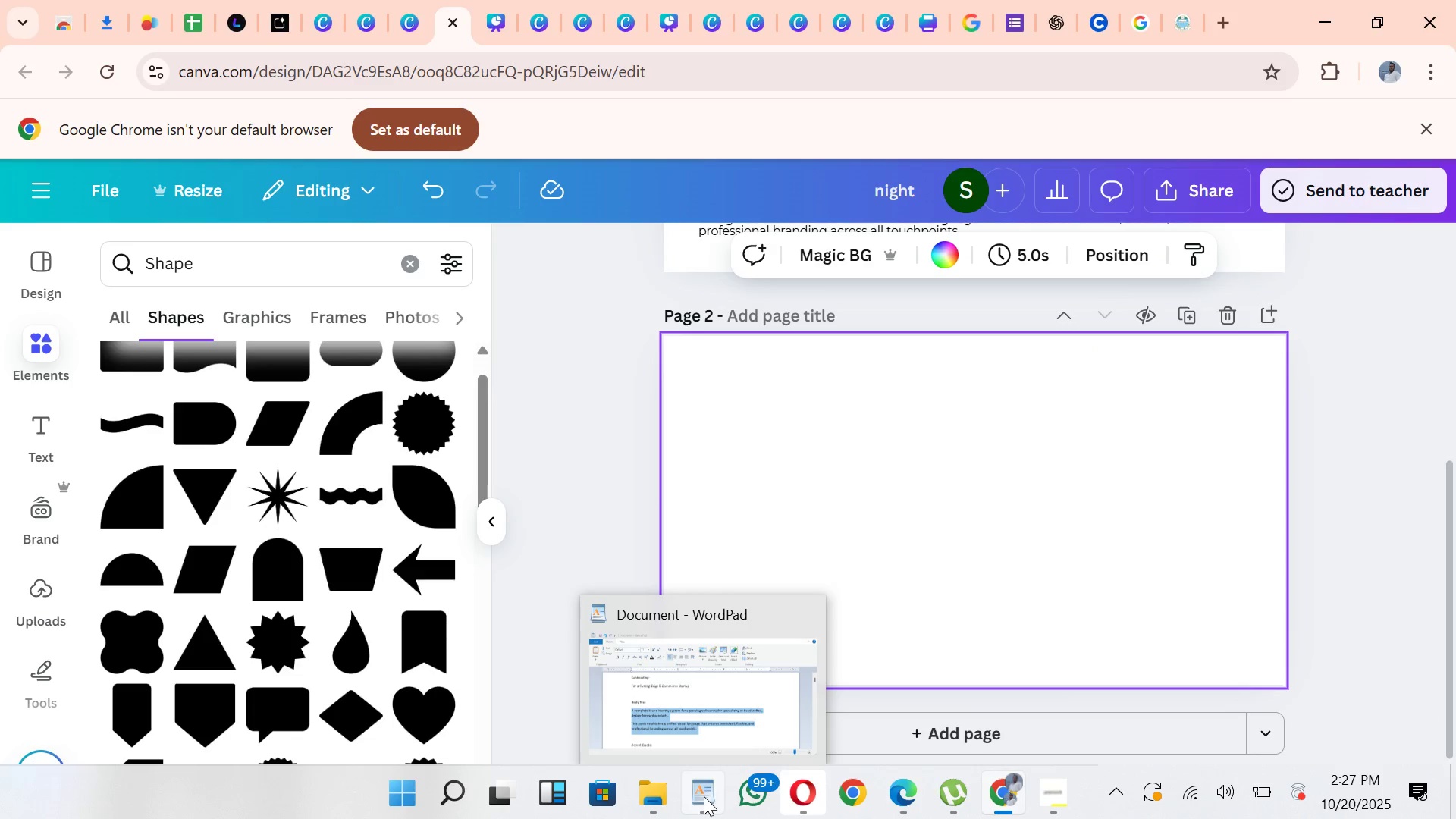 
left_click([702, 700])
 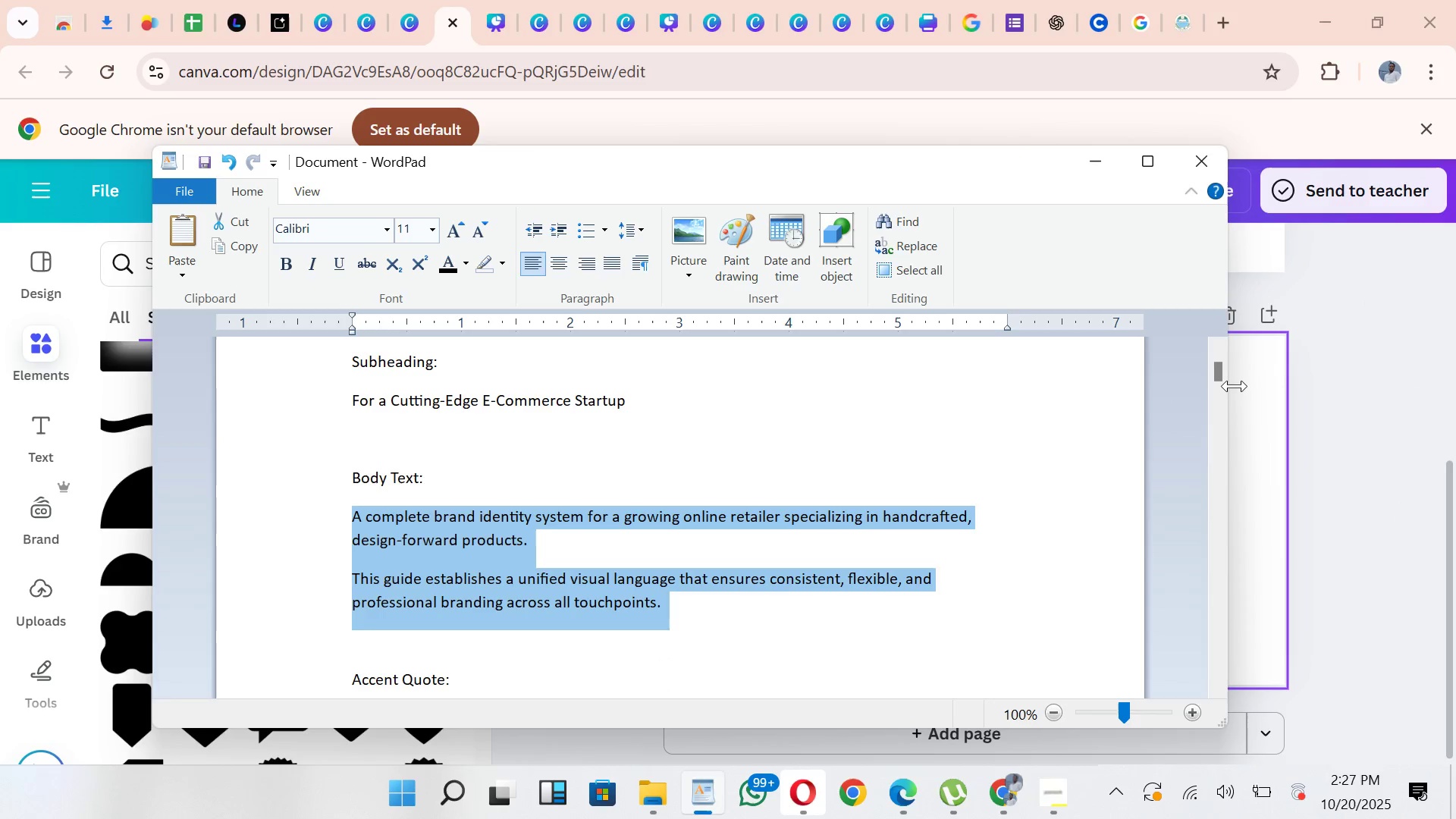 
left_click_drag(start_coordinate=[1215, 375], to_coordinate=[1228, 381])
 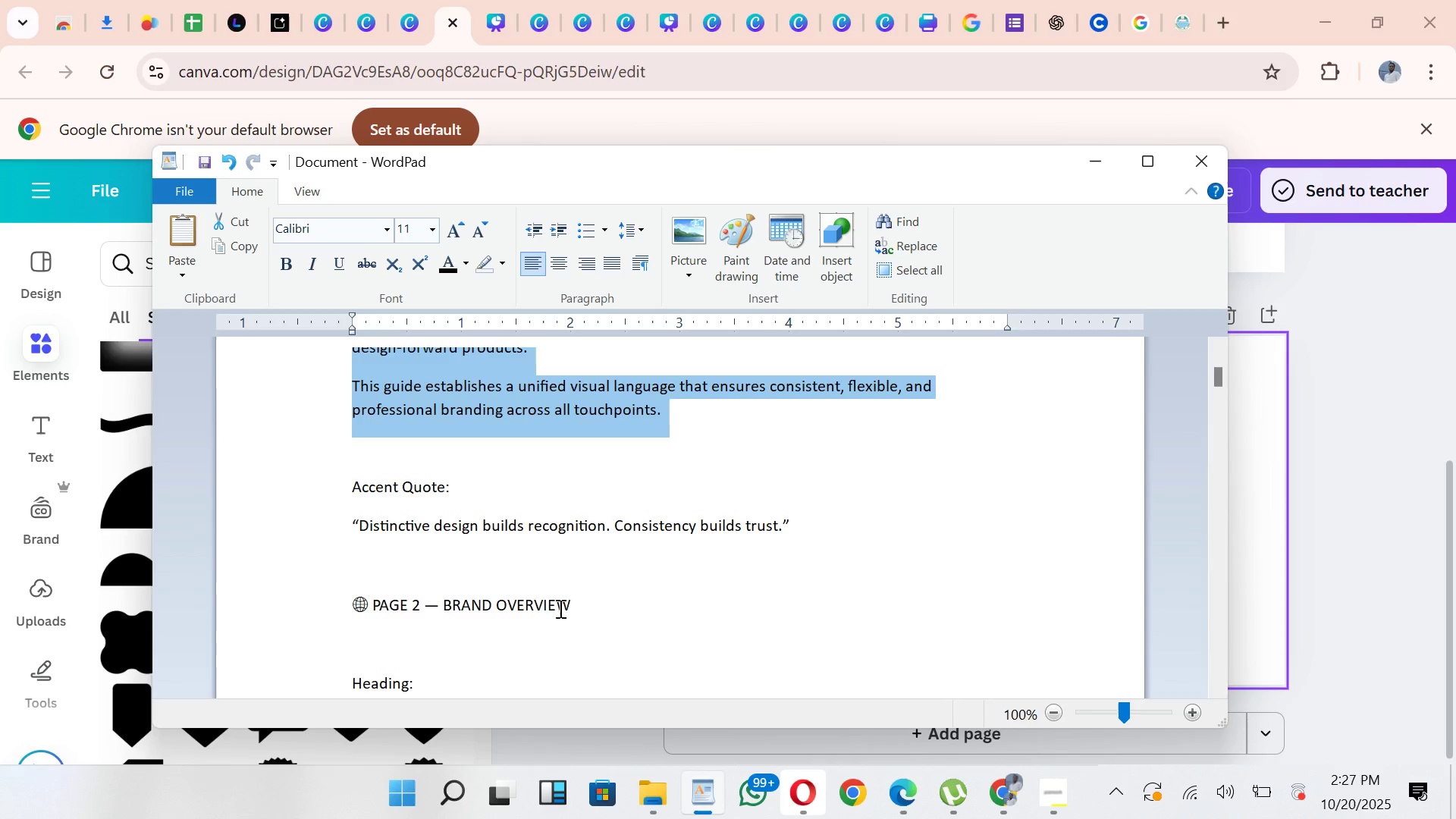 
left_click_drag(start_coordinate=[580, 590], to_coordinate=[585, 609])
 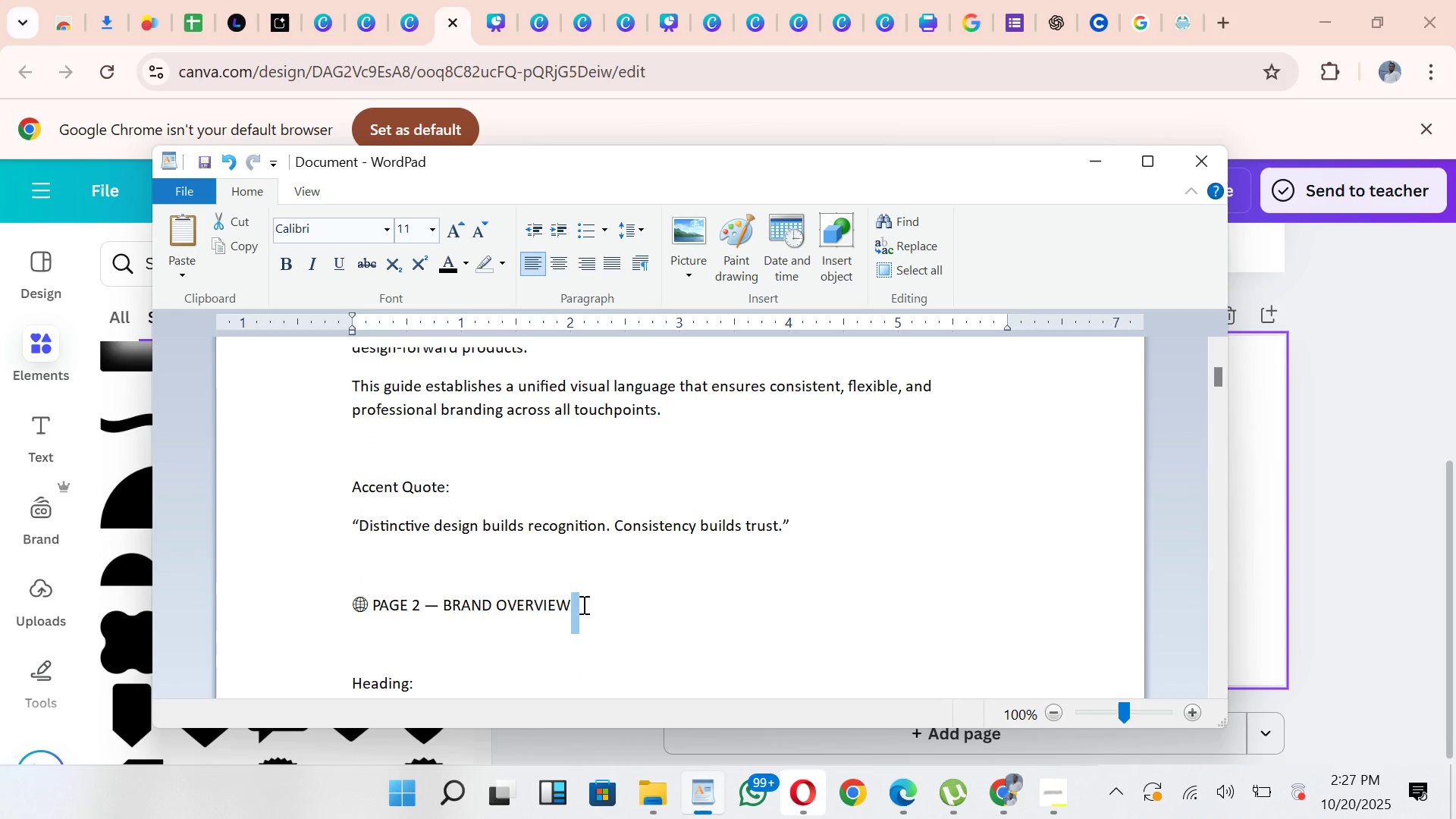 
double_click([582, 604])
 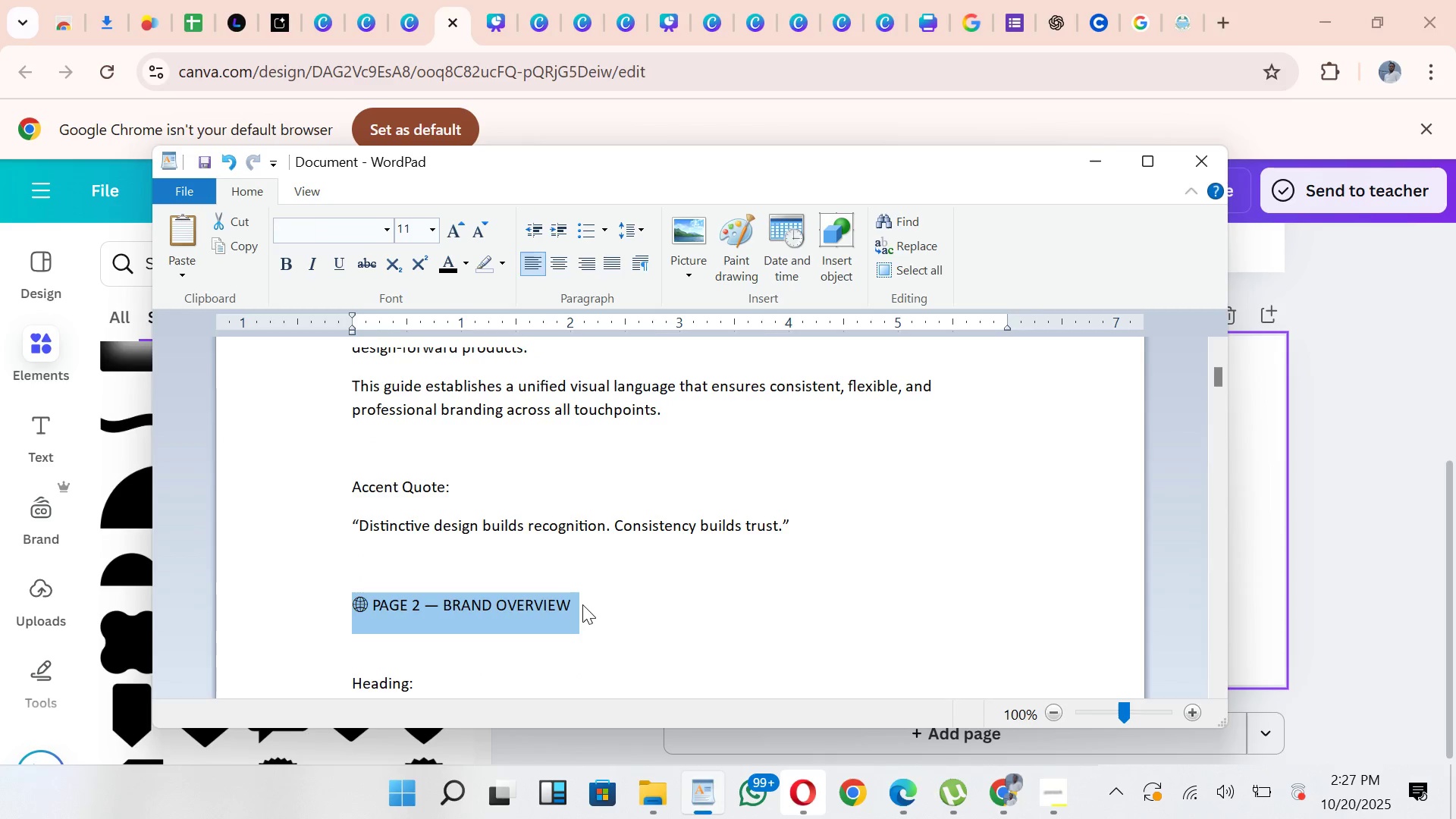 
left_click_drag(start_coordinate=[582, 604], to_coordinate=[578, 604])
 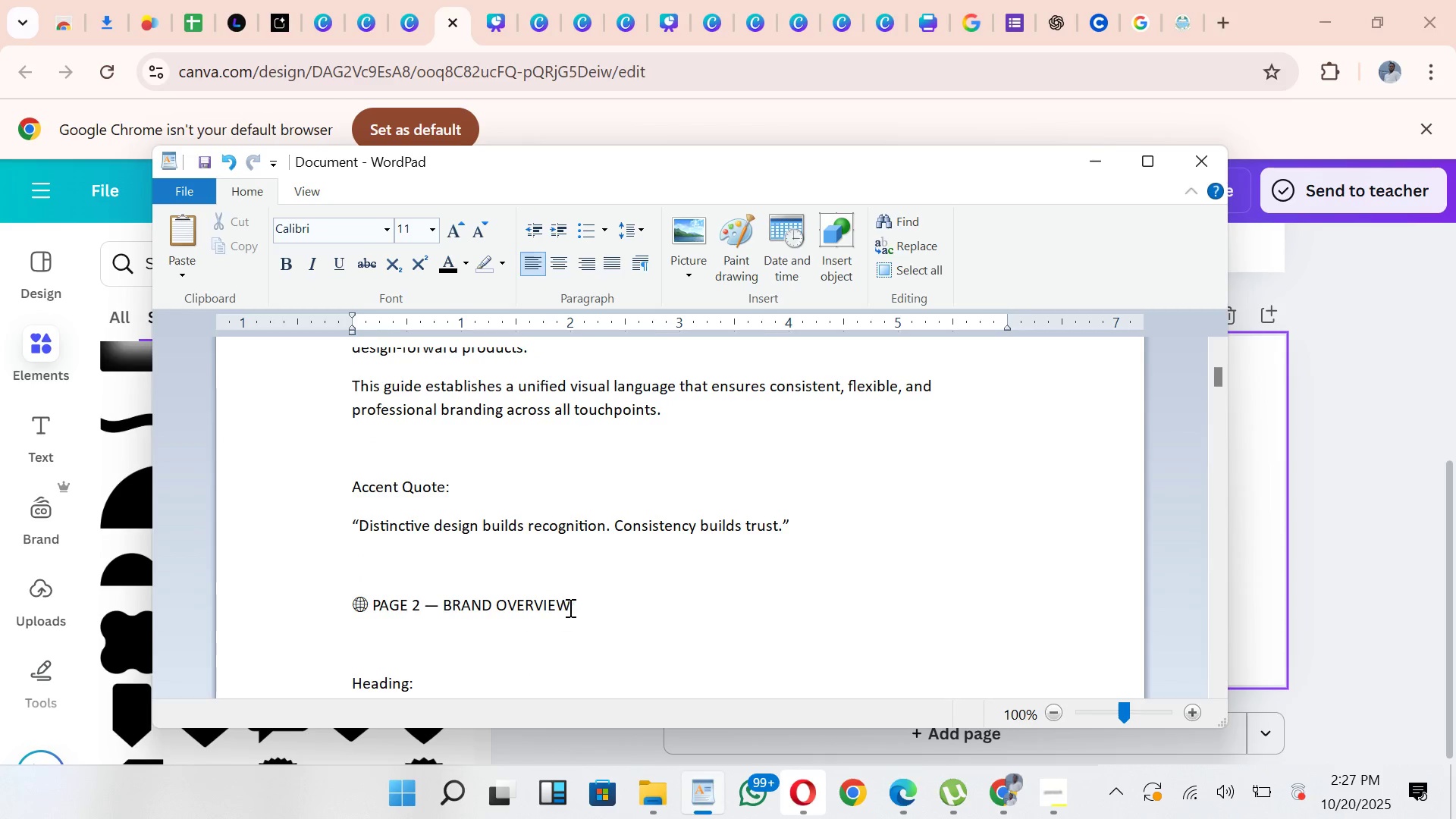 
left_click_drag(start_coordinate=[573, 606], to_coordinate=[457, 605])
 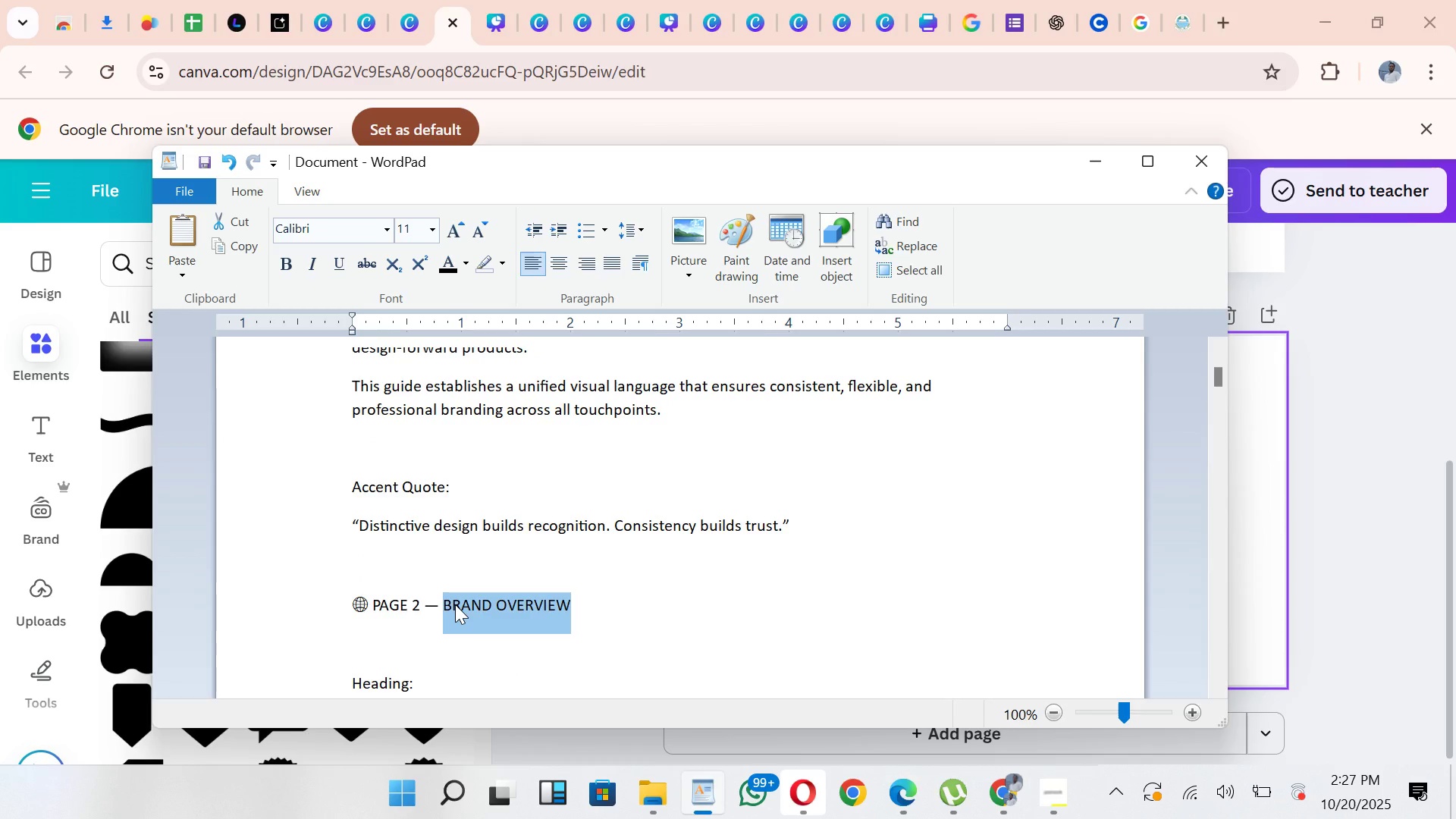 
key(Control+C)
 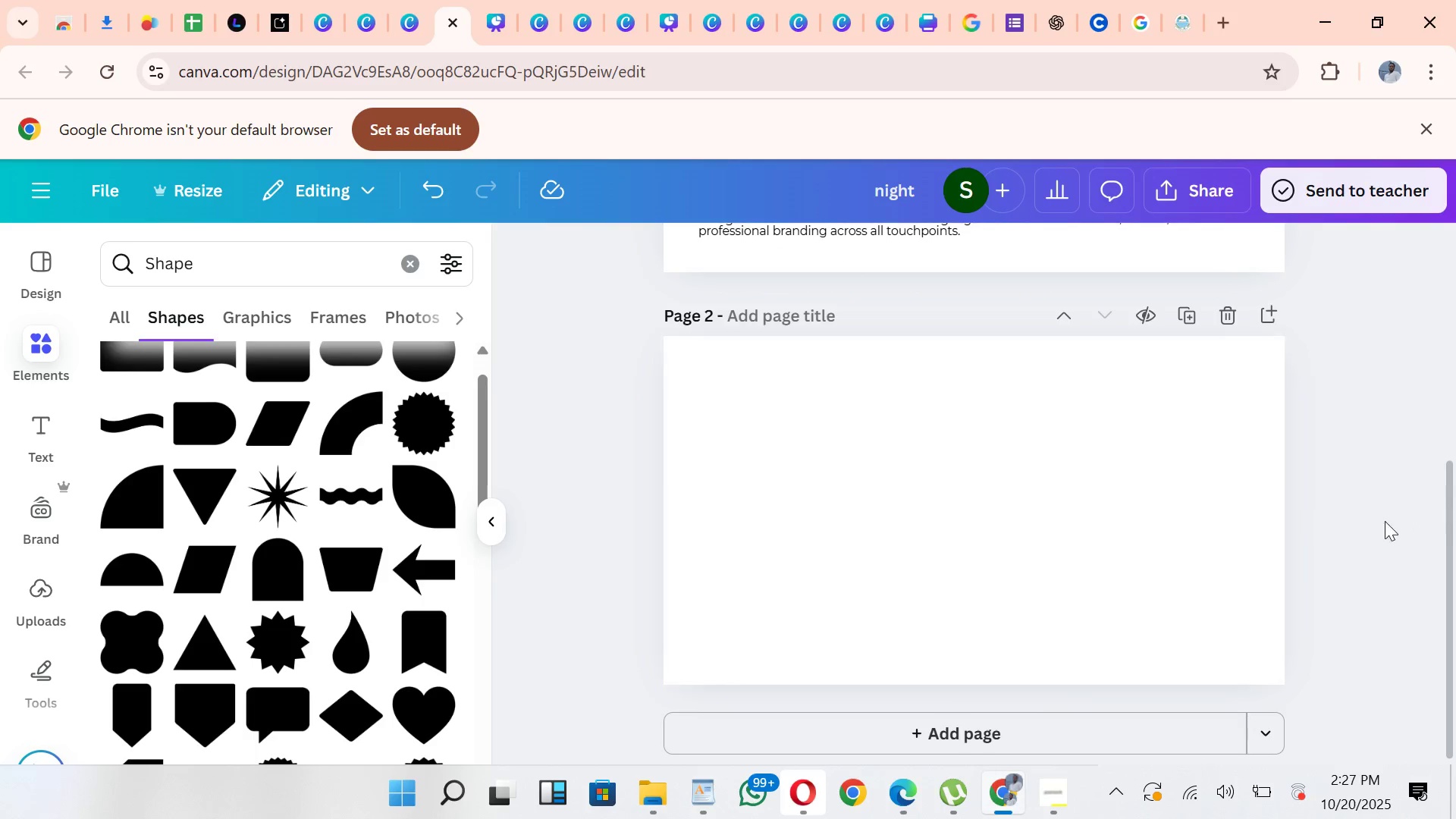 
left_click_drag(start_coordinate=[1448, 515], to_coordinate=[1432, 394])
 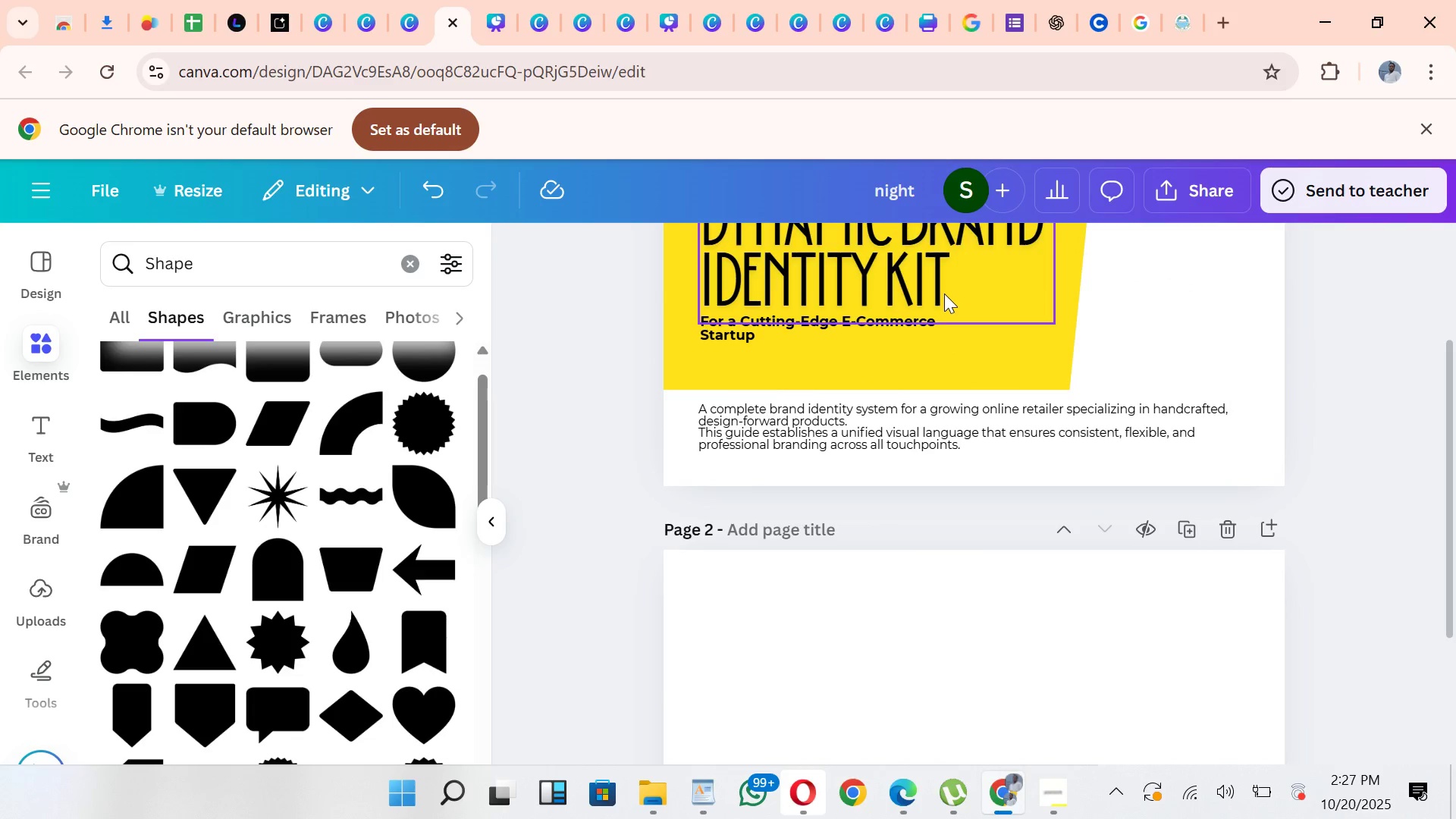 
left_click([944, 293])
 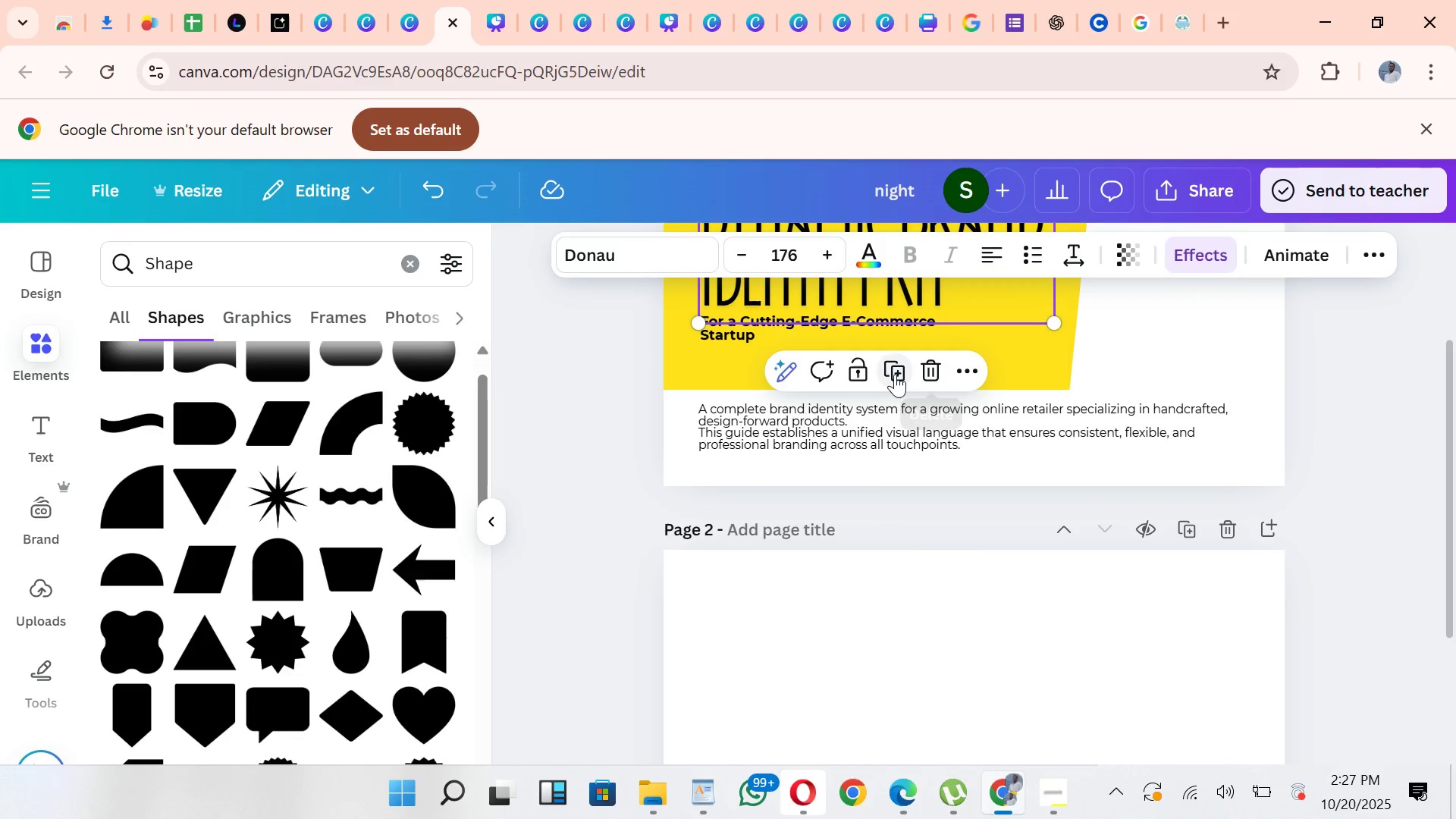 
left_click([895, 374])
 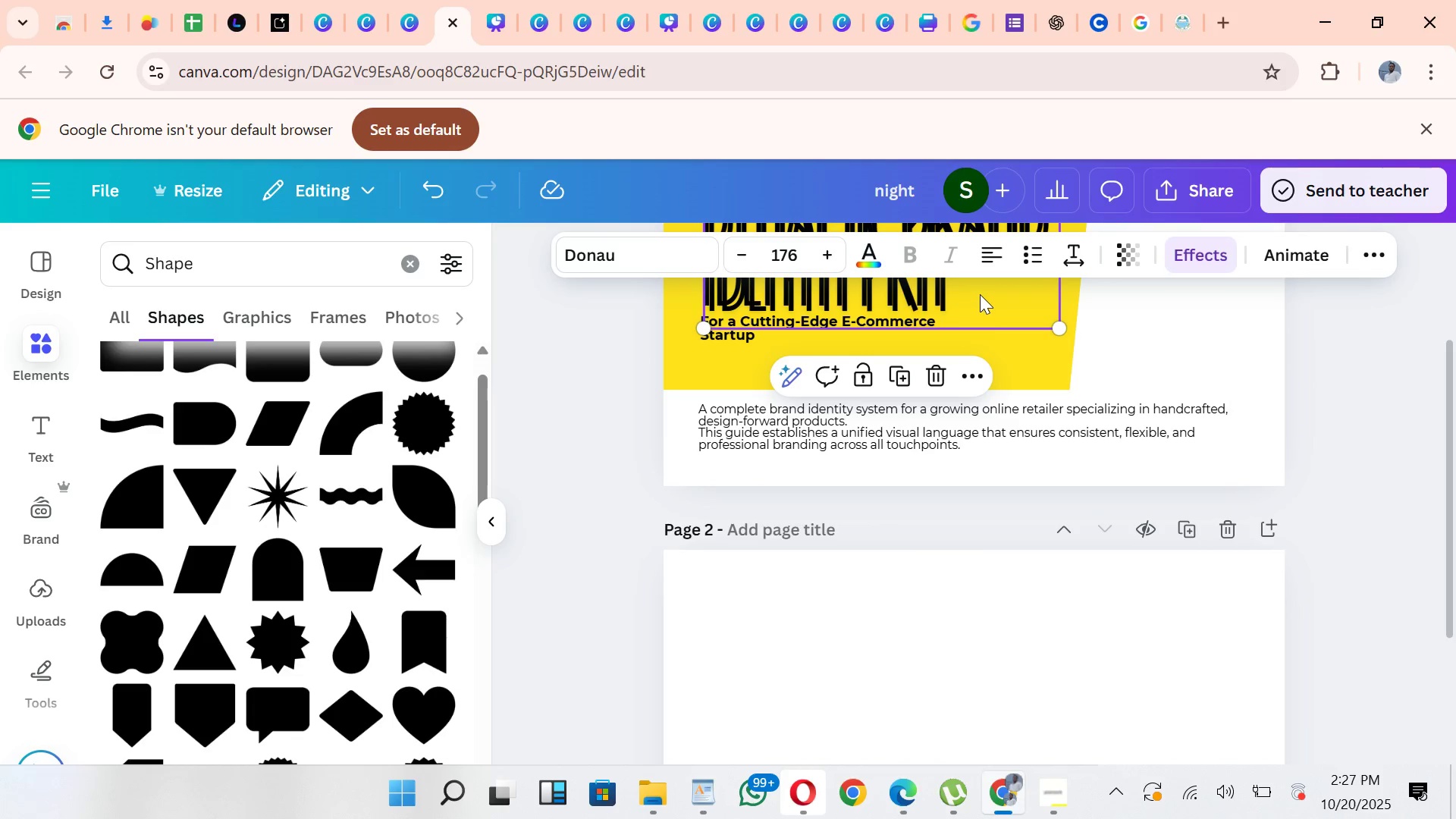 
left_click_drag(start_coordinate=[980, 294], to_coordinate=[990, 698])
 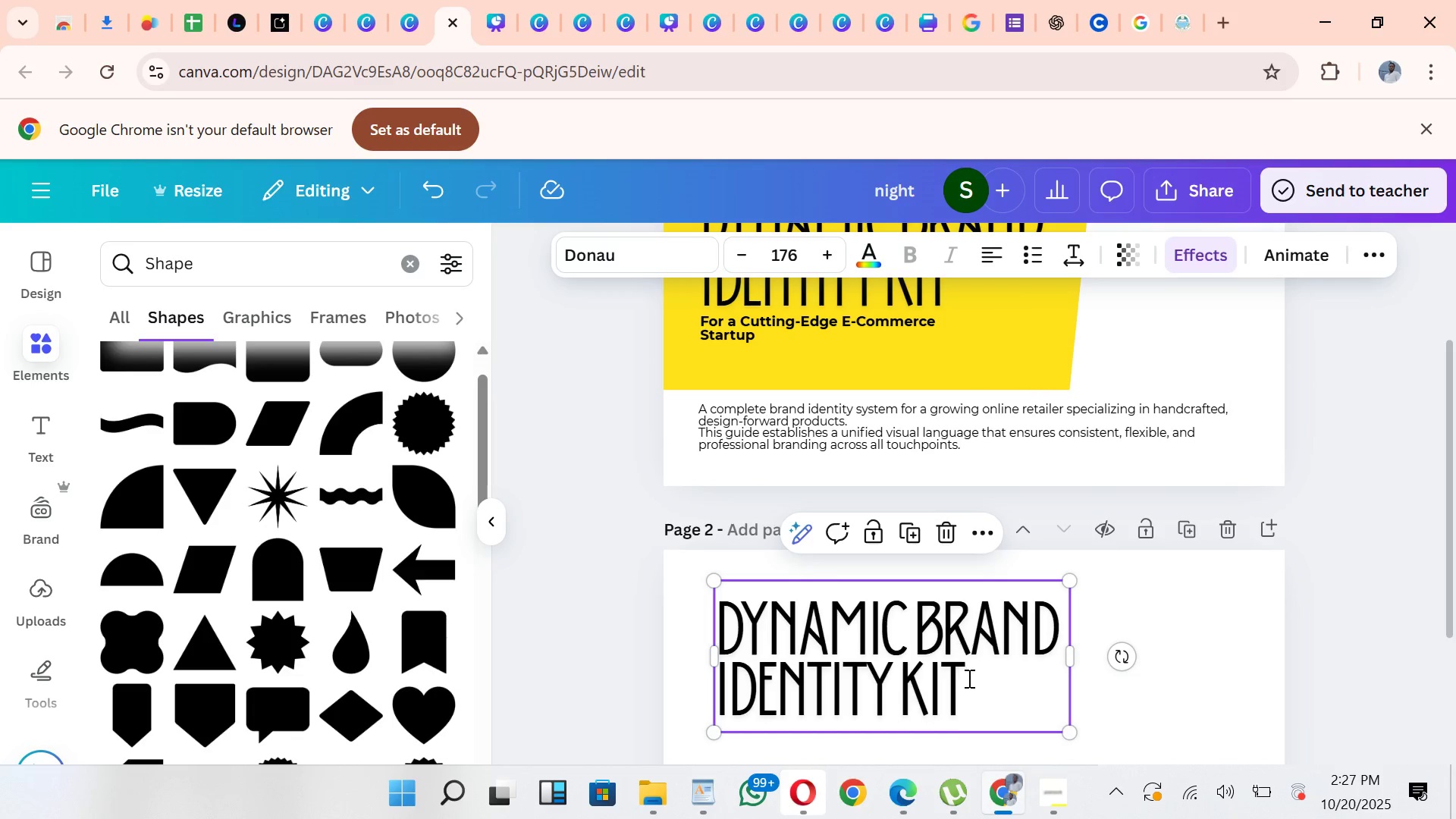 
double_click([968, 678])
 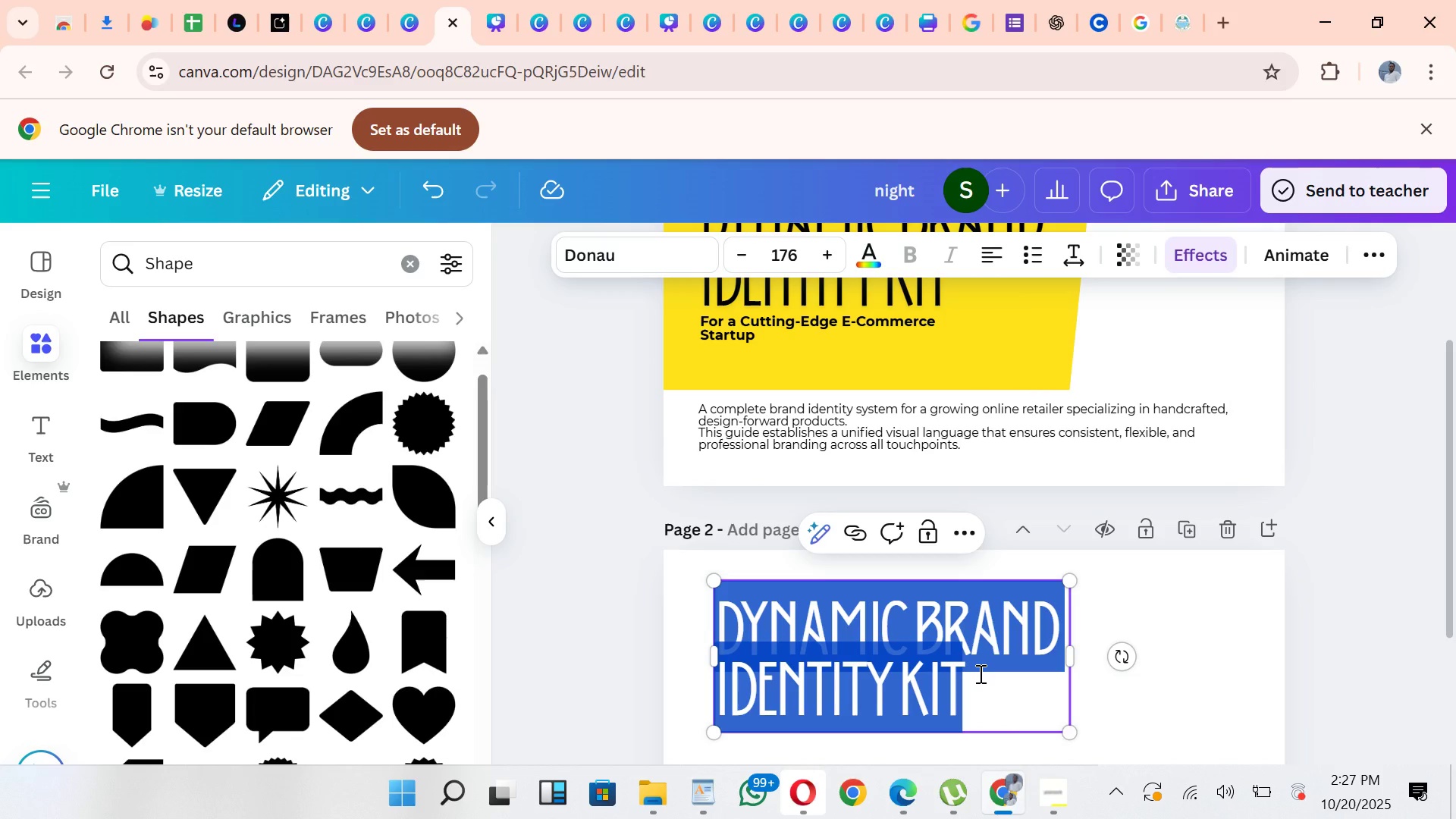 
key(Control+V)
 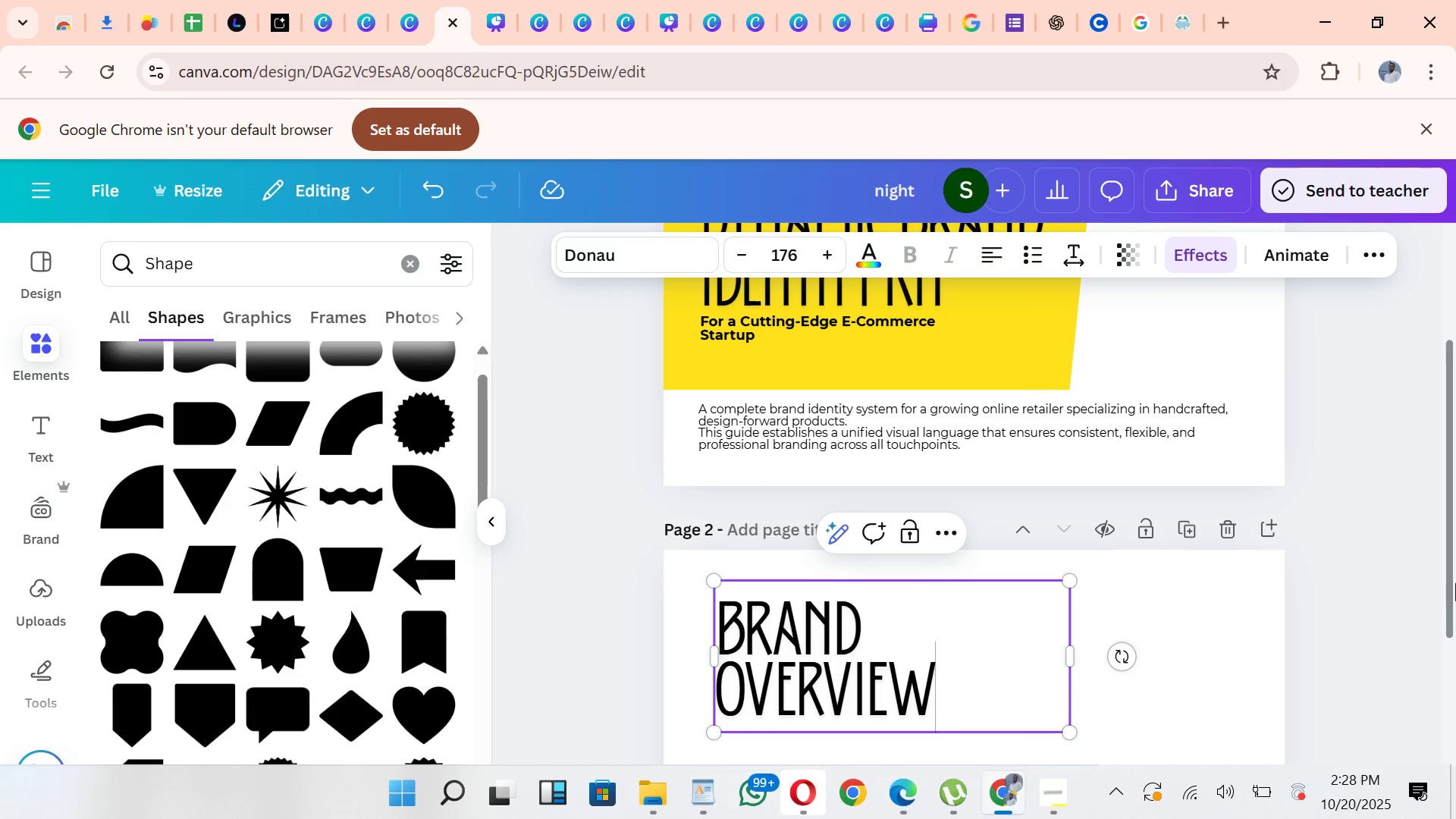 
left_click_drag(start_coordinate=[1448, 581], to_coordinate=[1455, 698])
 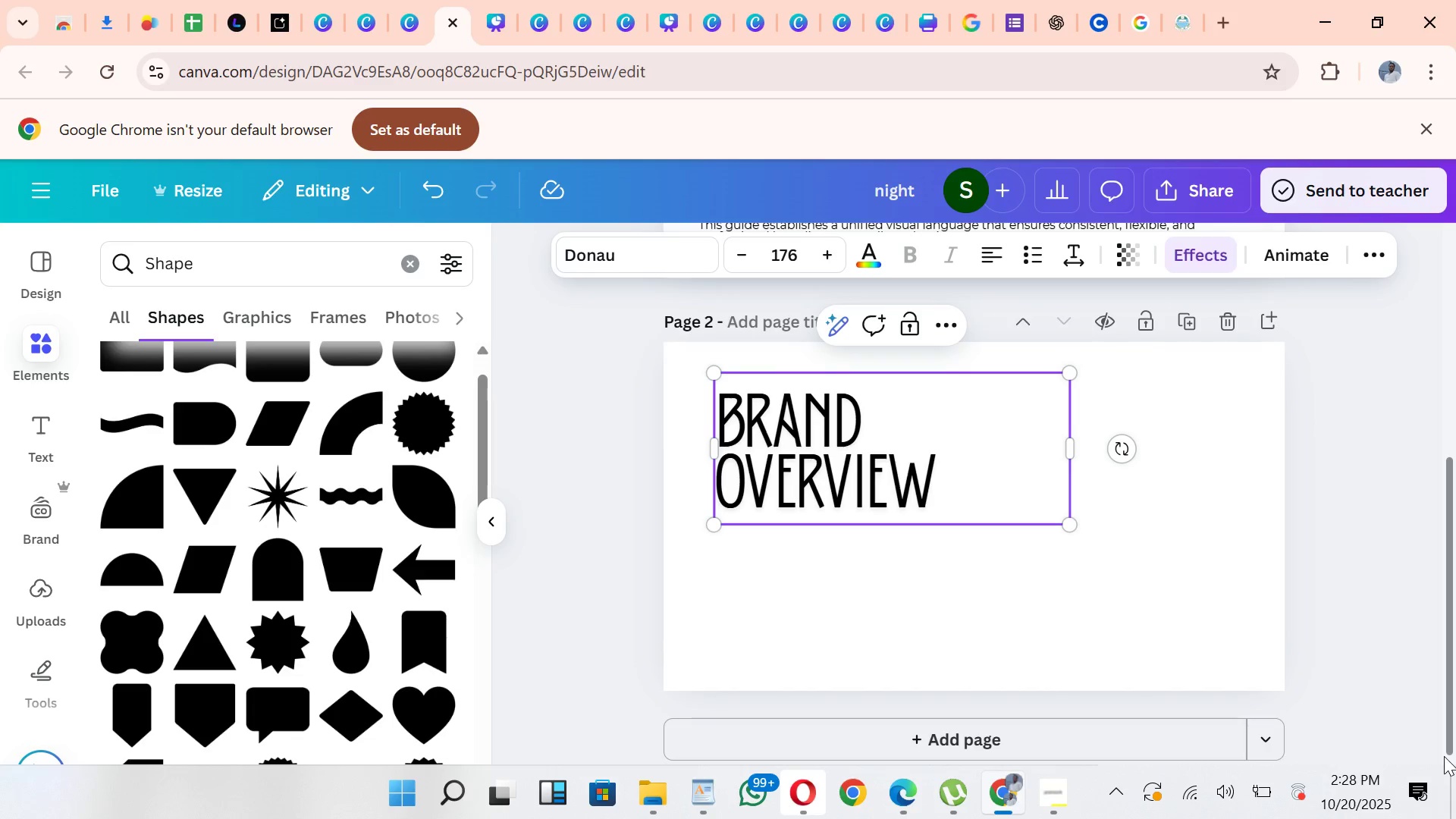 
left_click([1444, 756])
 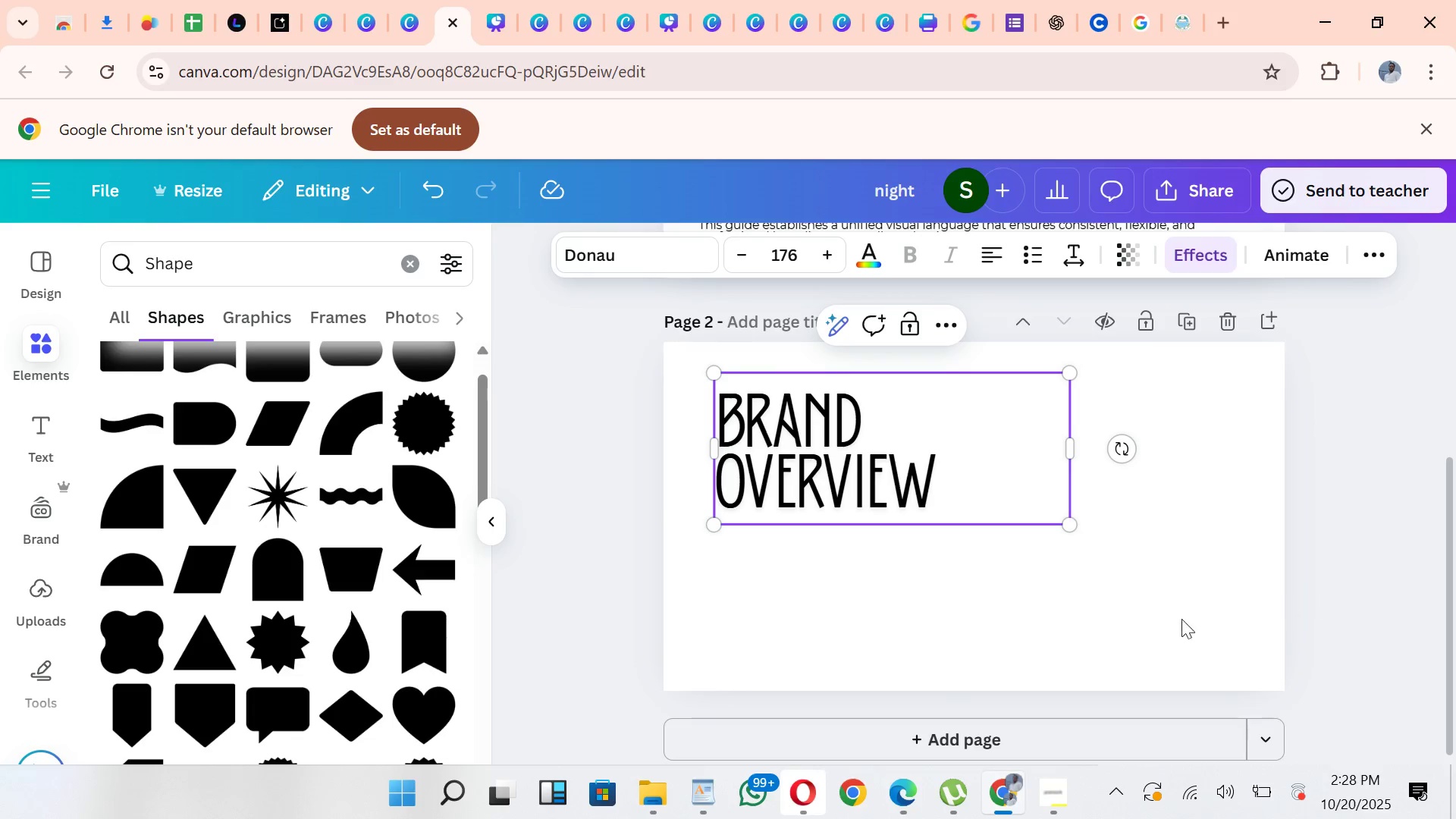 
left_click([1149, 549])
 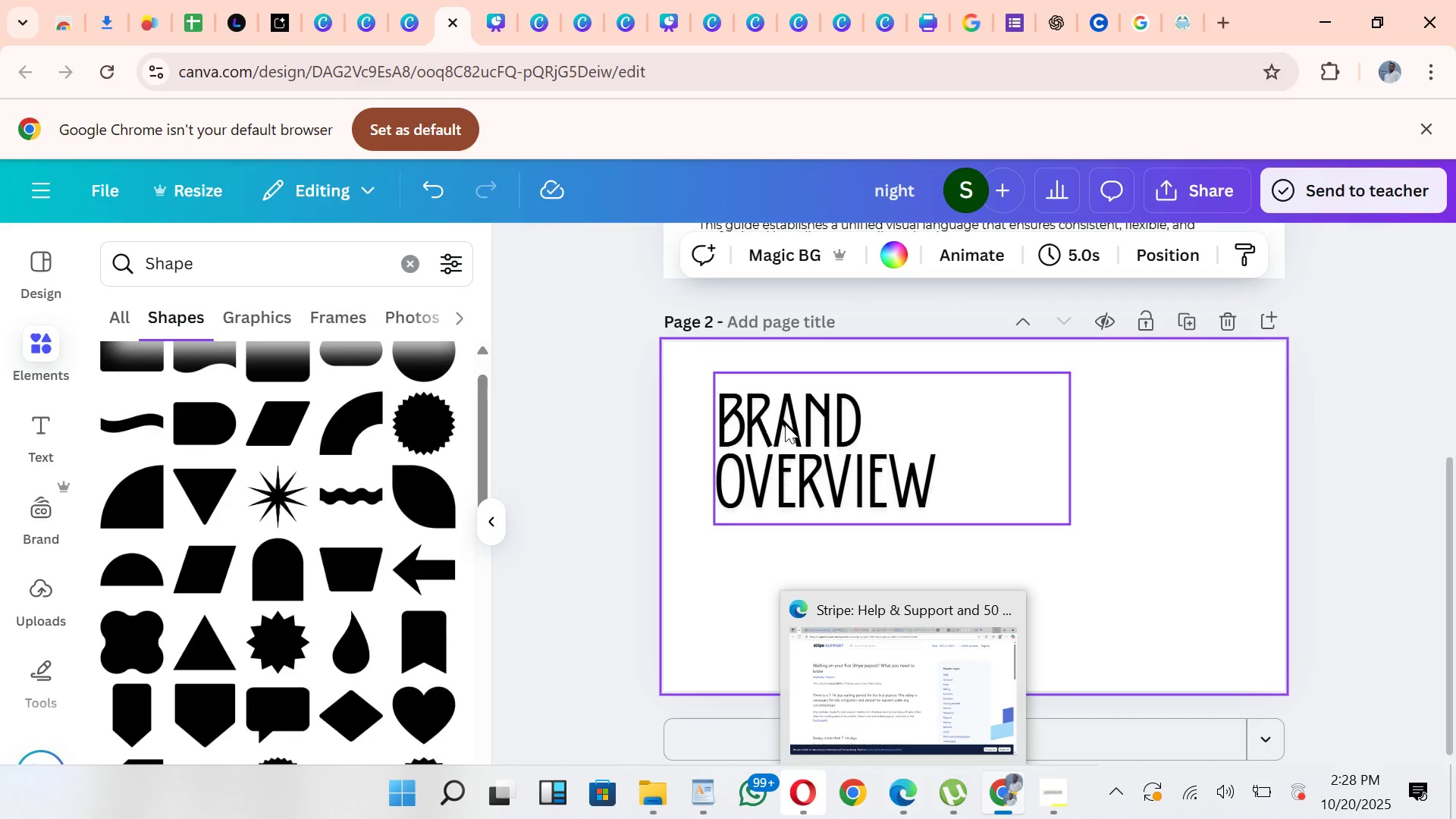 
left_click_drag(start_coordinate=[785, 413], to_coordinate=[772, 418])
 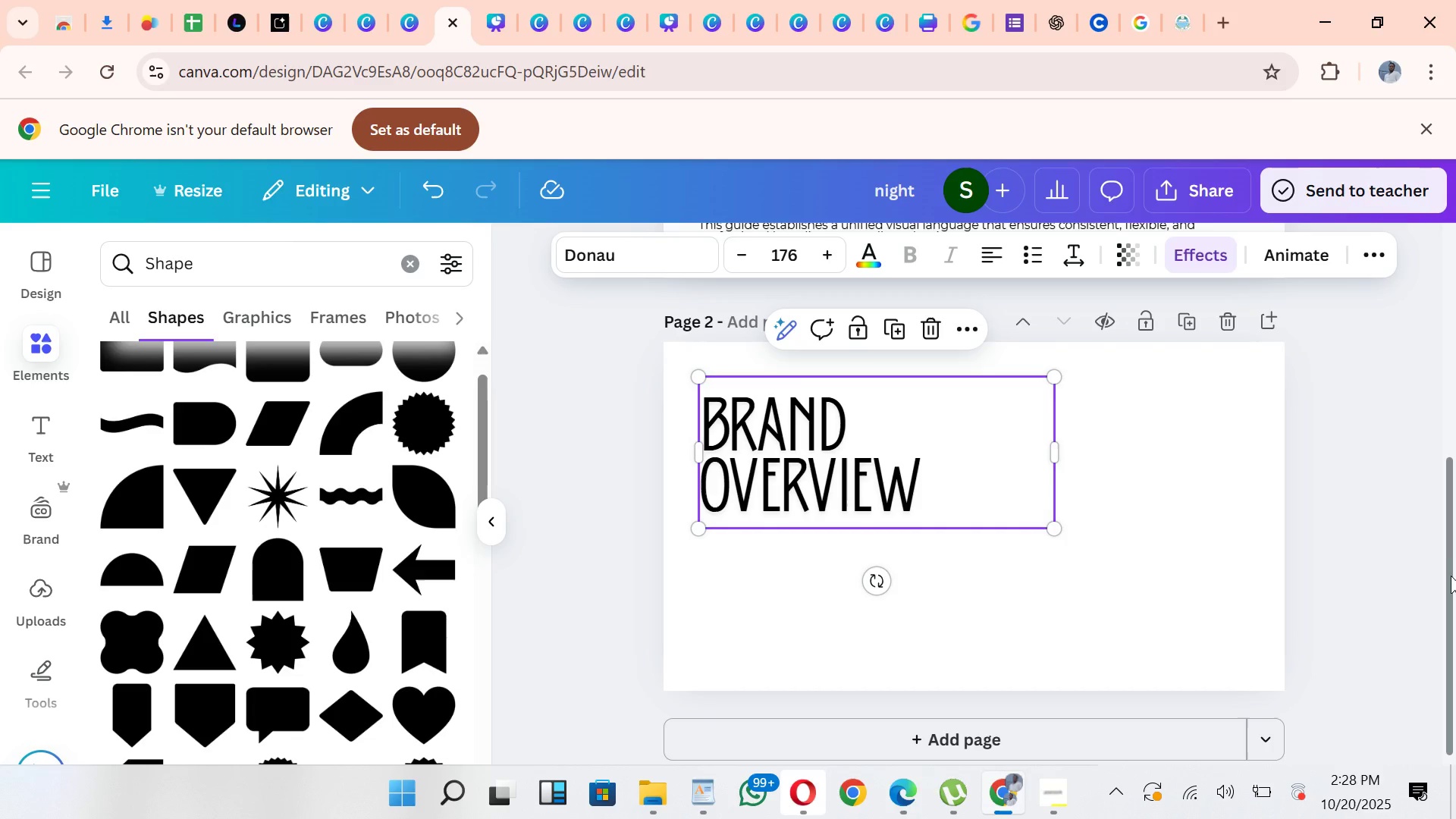 
left_click_drag(start_coordinate=[1447, 576], to_coordinate=[1439, 540])
 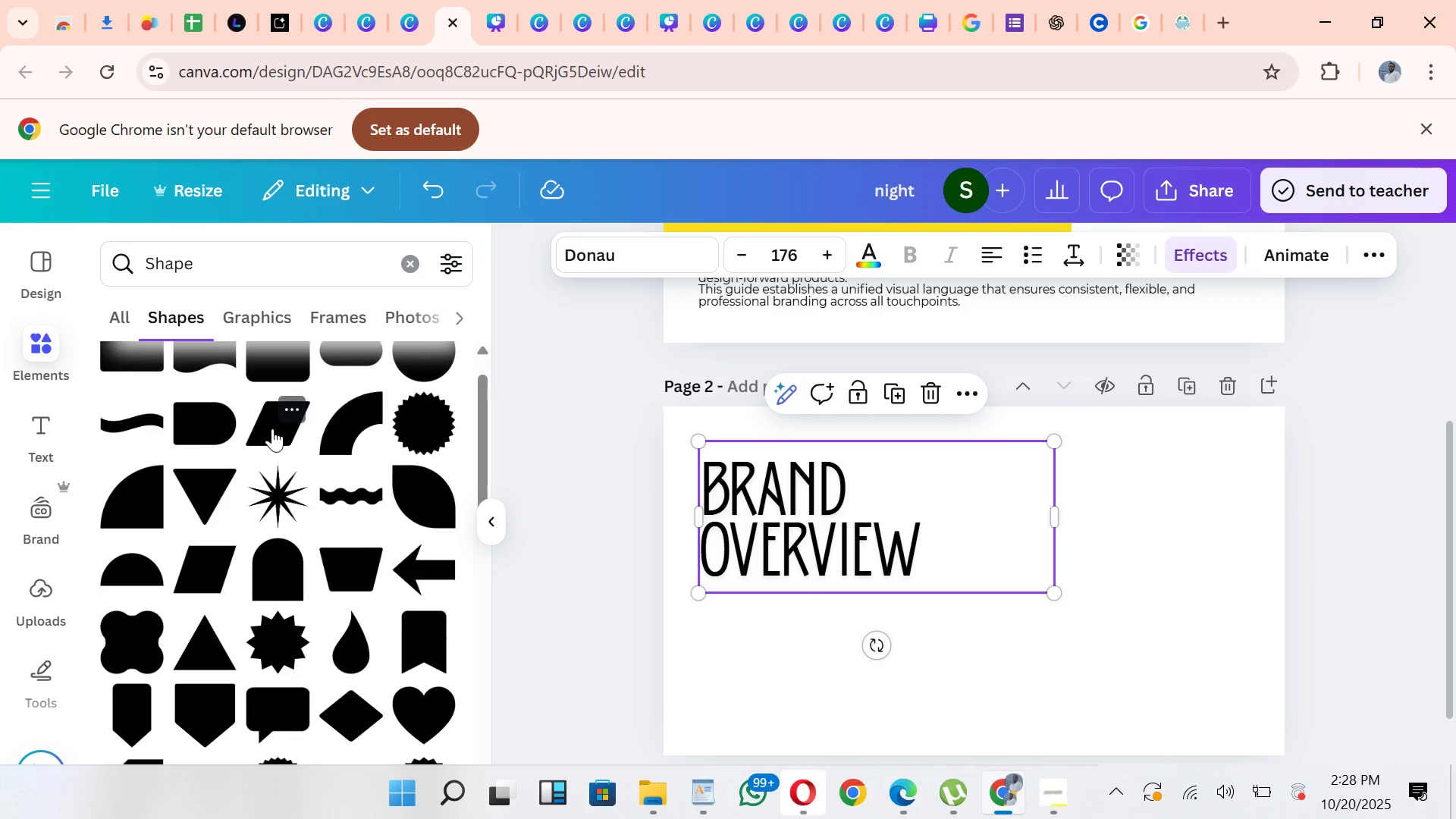 
left_click([275, 428])
 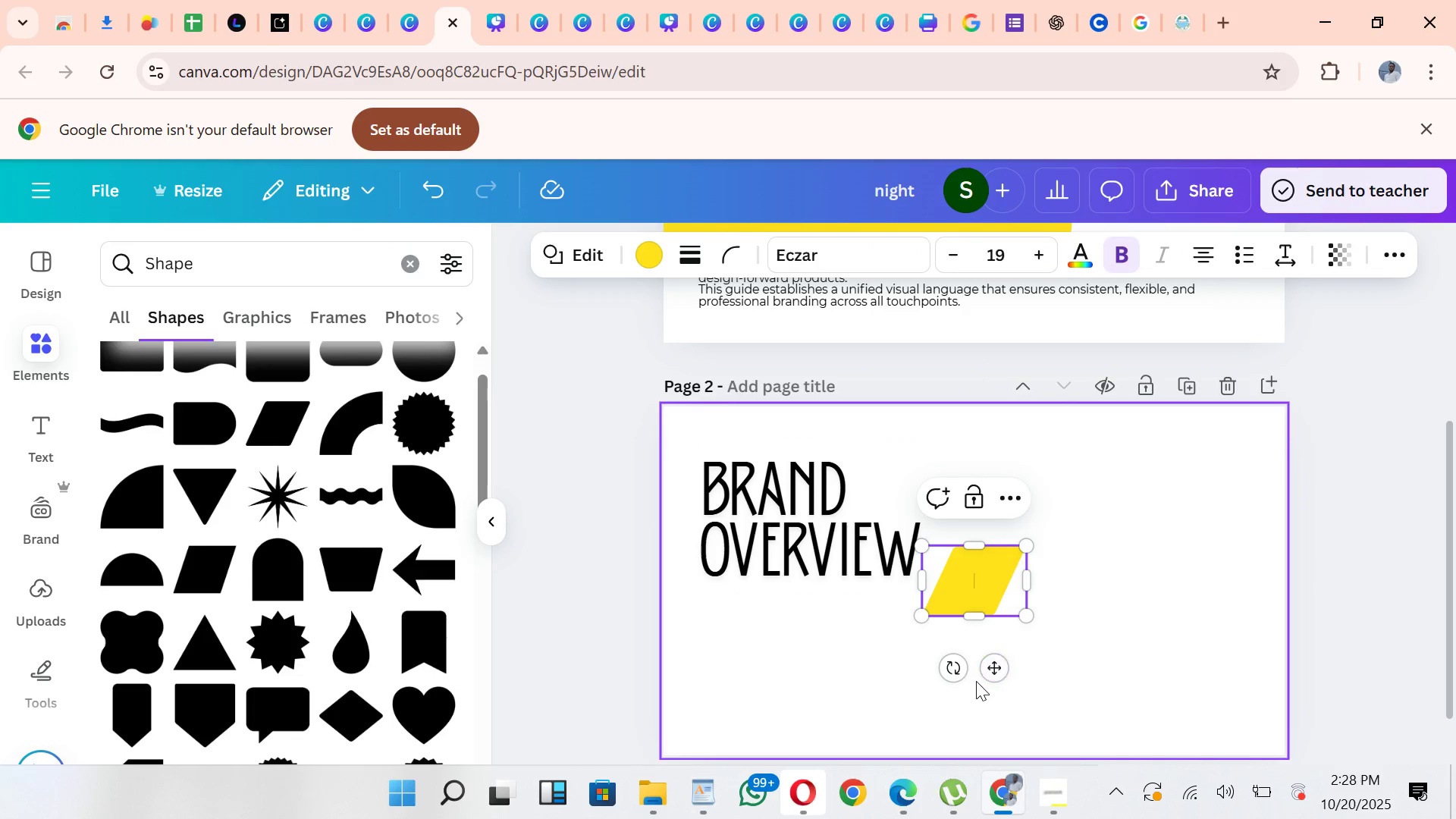 
left_click_drag(start_coordinate=[978, 601], to_coordinate=[475, 633])
 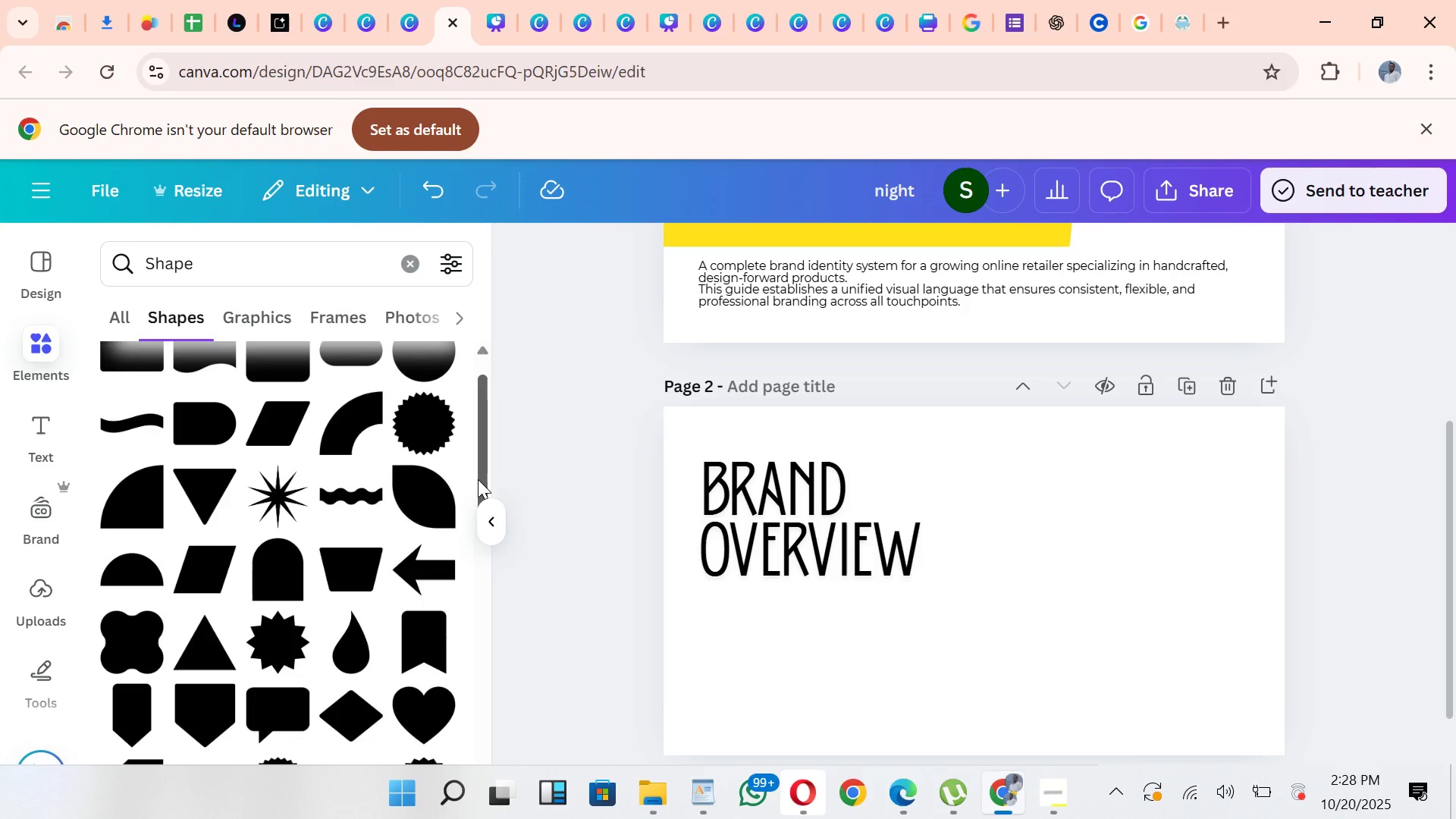 
left_click_drag(start_coordinate=[484, 447], to_coordinate=[516, 559])
 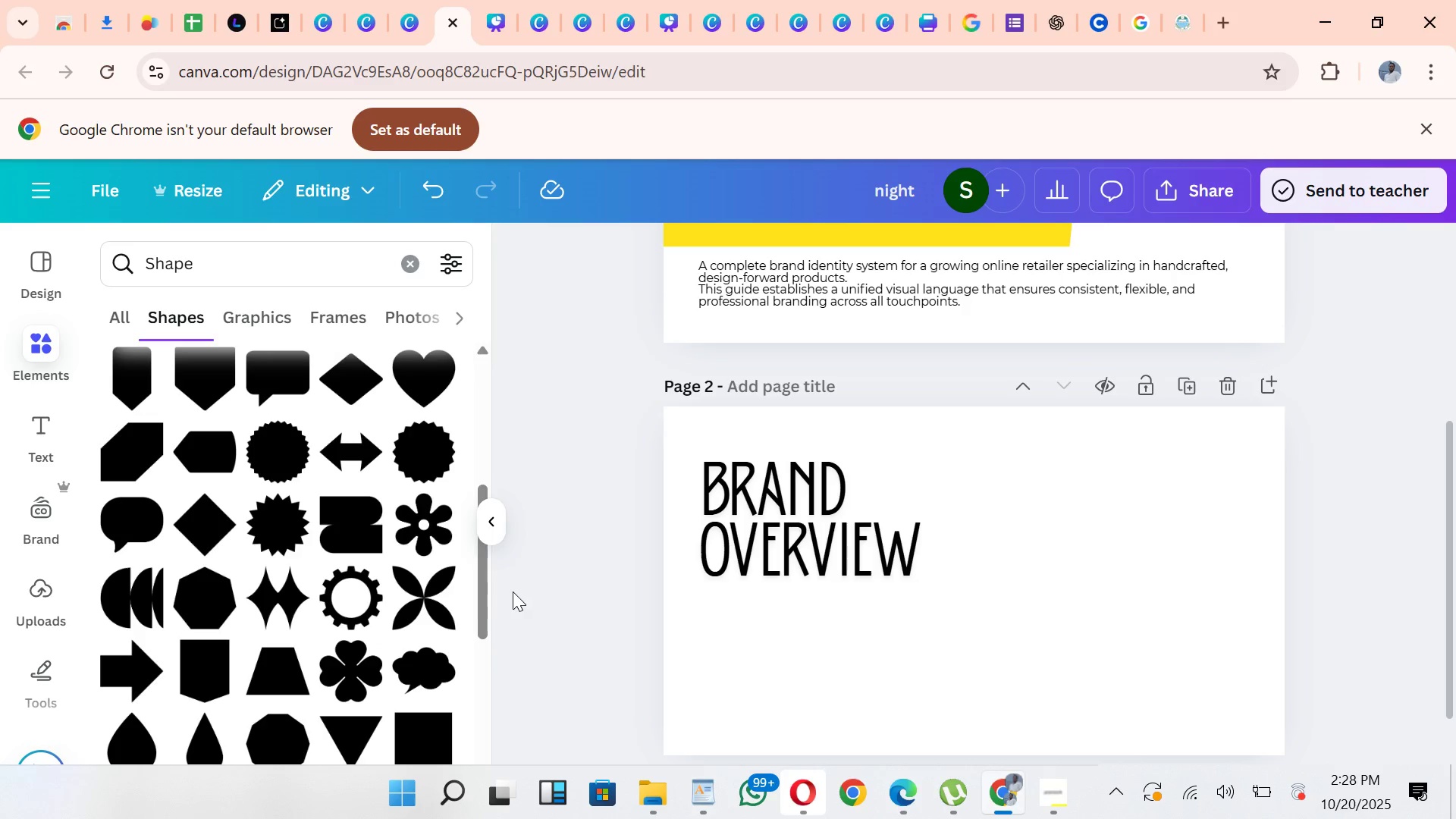 
mouse_move([419, 619])
 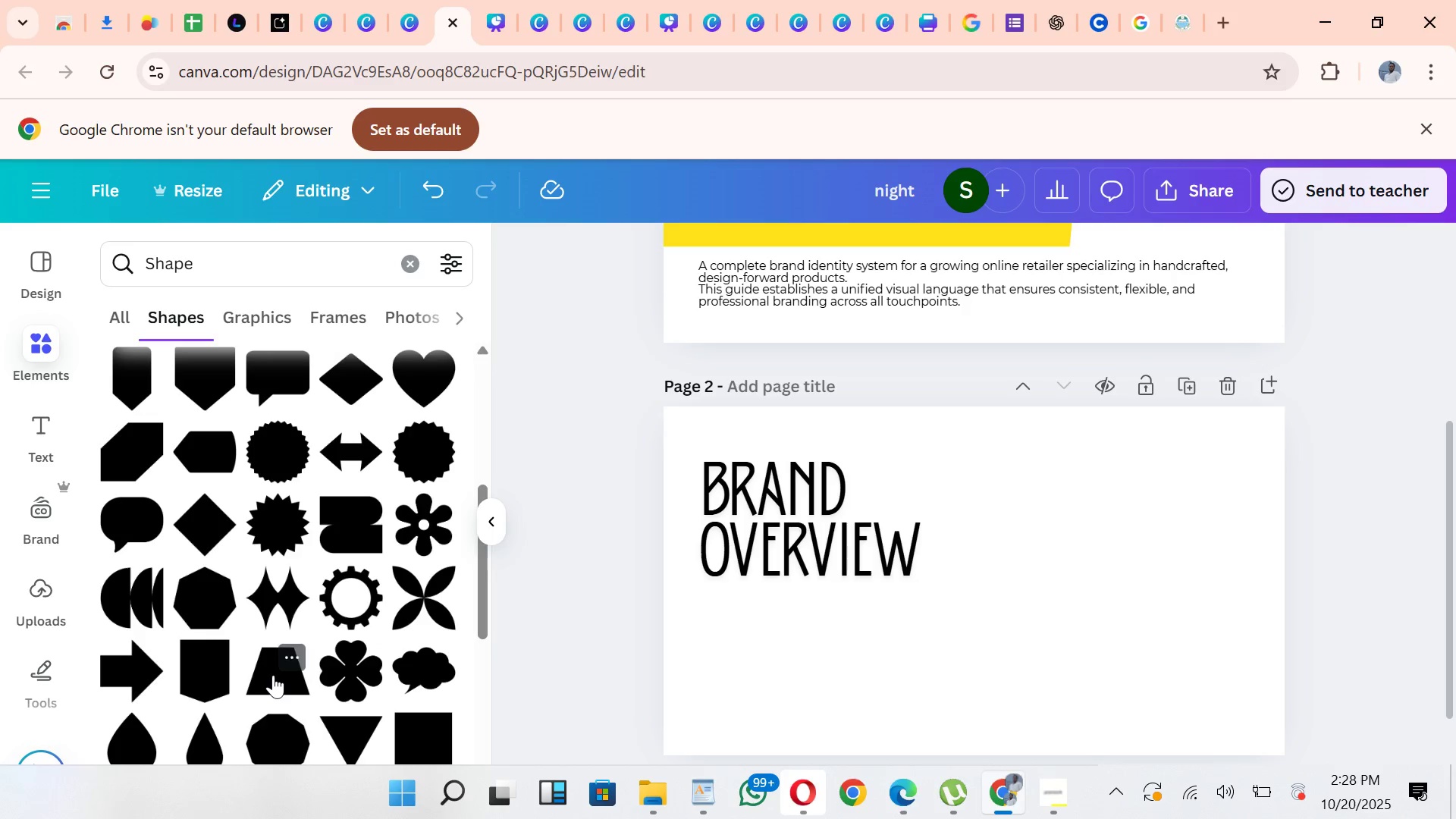 
left_click_drag(start_coordinate=[274, 675], to_coordinate=[281, 675])
 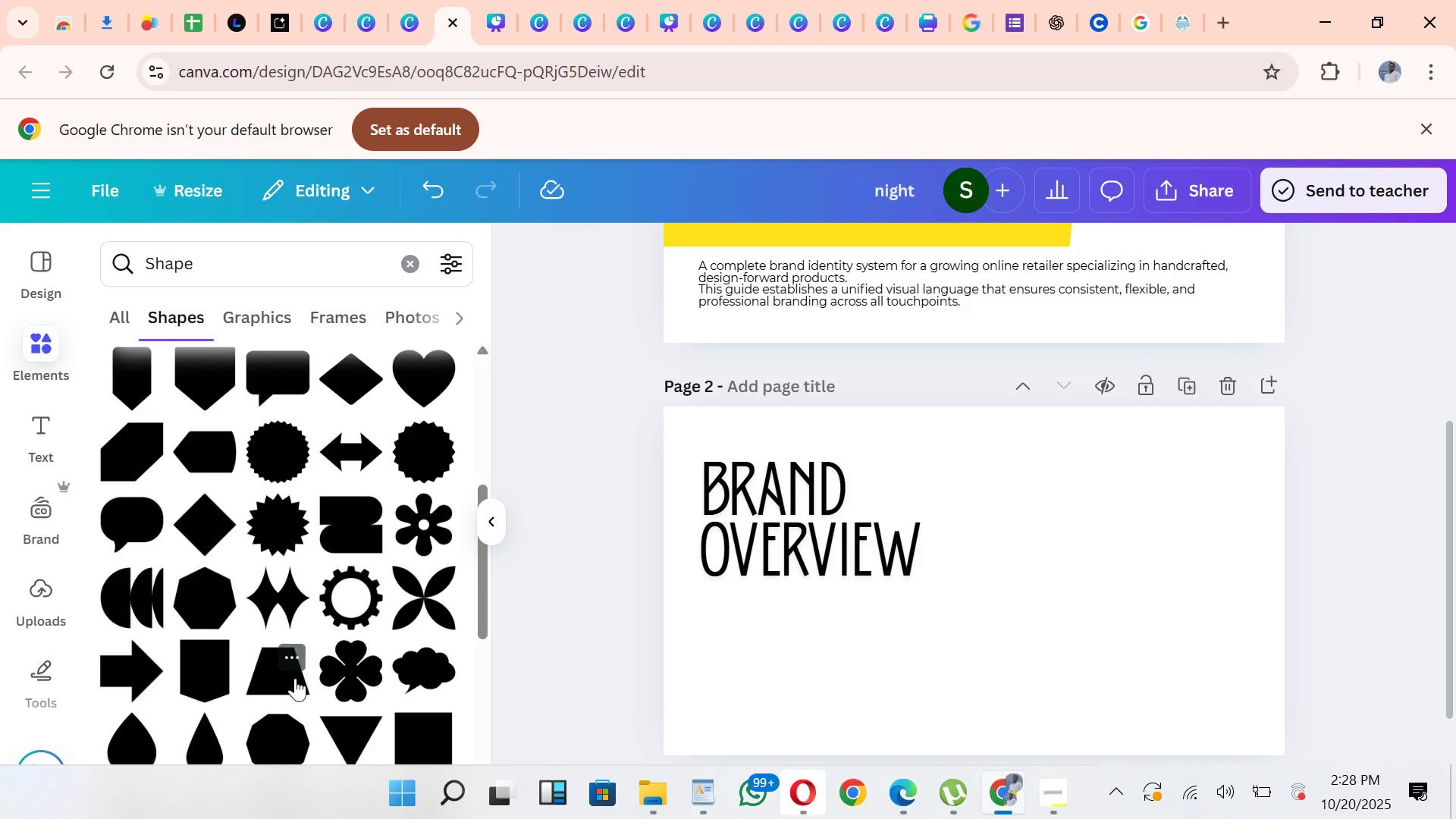 
left_click([297, 677])
 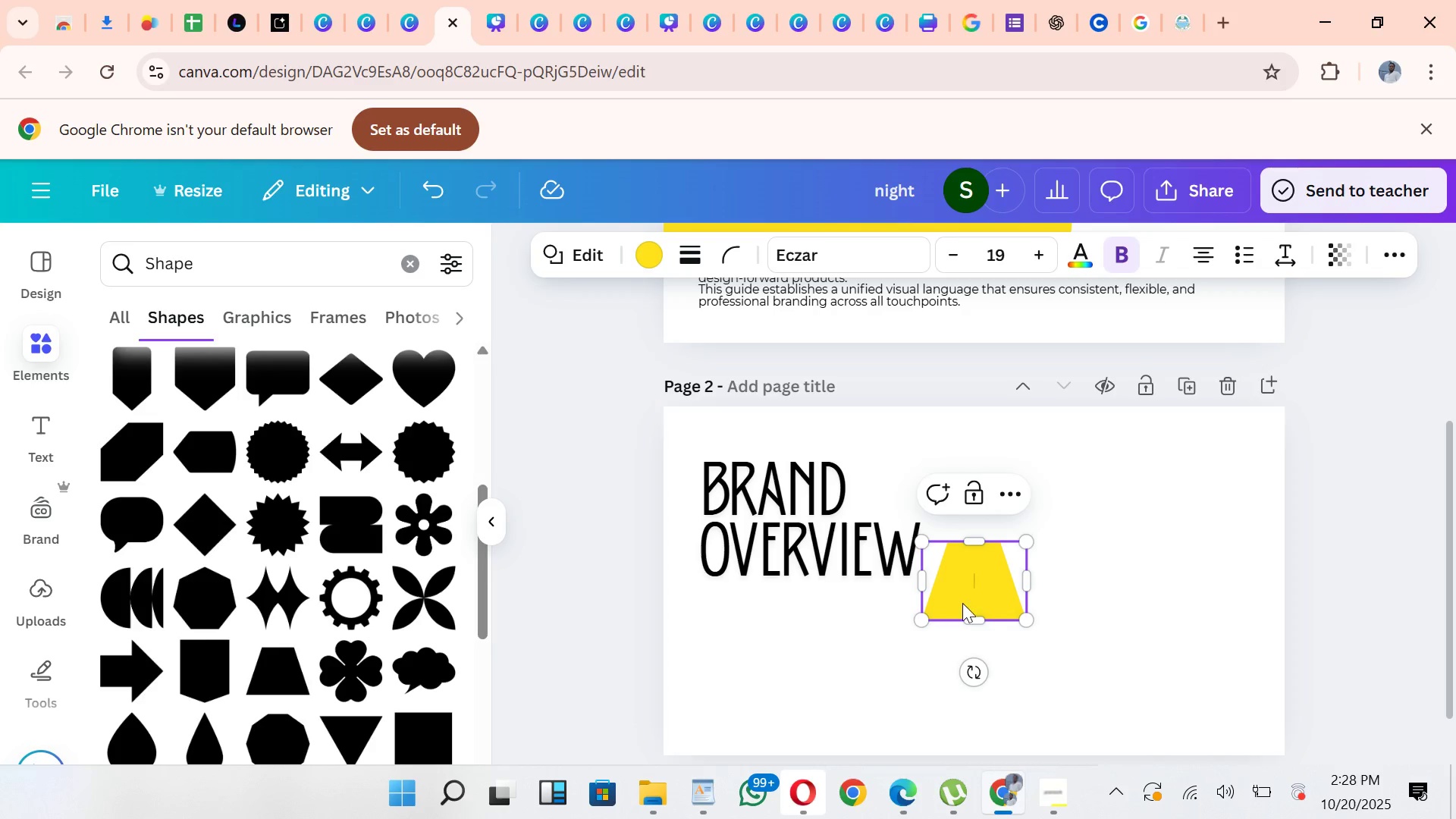 
left_click_drag(start_coordinate=[970, 603], to_coordinate=[678, 472])
 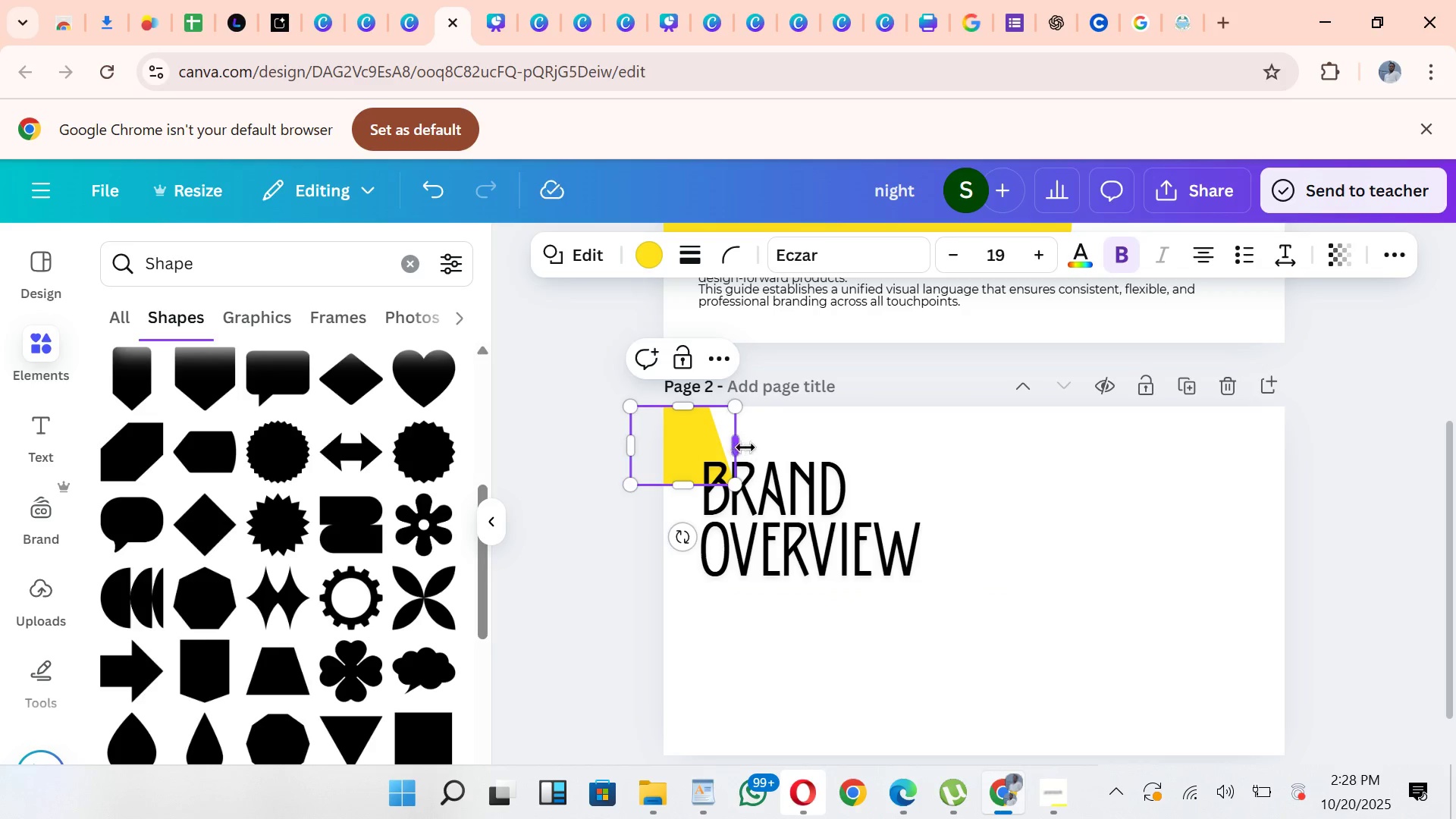 
left_click_drag(start_coordinate=[739, 448], to_coordinate=[964, 530])
 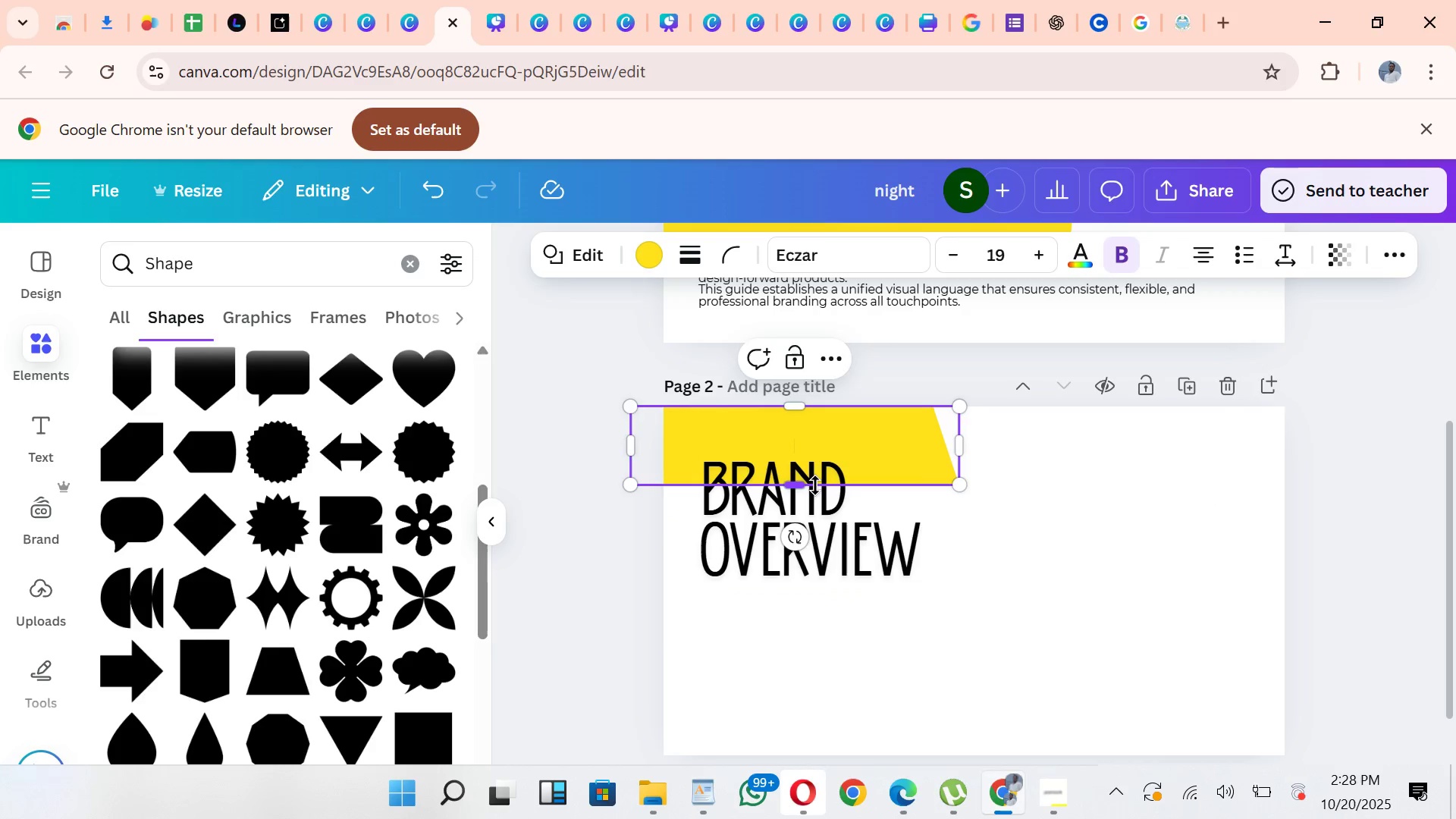 
left_click_drag(start_coordinate=[815, 485], to_coordinate=[840, 612])
 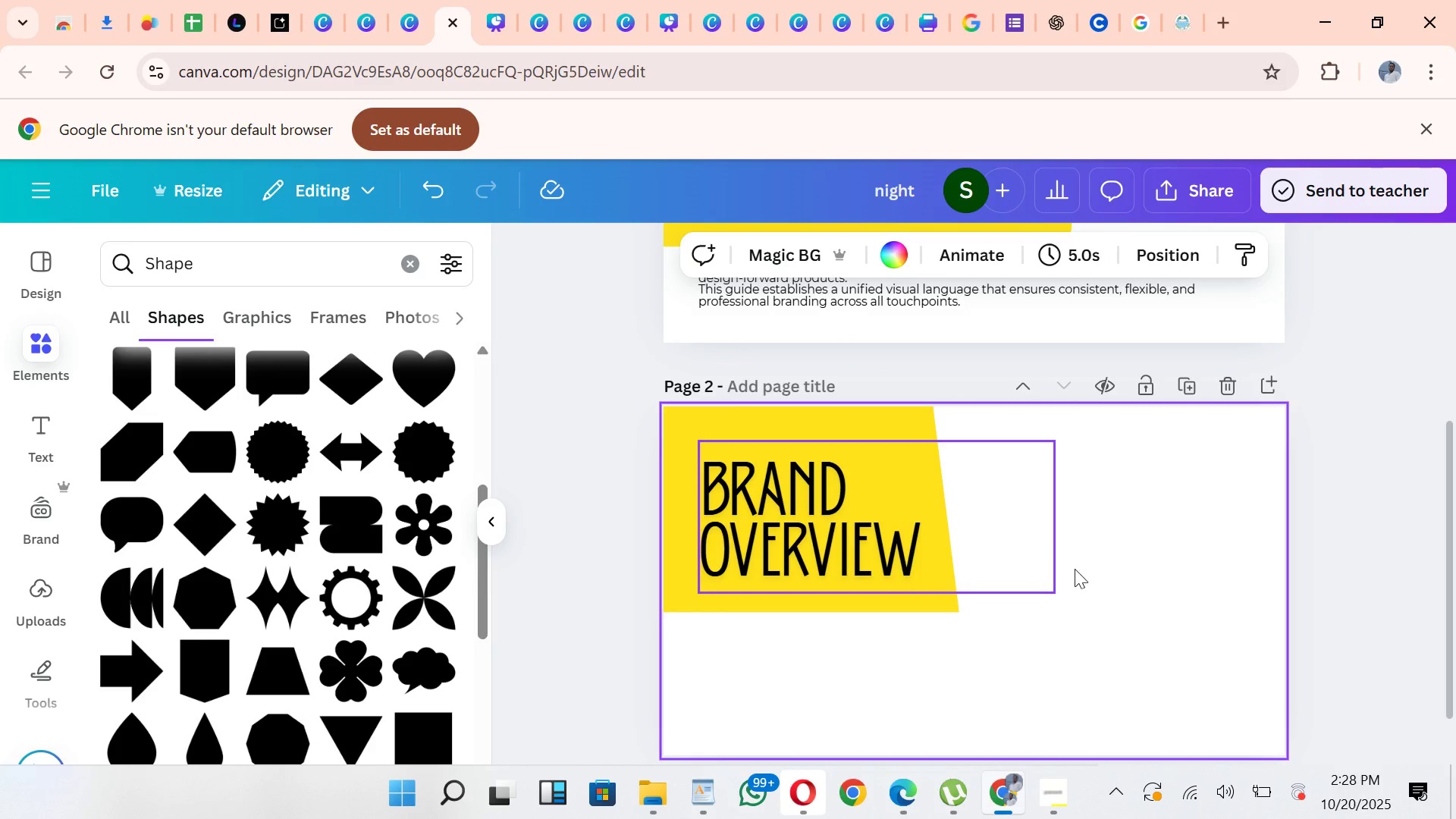 
left_click([1229, 602])
 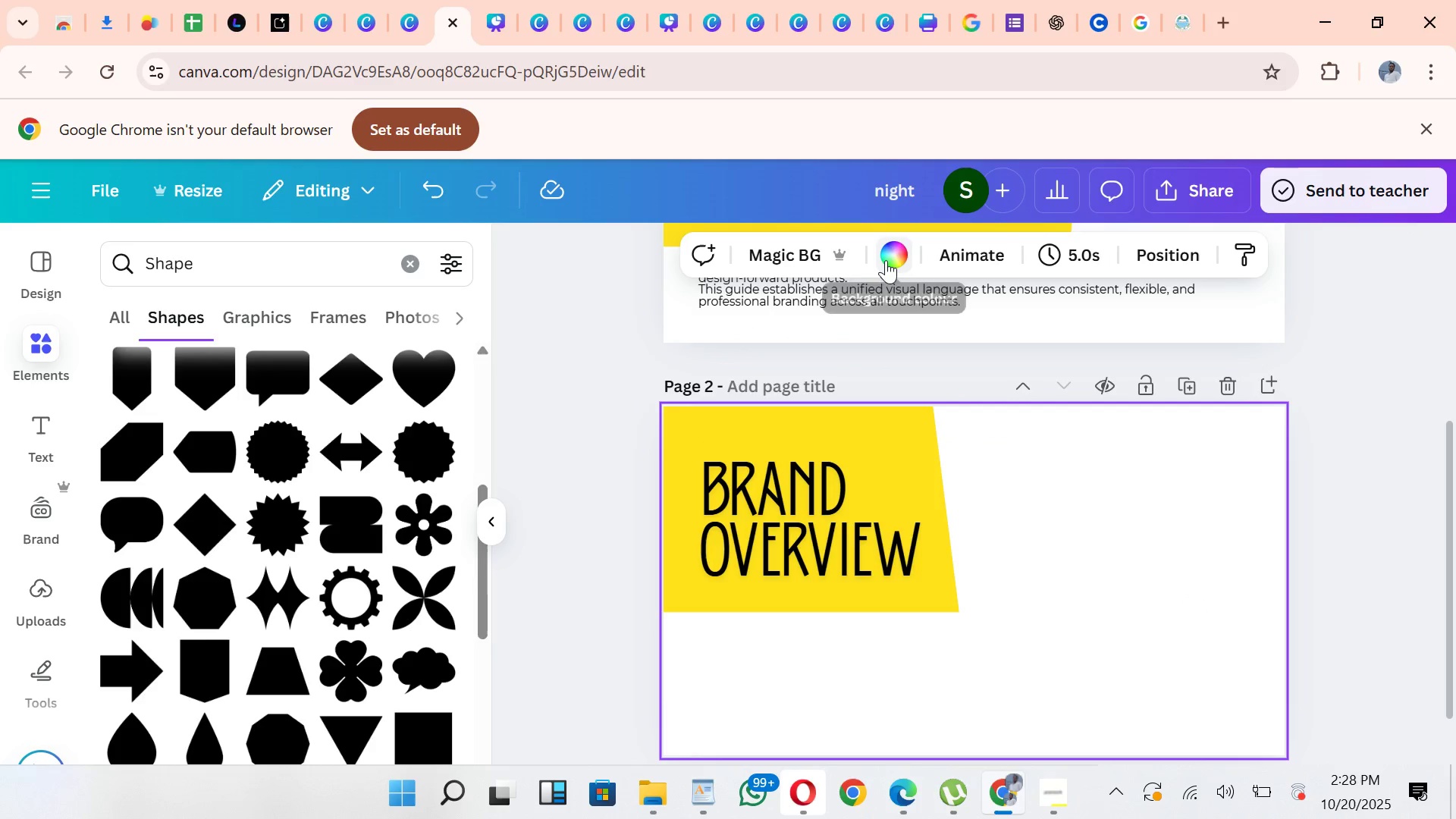 
left_click([886, 260])
 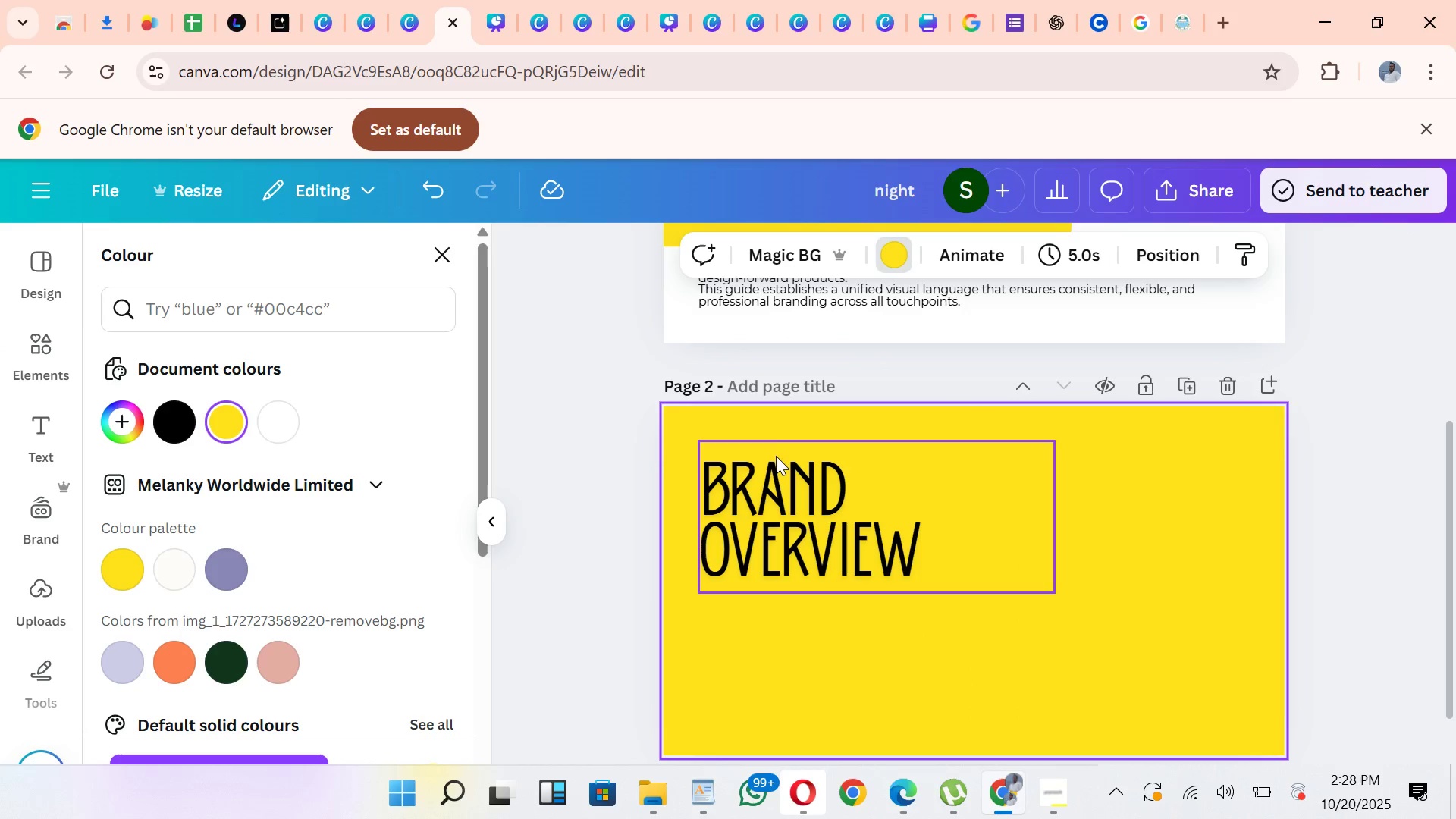 
wait(5.37)
 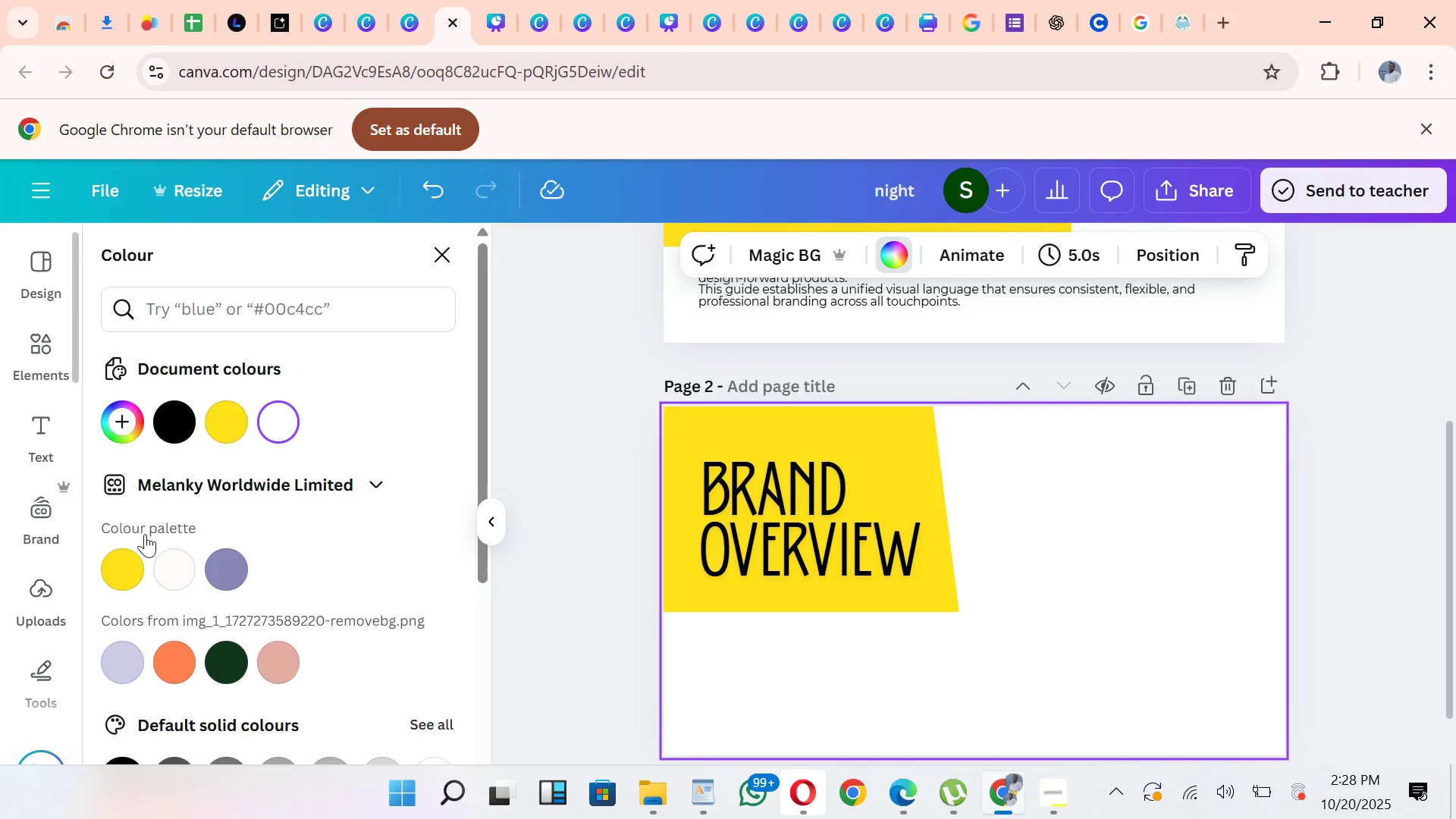 
left_click([679, 462])
 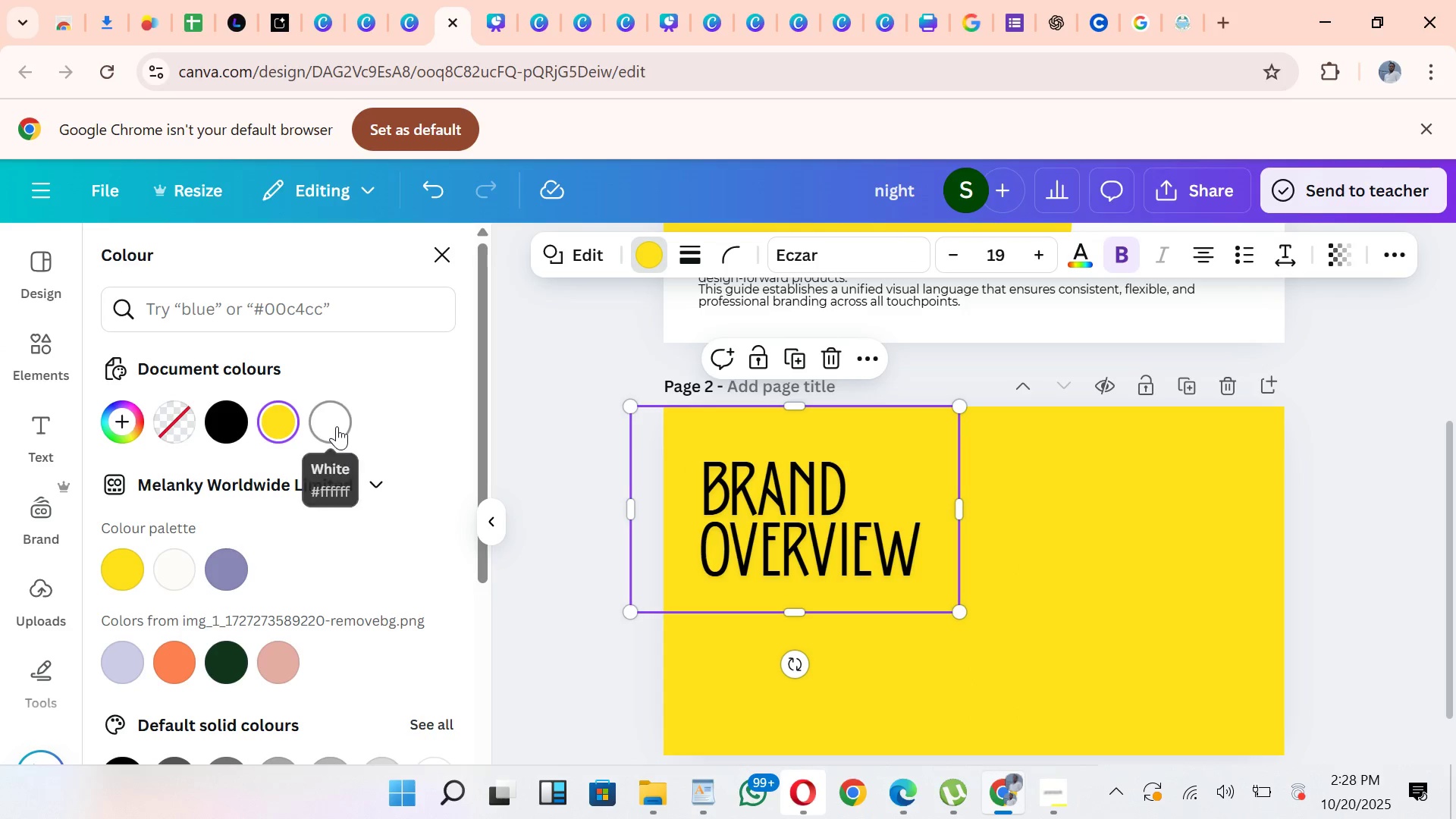 
left_click([337, 426])
 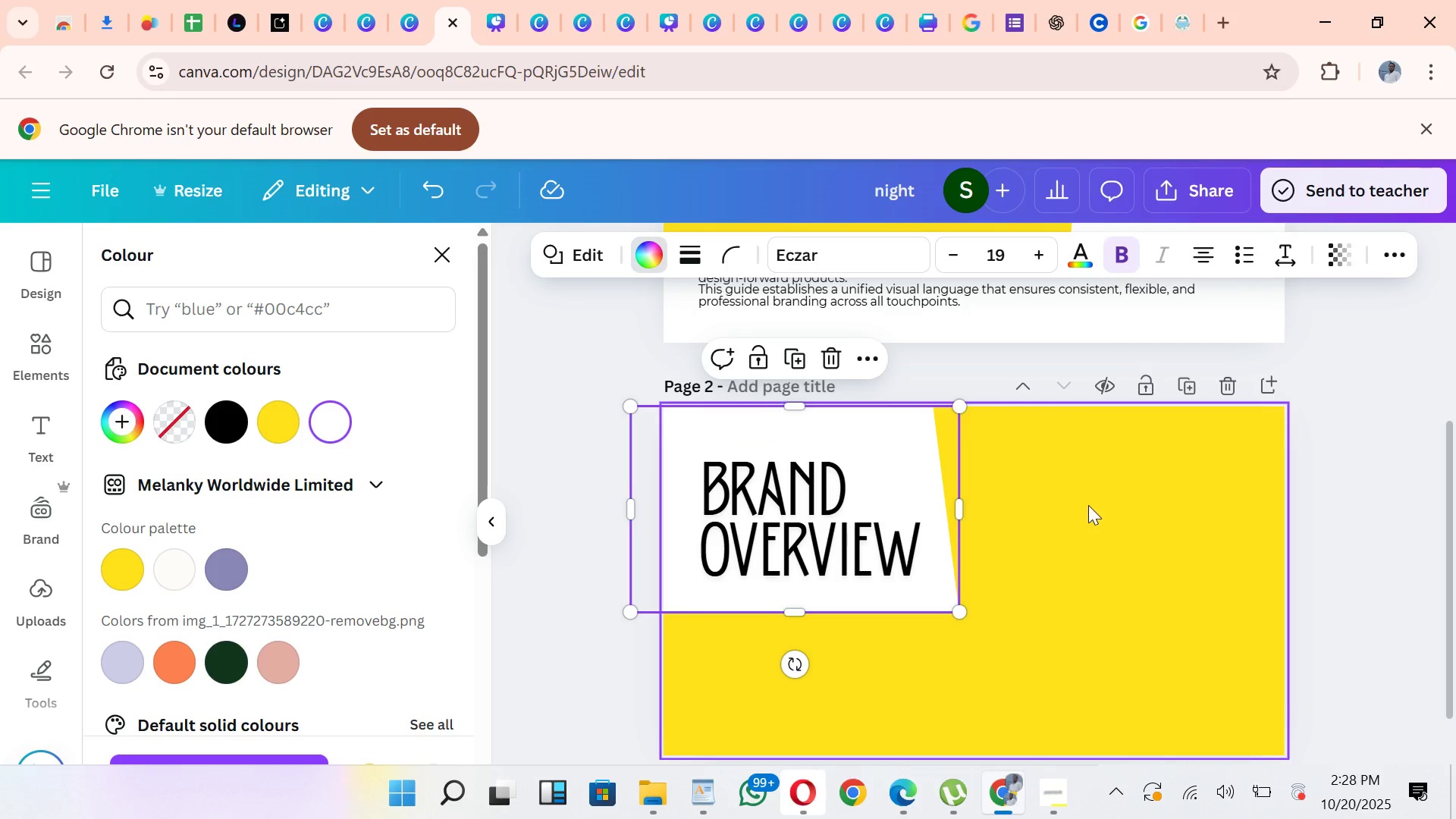 
left_click([1089, 505])
 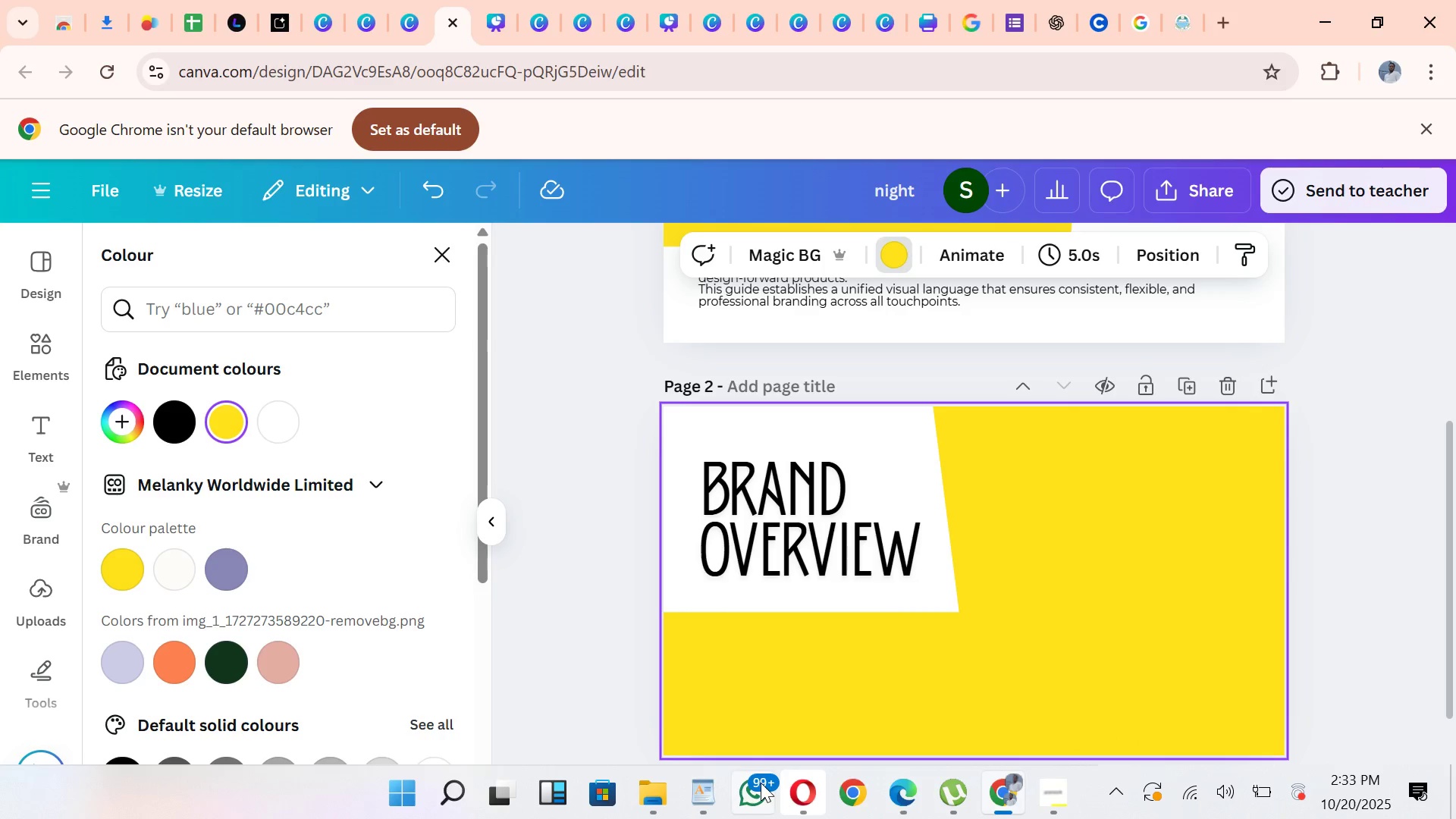 
wait(294.5)
 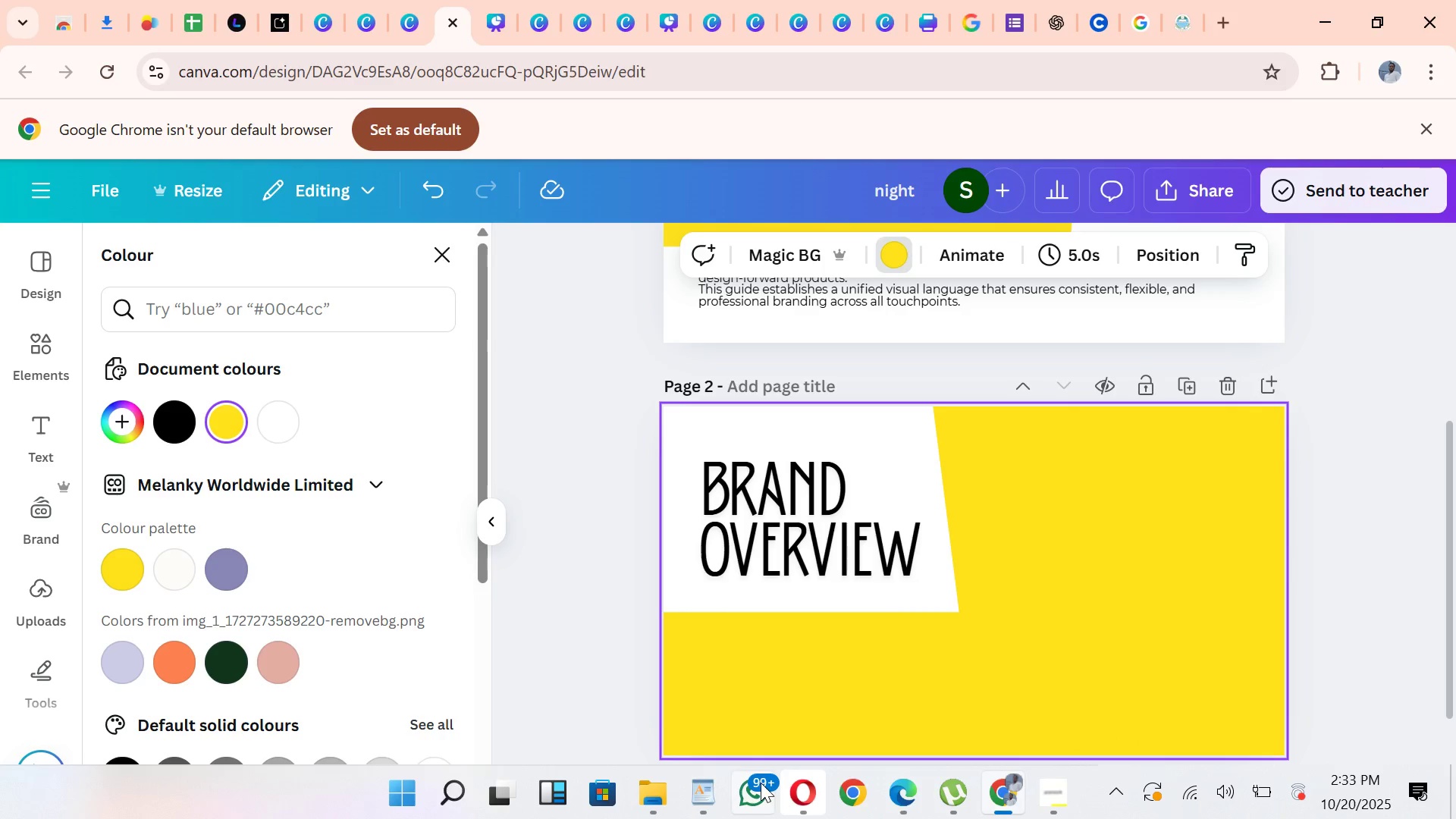 
left_click_drag(start_coordinate=[1216, 378], to_coordinate=[1215, 397])
 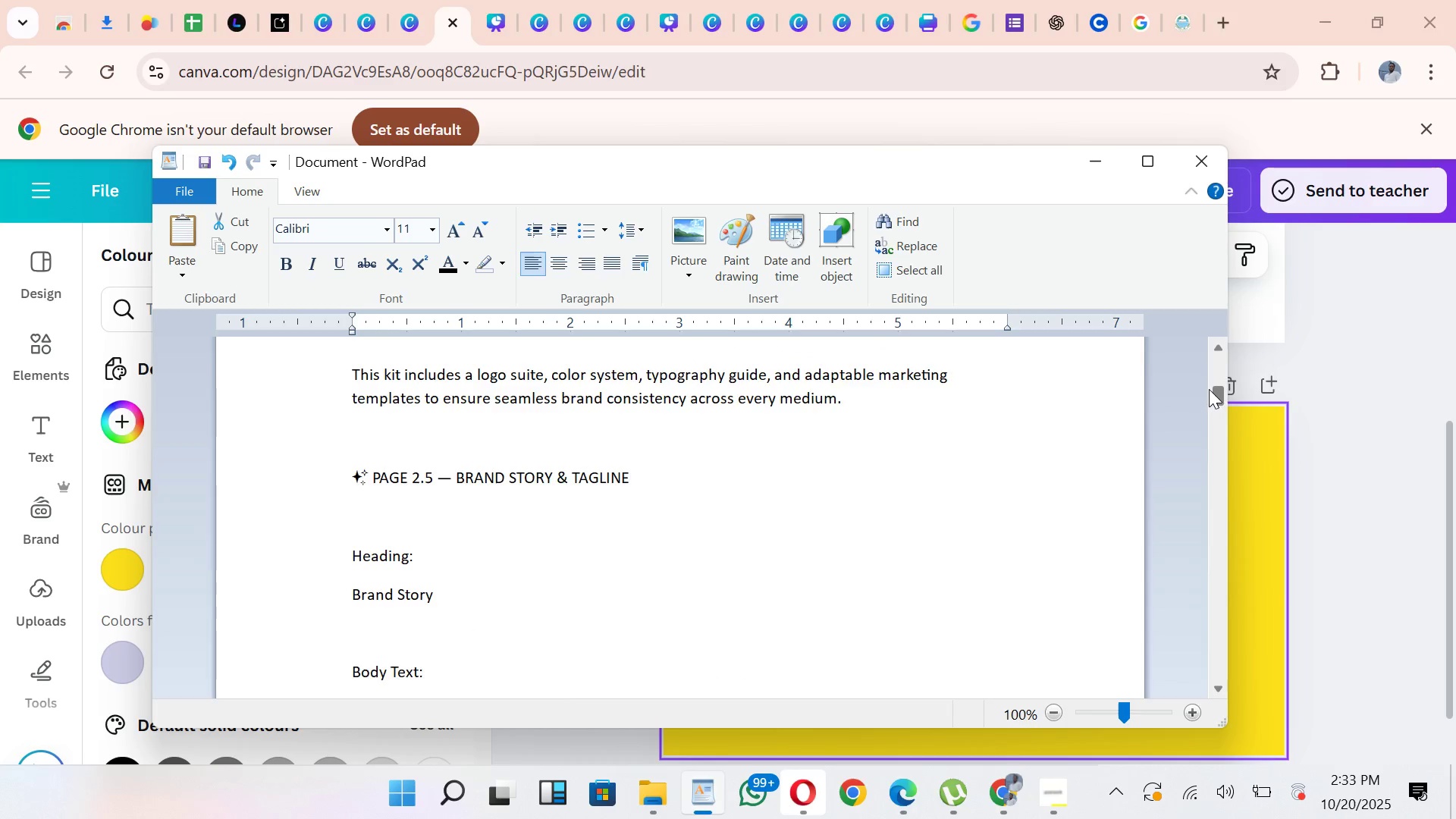 
left_click_drag(start_coordinate=[1209, 384], to_coordinate=[1208, 380])
 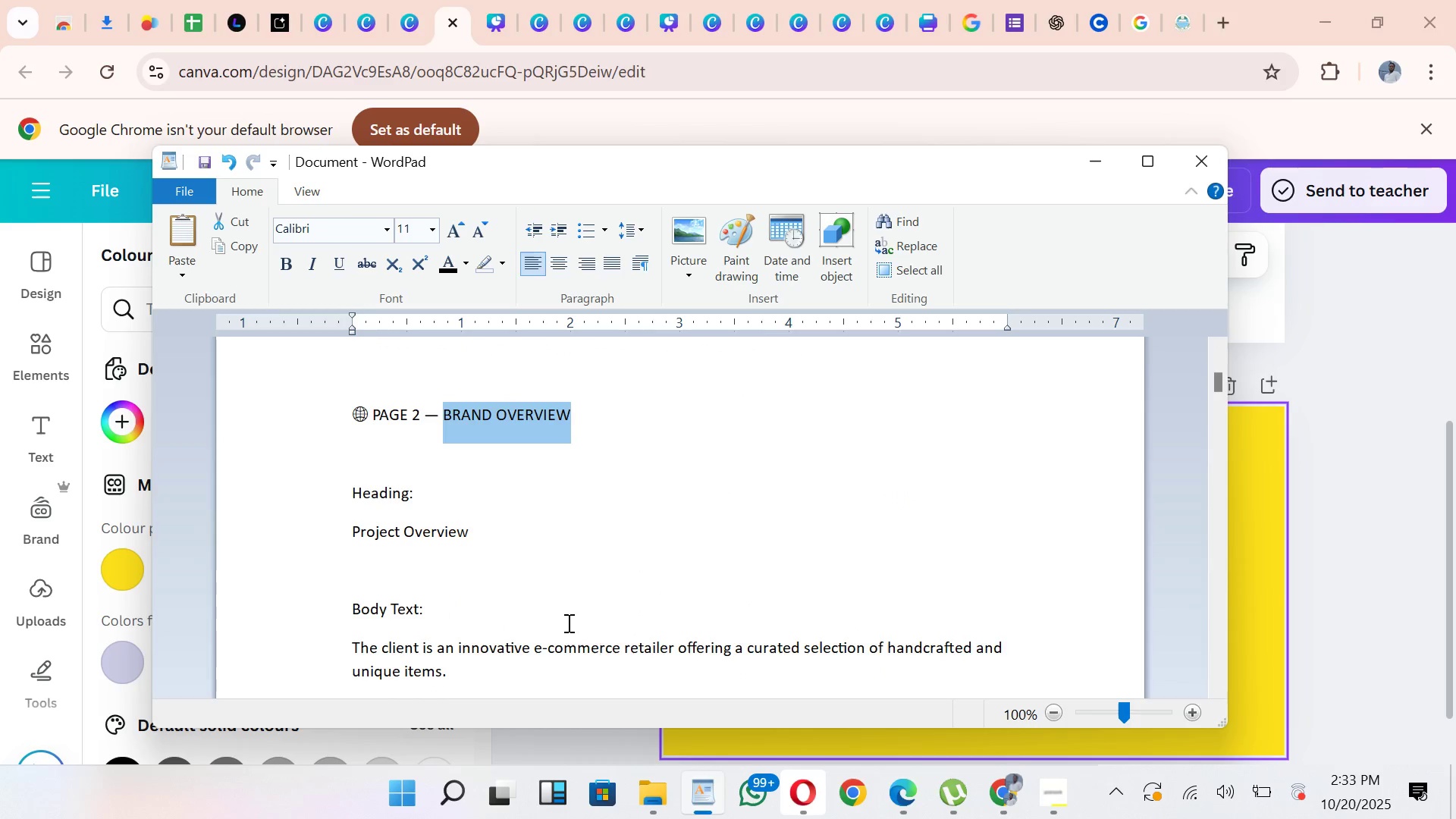 
left_click_drag(start_coordinate=[472, 528], to_coordinate=[378, 539])
 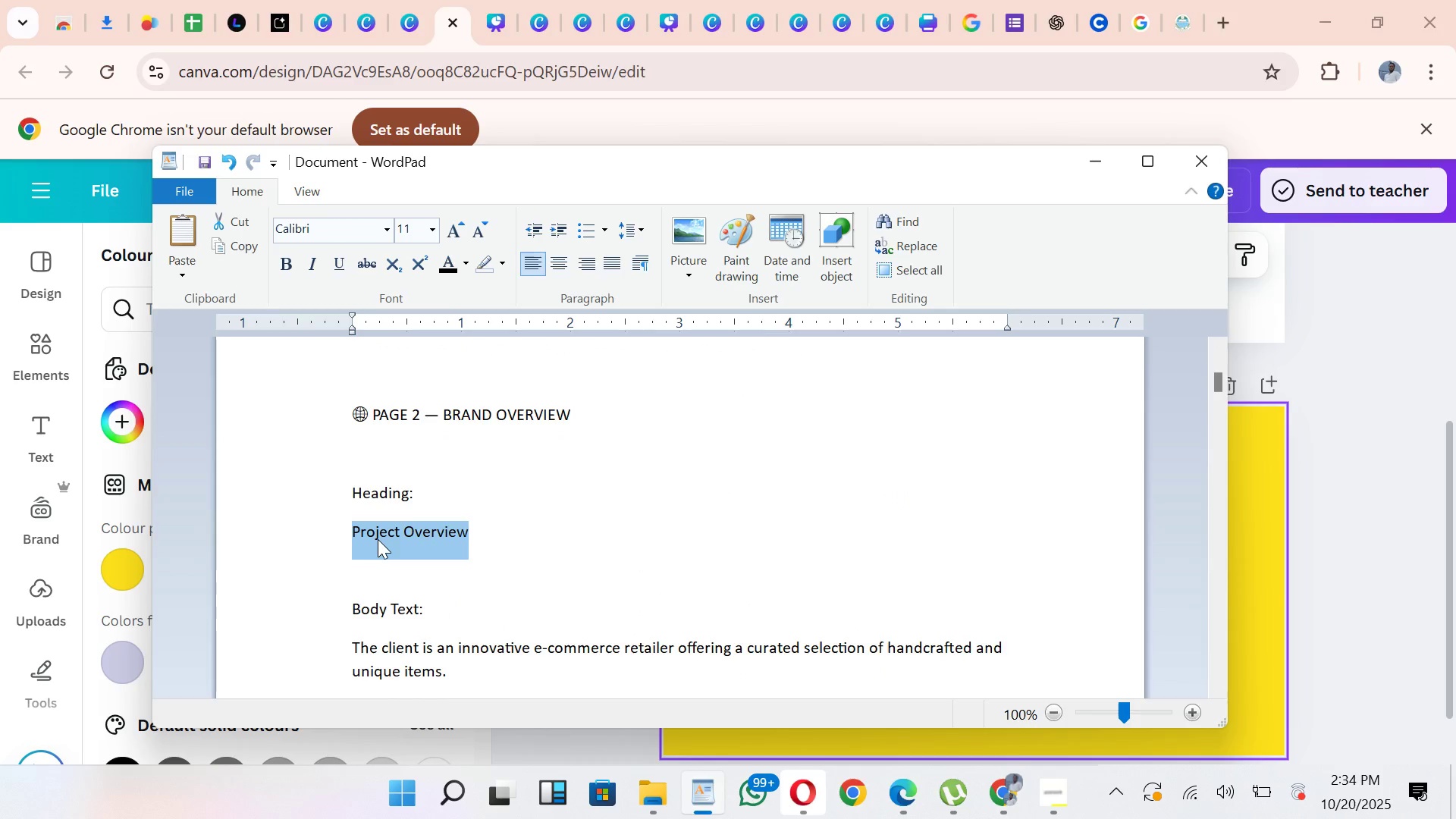 
key(Control+C)
 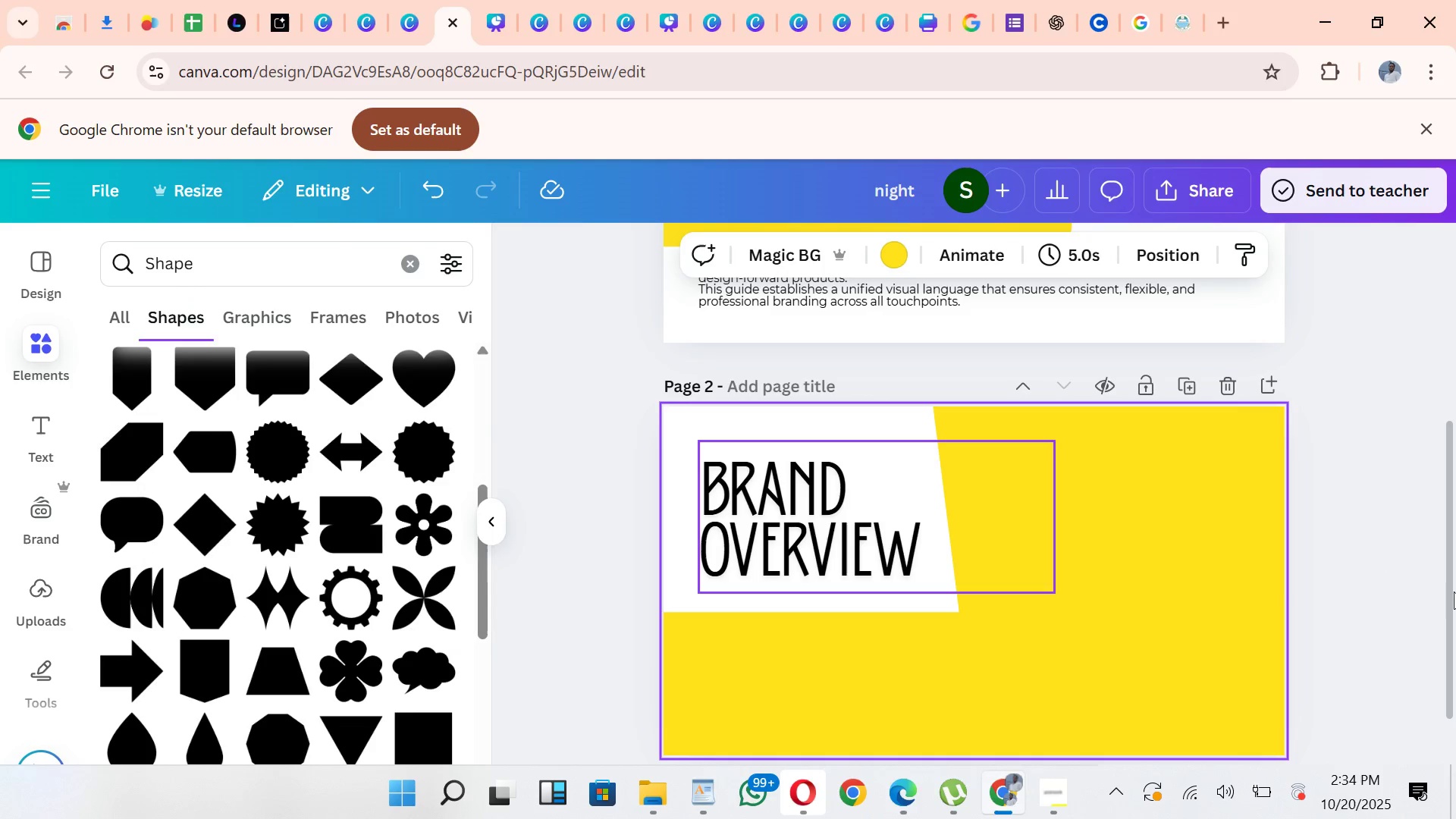 
left_click_drag(start_coordinate=[1455, 591], to_coordinate=[1455, 467])
 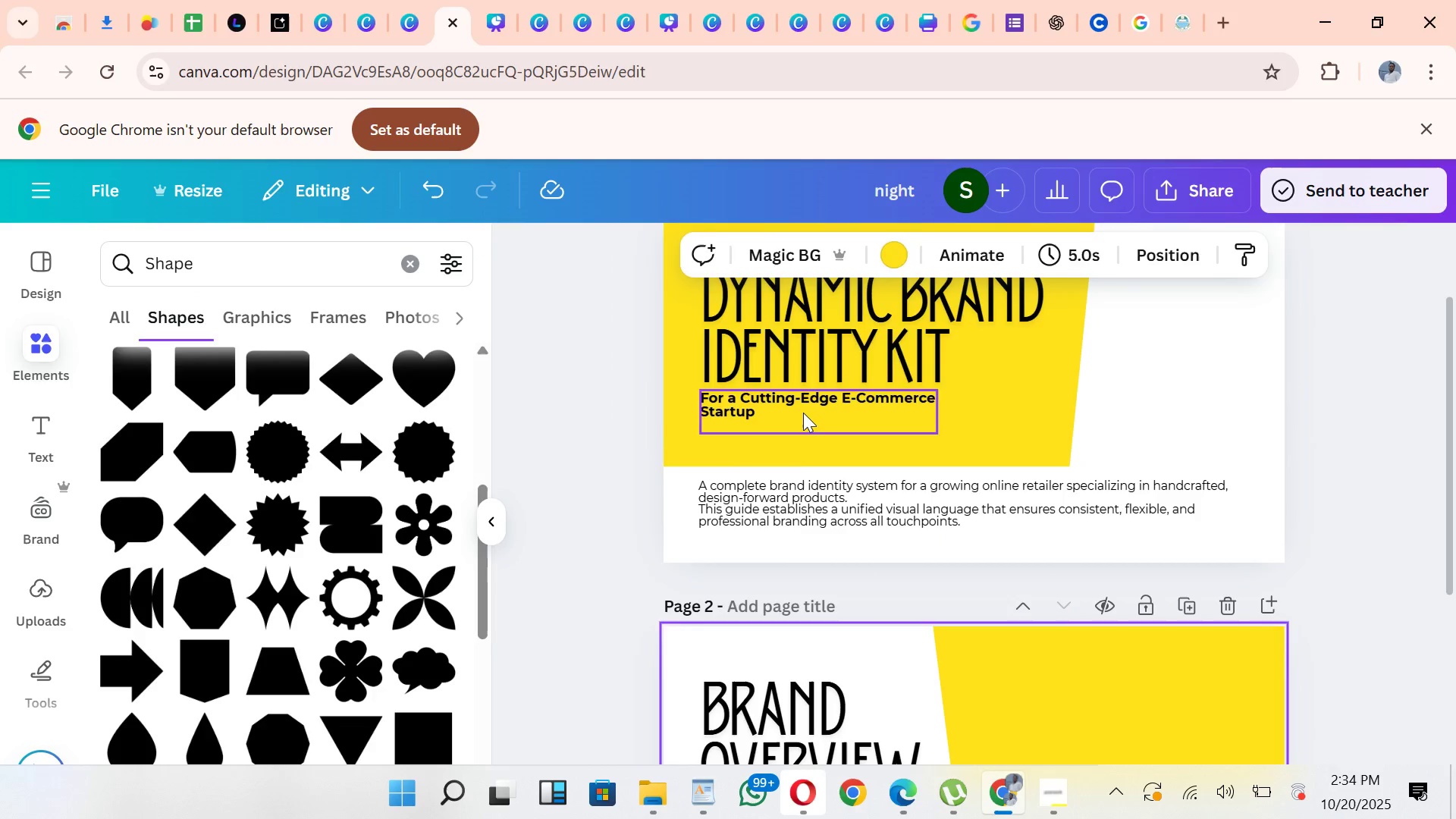 
left_click([803, 413])
 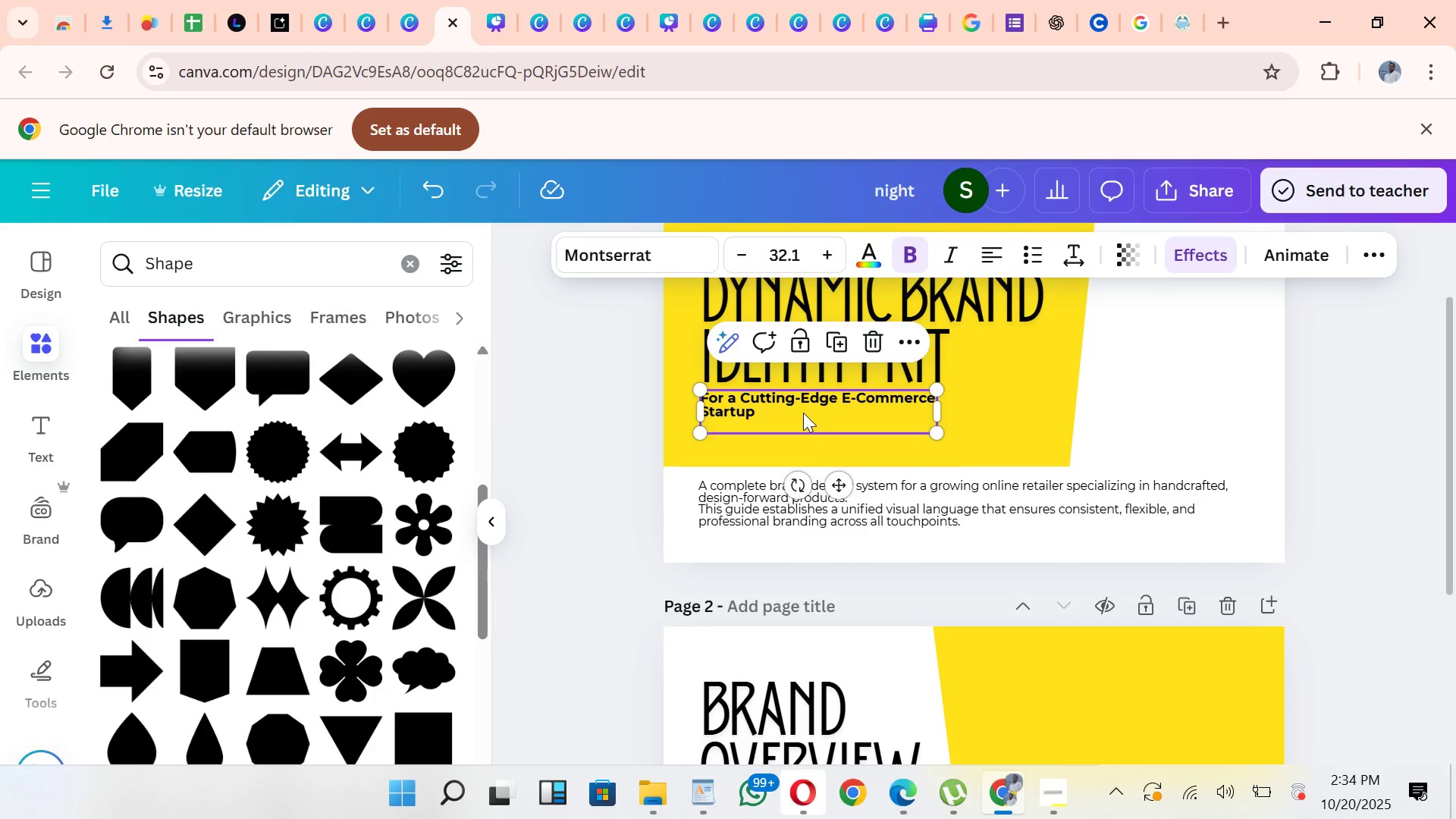 
hold_key(key=ControlLeft, duration=1.18)
left_click_drag(start_coordinate=[803, 413], to_coordinate=[799, 417])
 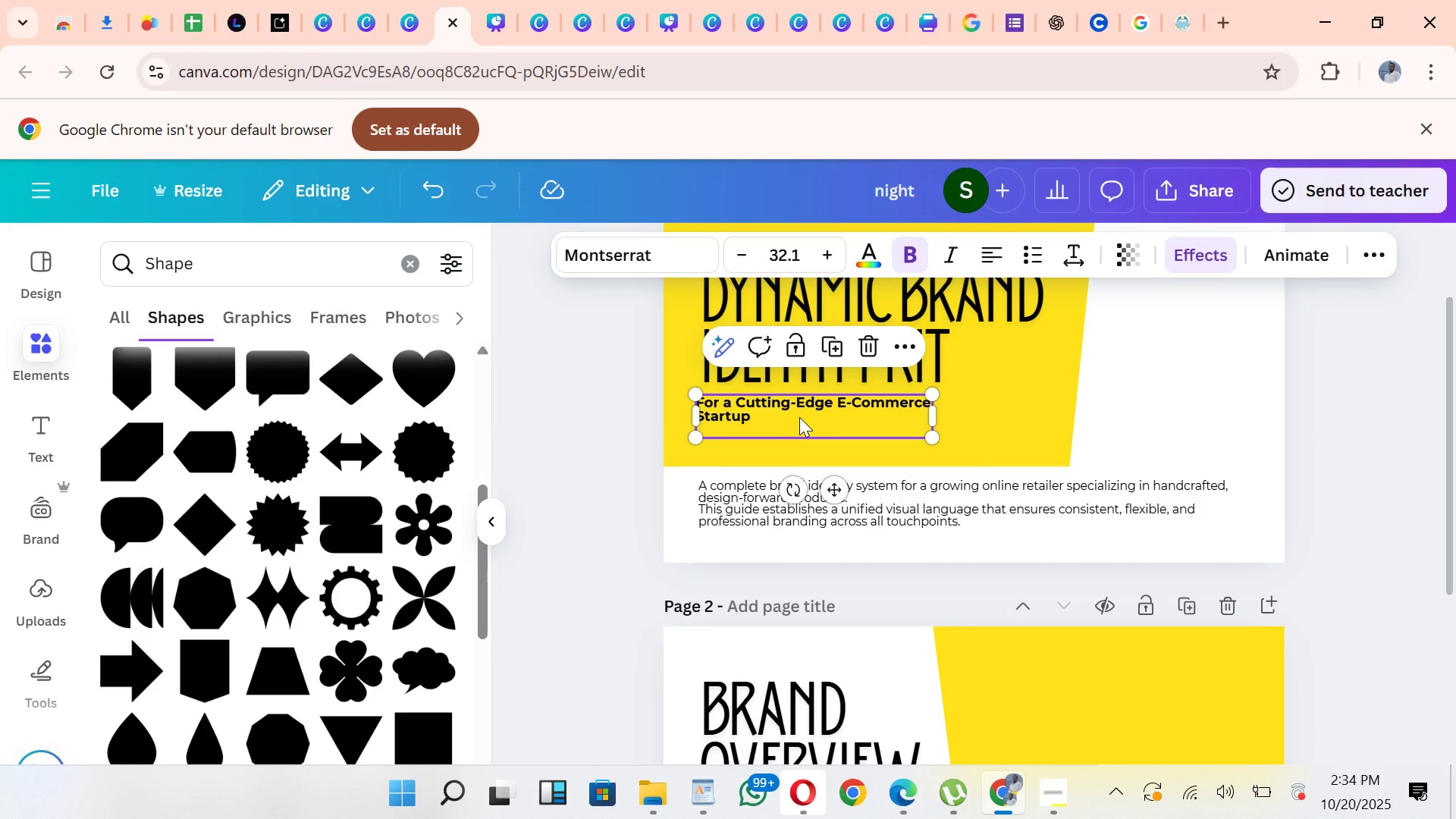 
left_click_drag(start_coordinate=[799, 417], to_coordinate=[811, 414])
 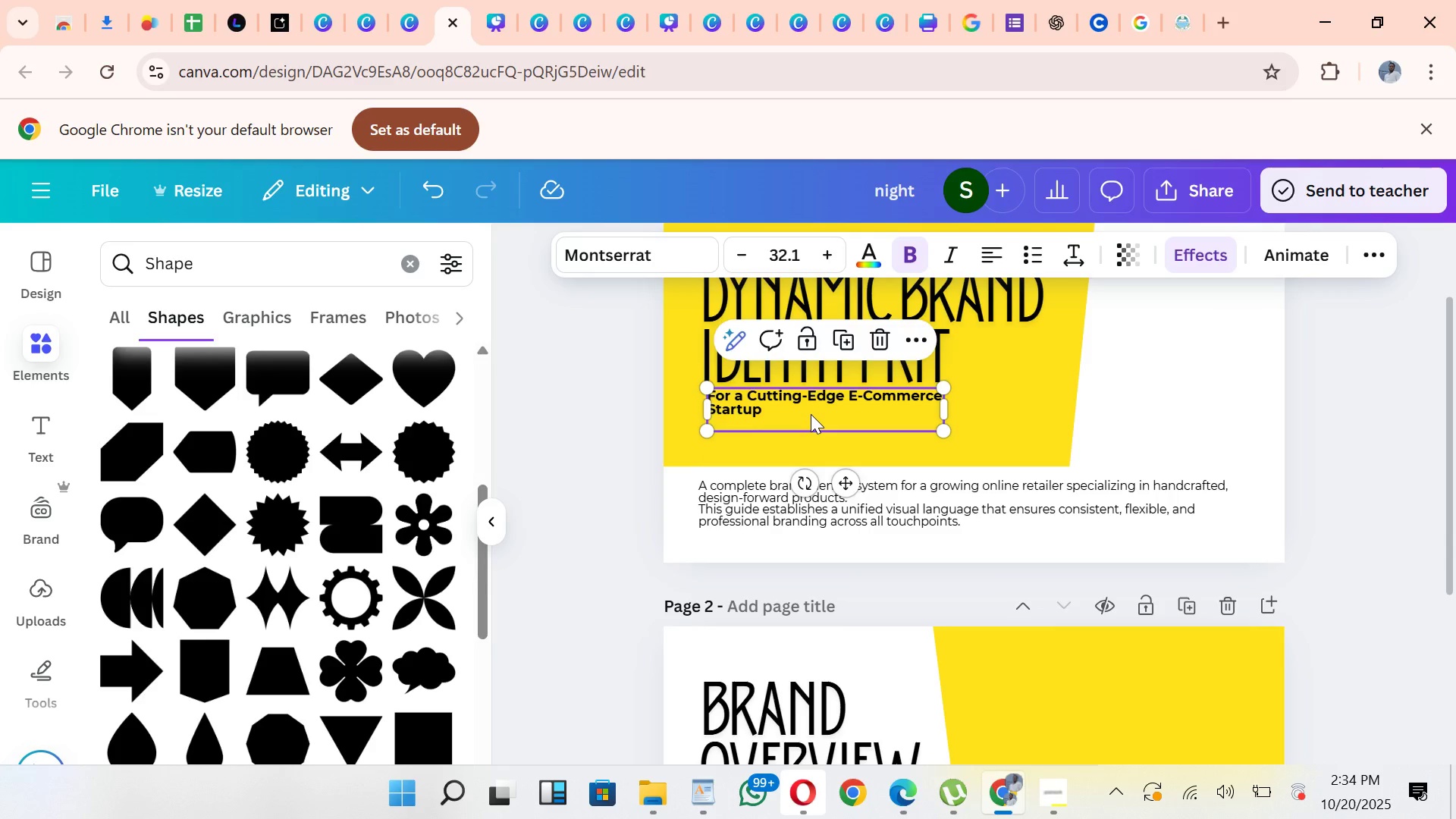 
key(ArrowDown)
 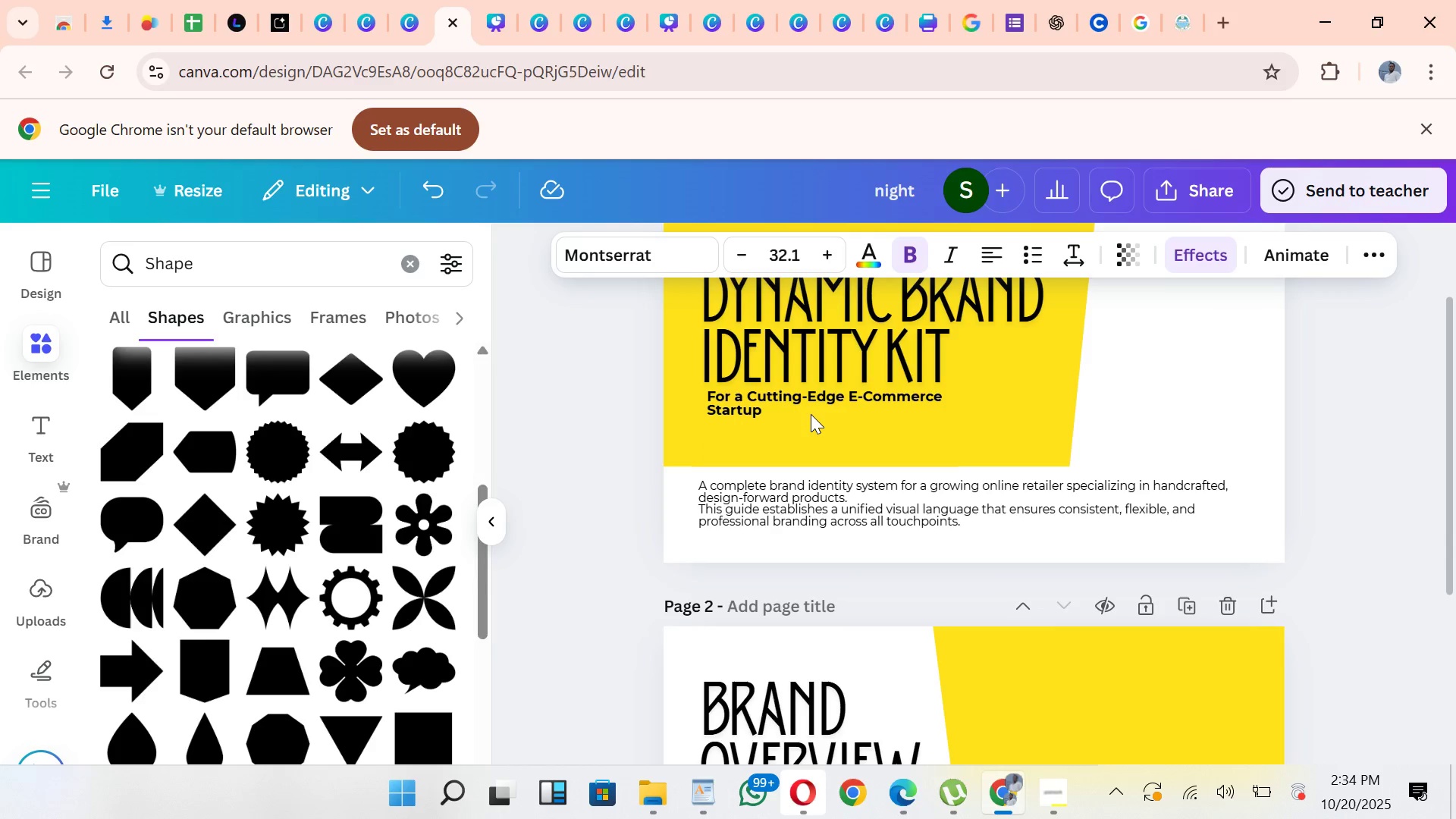 
key(ArrowDown)
 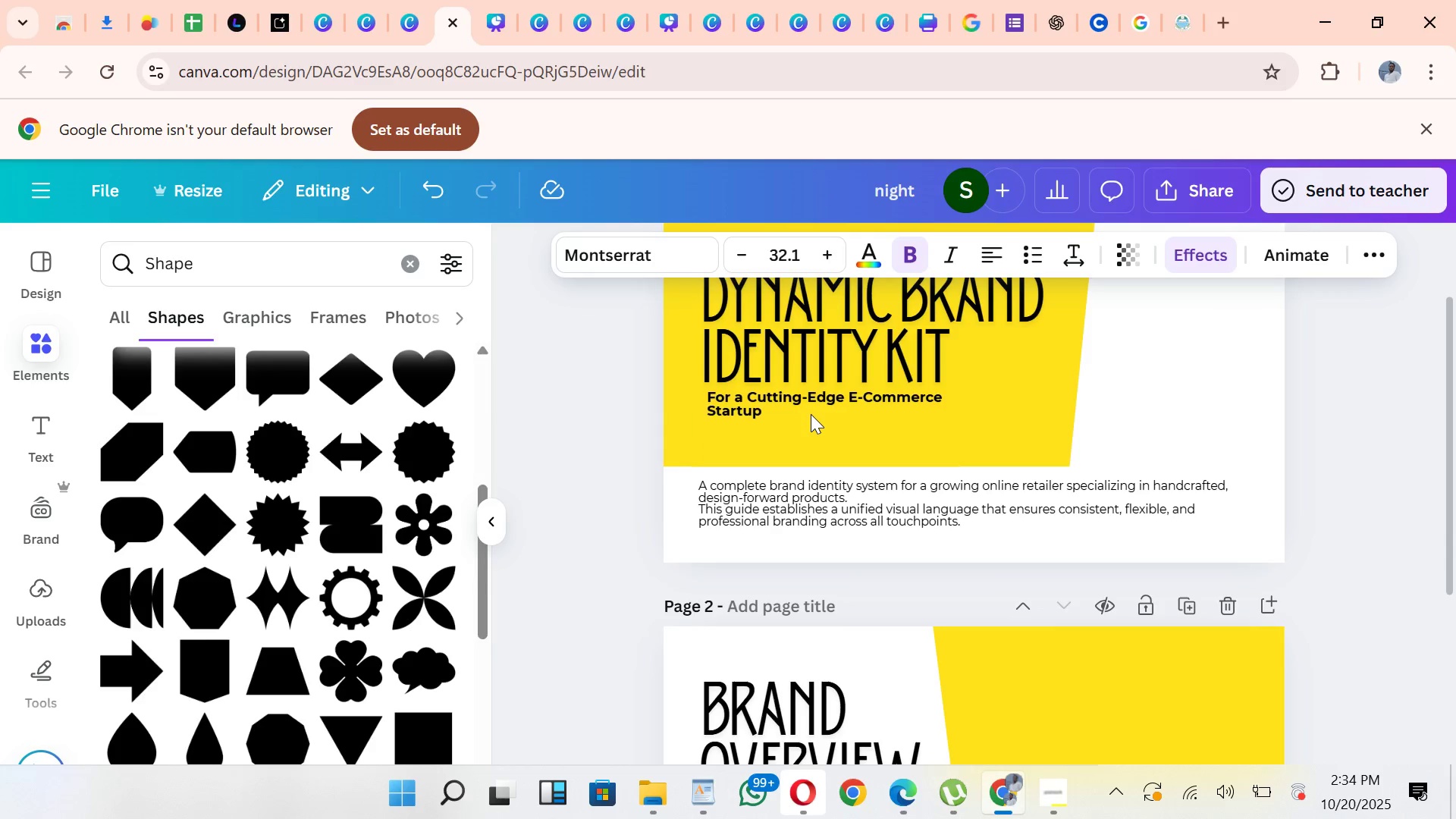 
key(ArrowDown)
 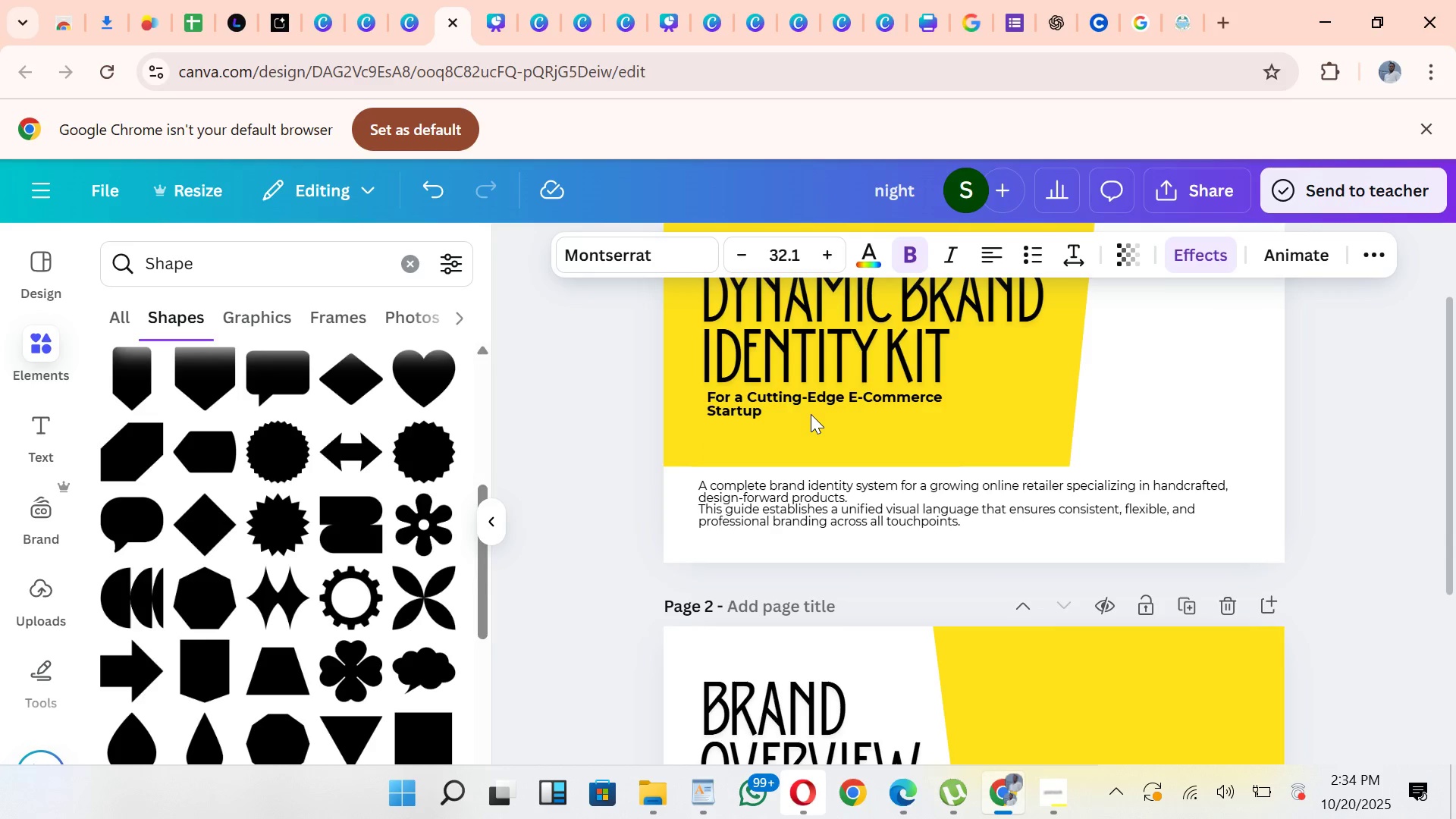 
key(ArrowDown)
 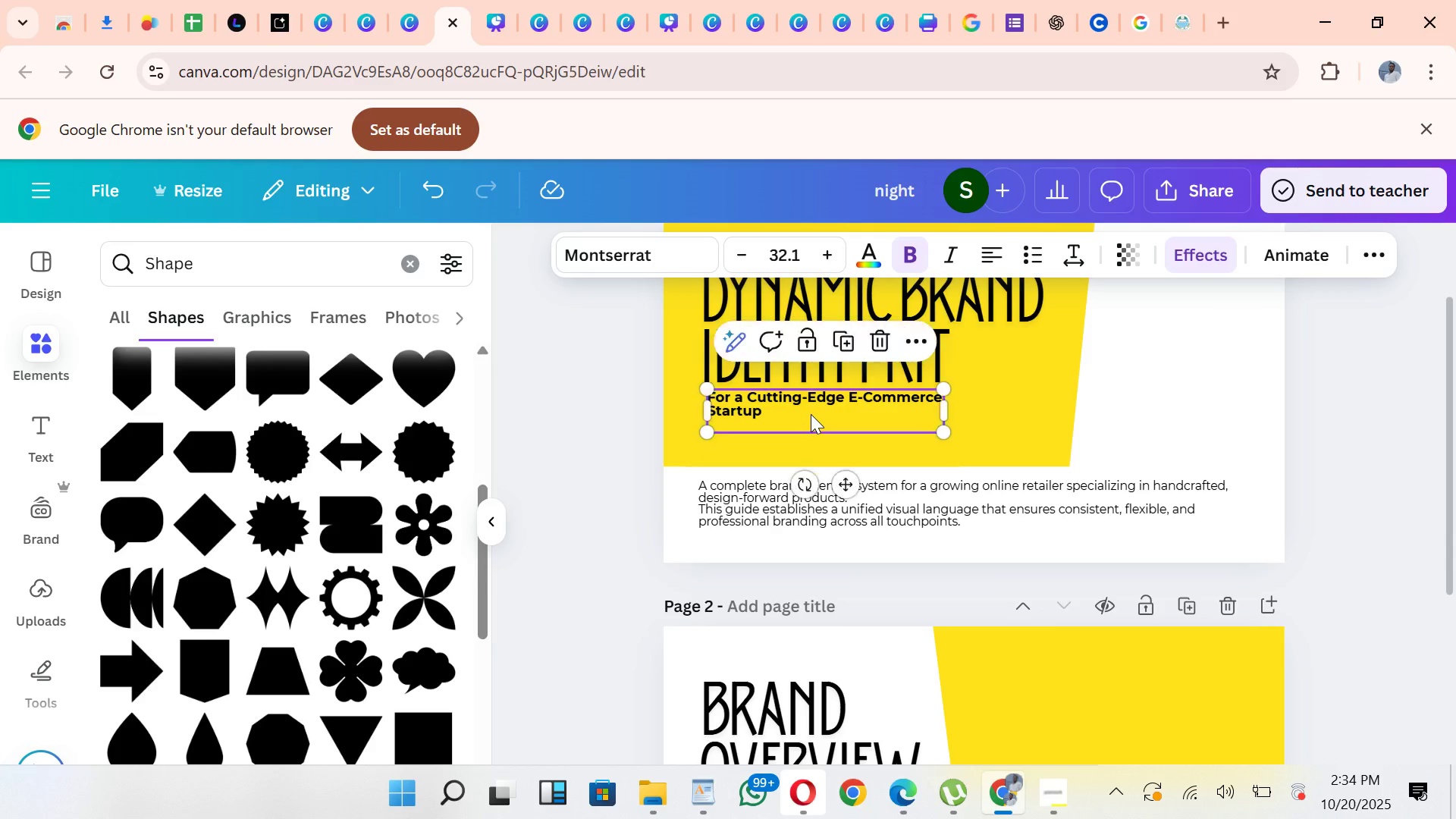 
key(ArrowLeft)
 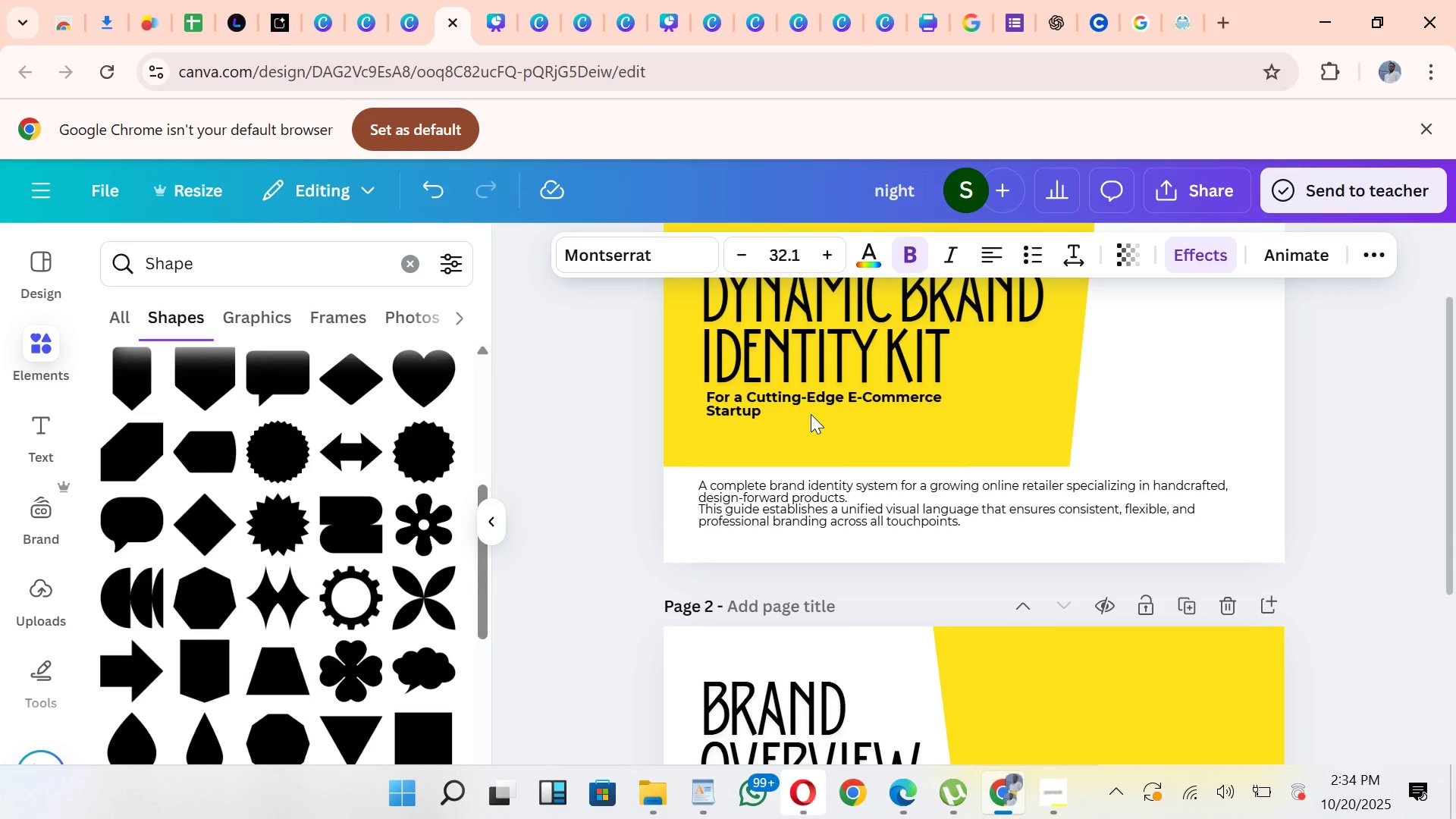 
key(ArrowLeft)
 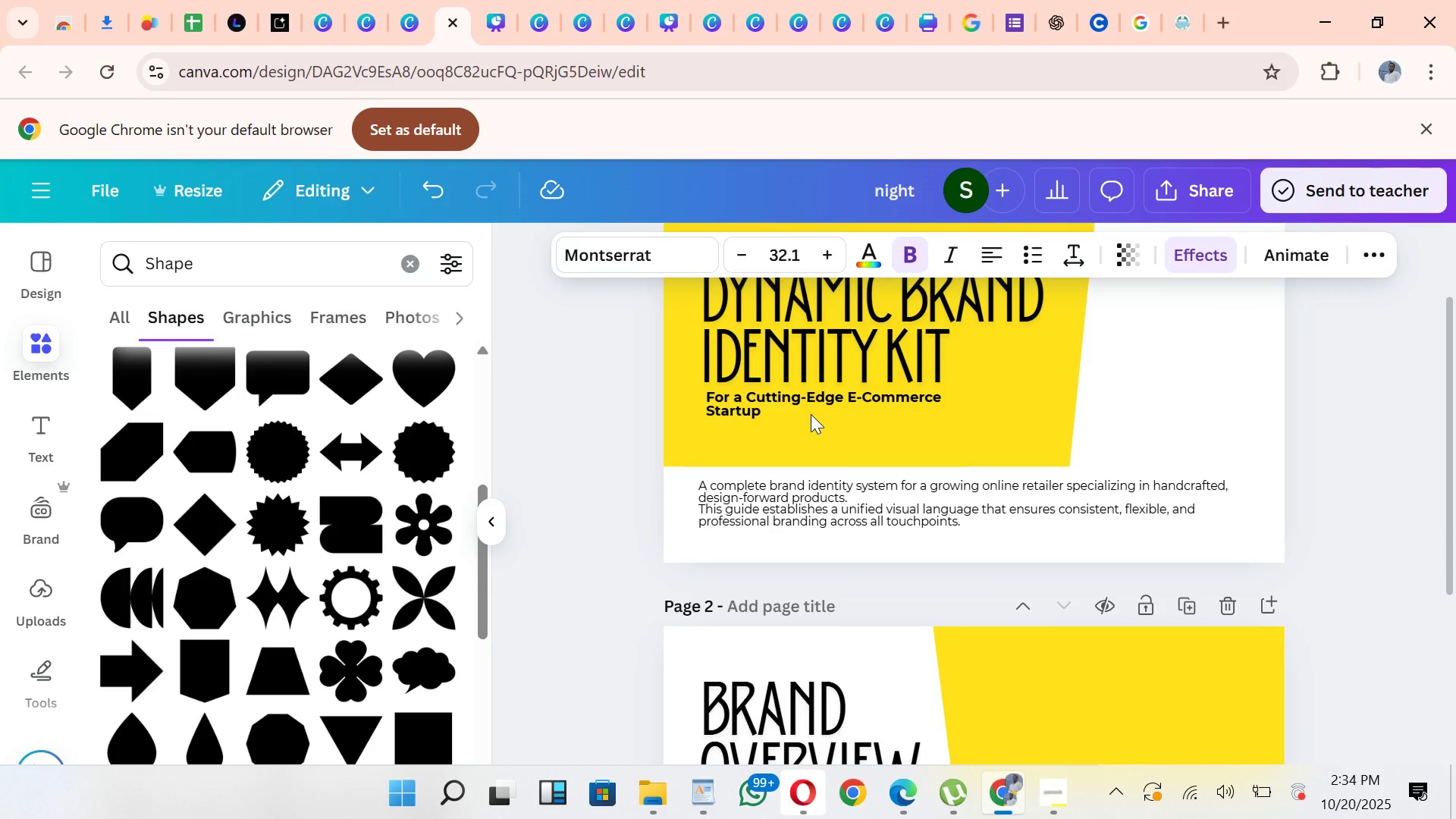 
key(ArrowLeft)
 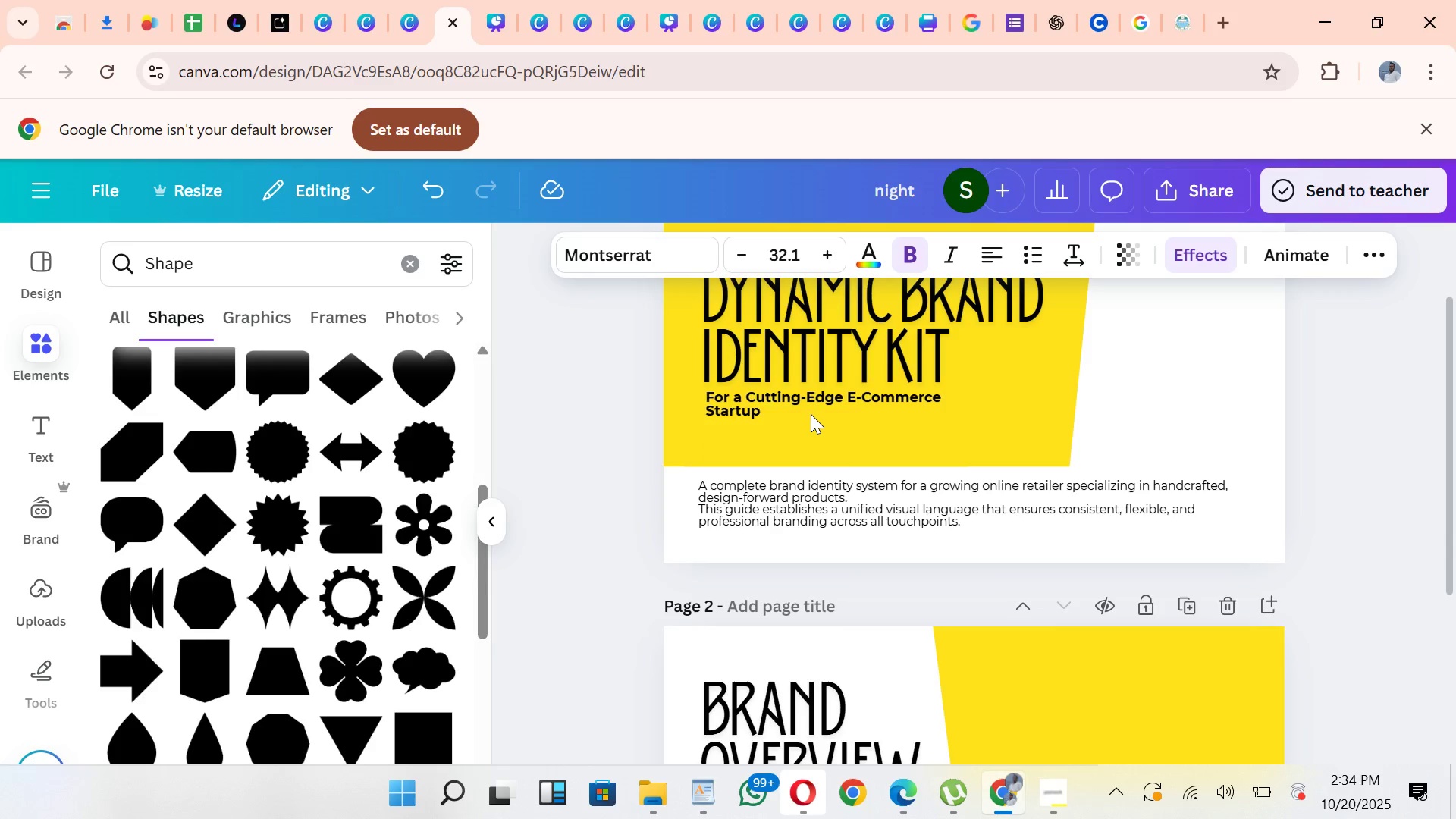 
key(ArrowLeft)
 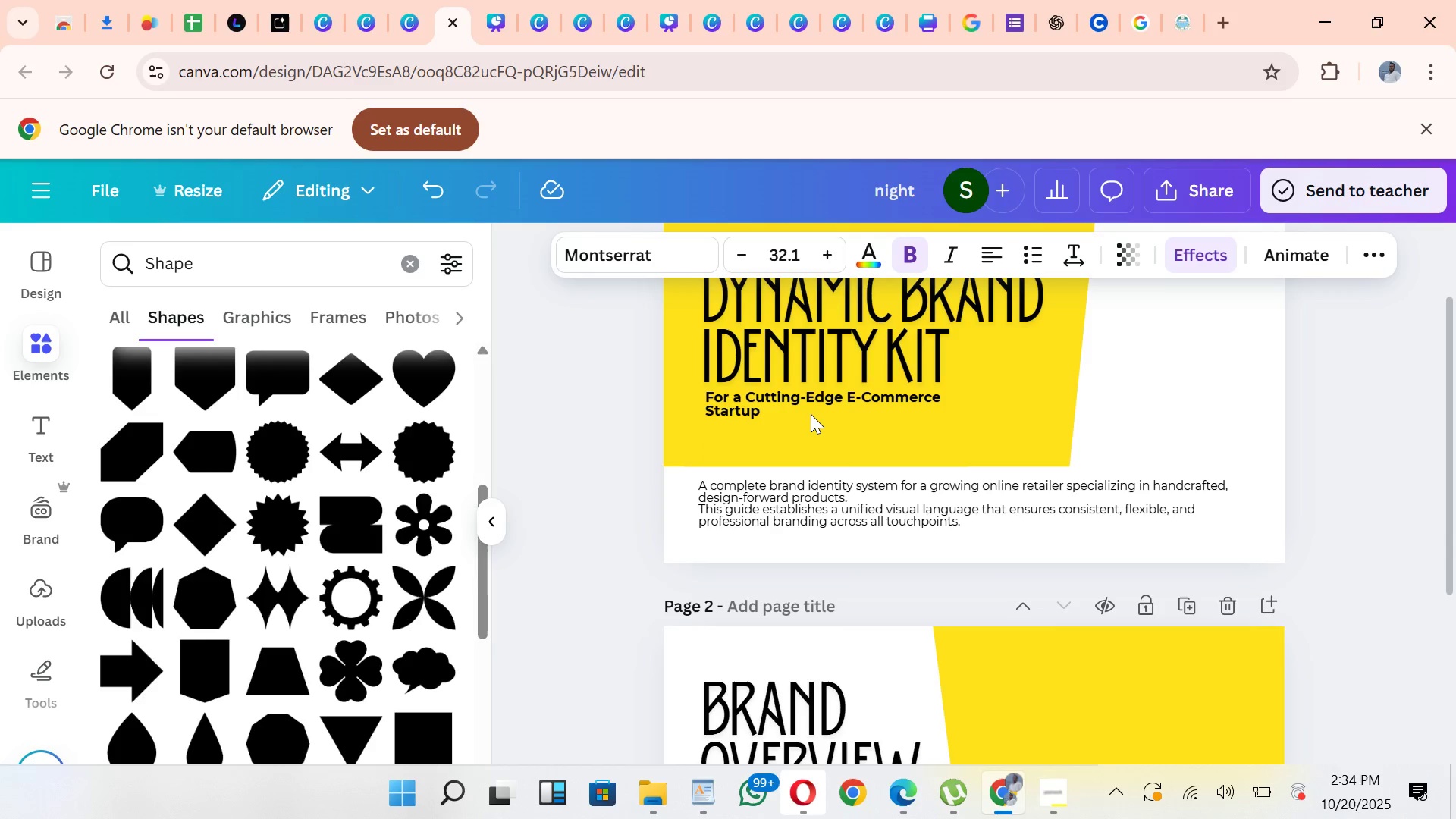 
key(ArrowLeft)
 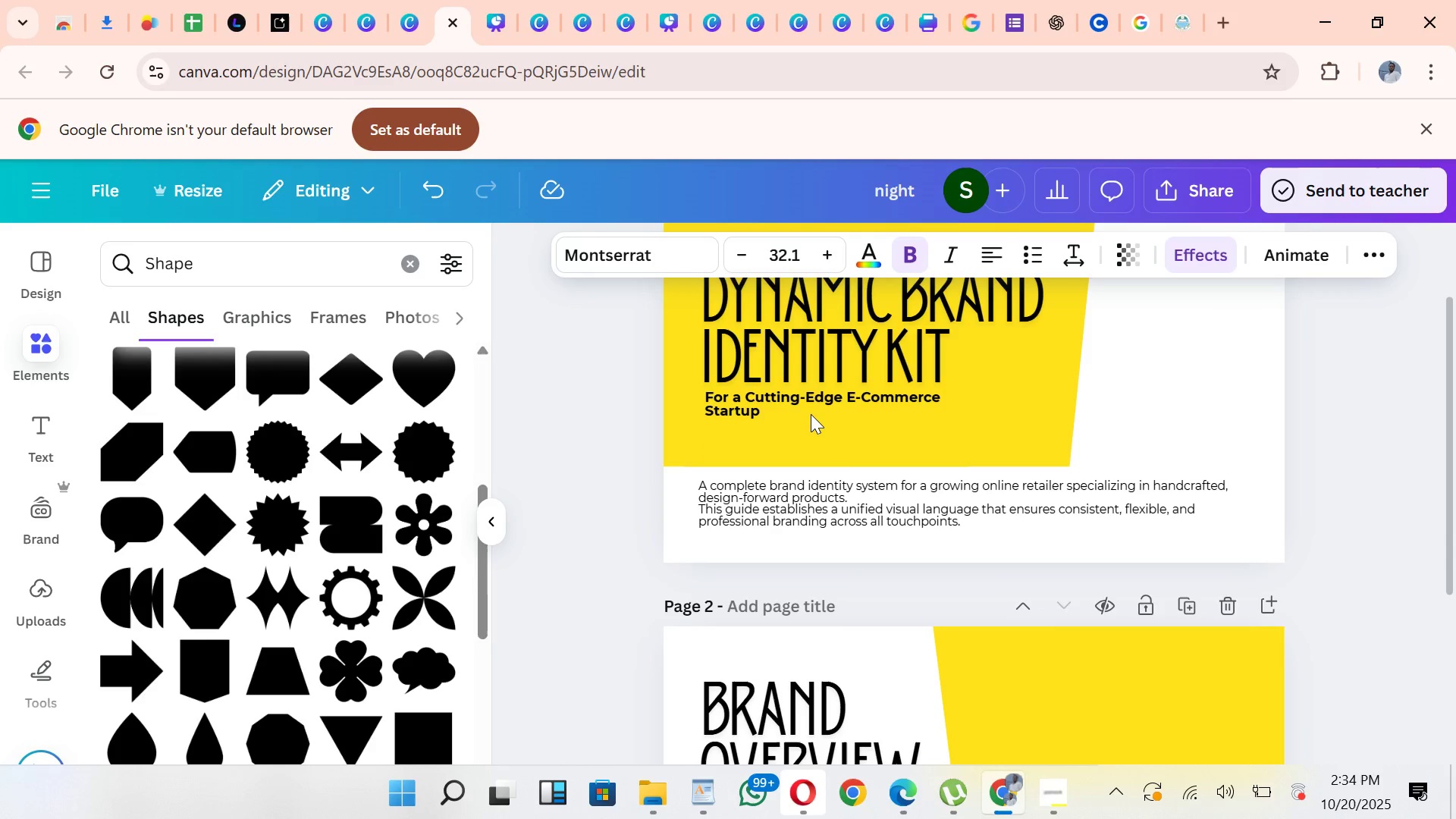 
key(ArrowLeft)
 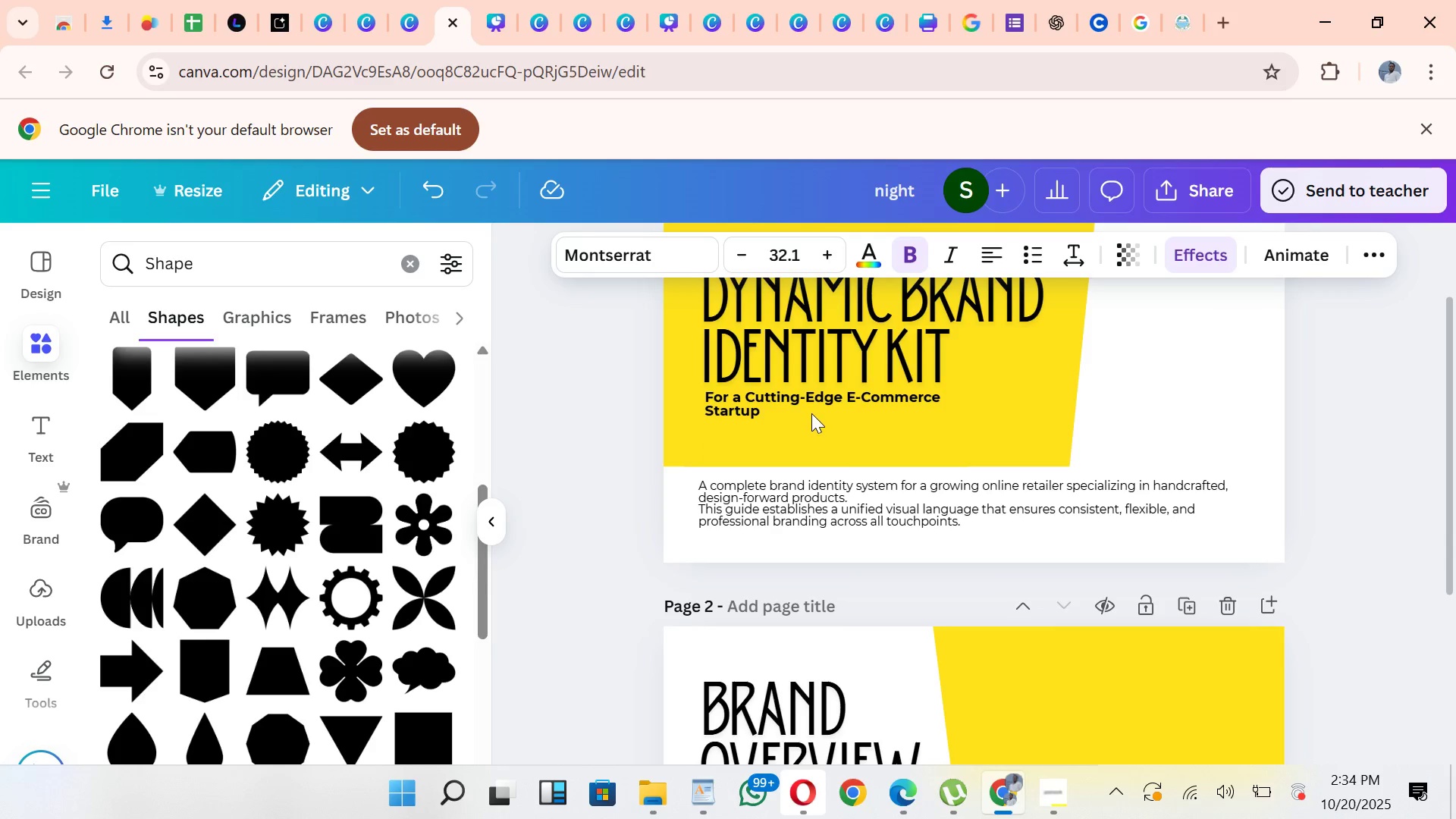 
key(ArrowLeft)
 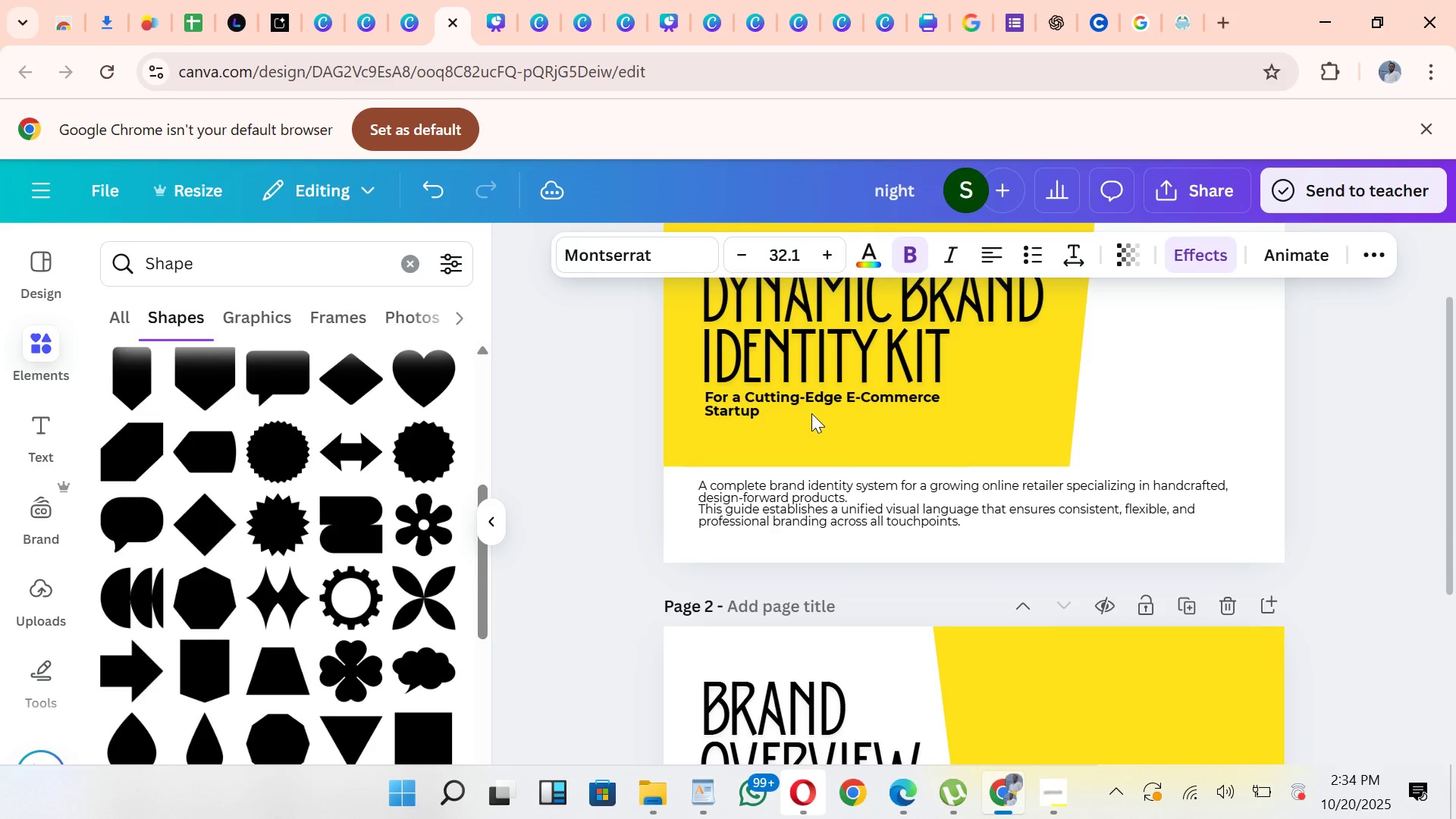 
key(ArrowLeft)
 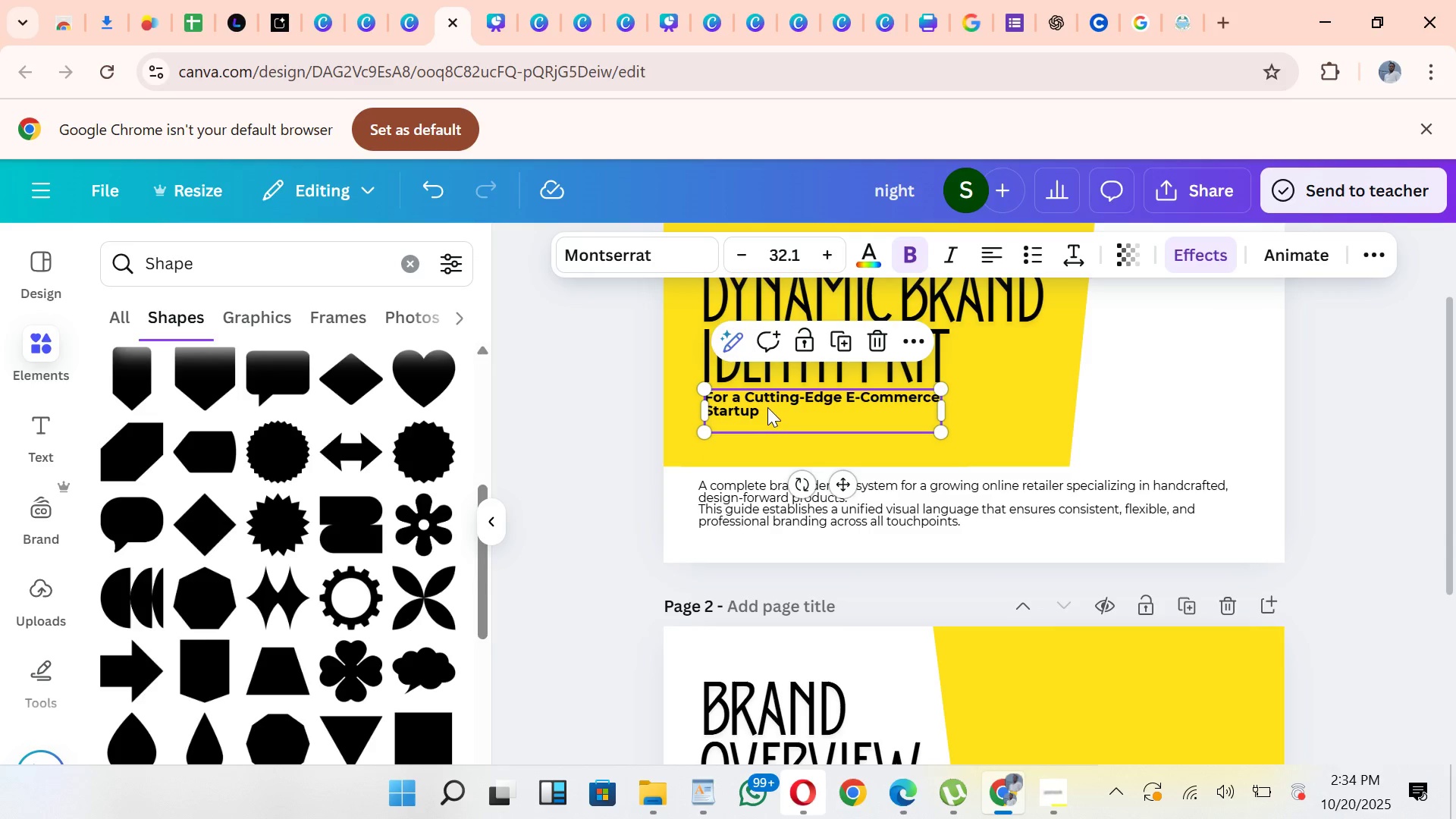 
left_click([767, 407])
 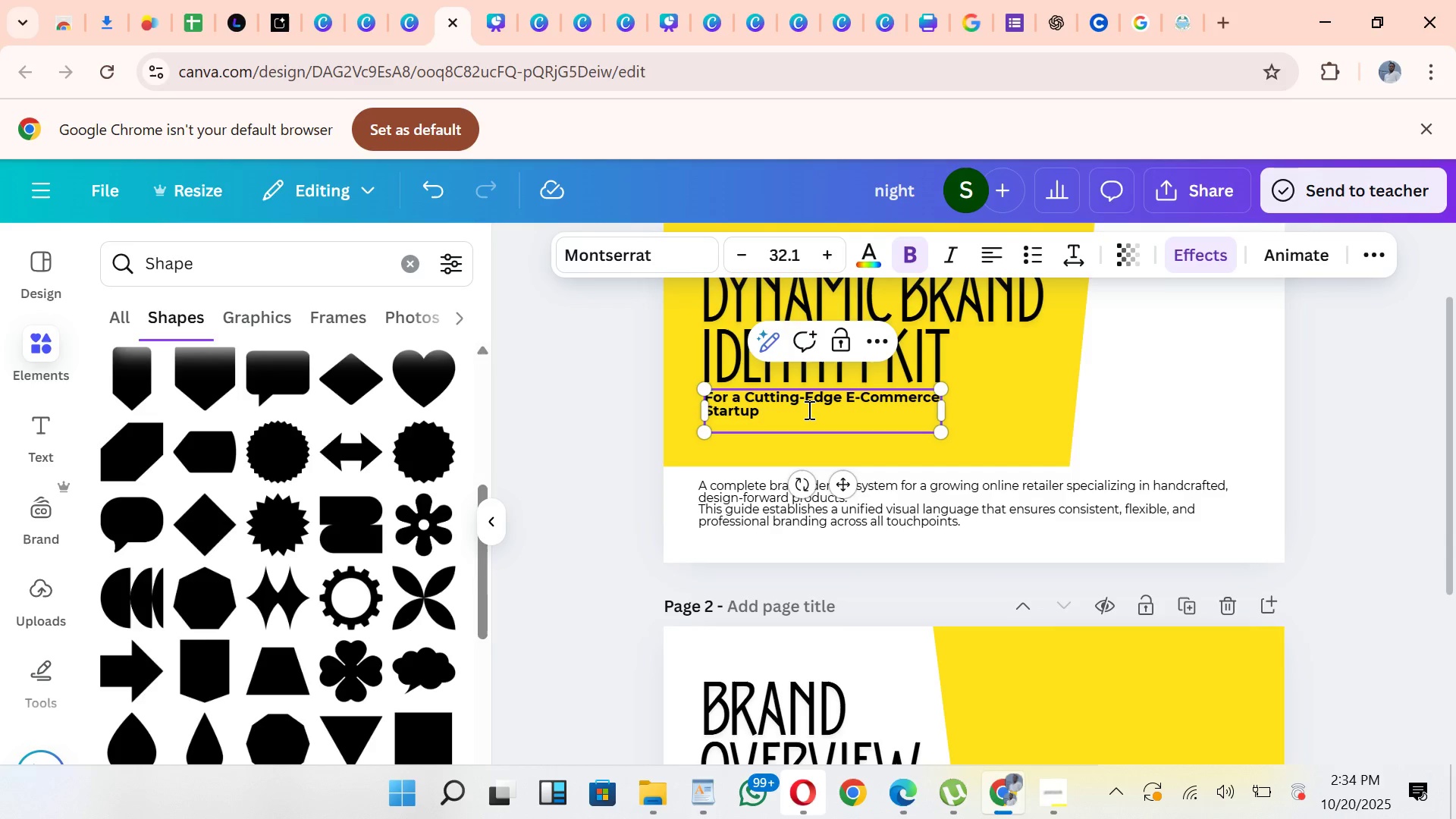 
left_click([808, 411])
 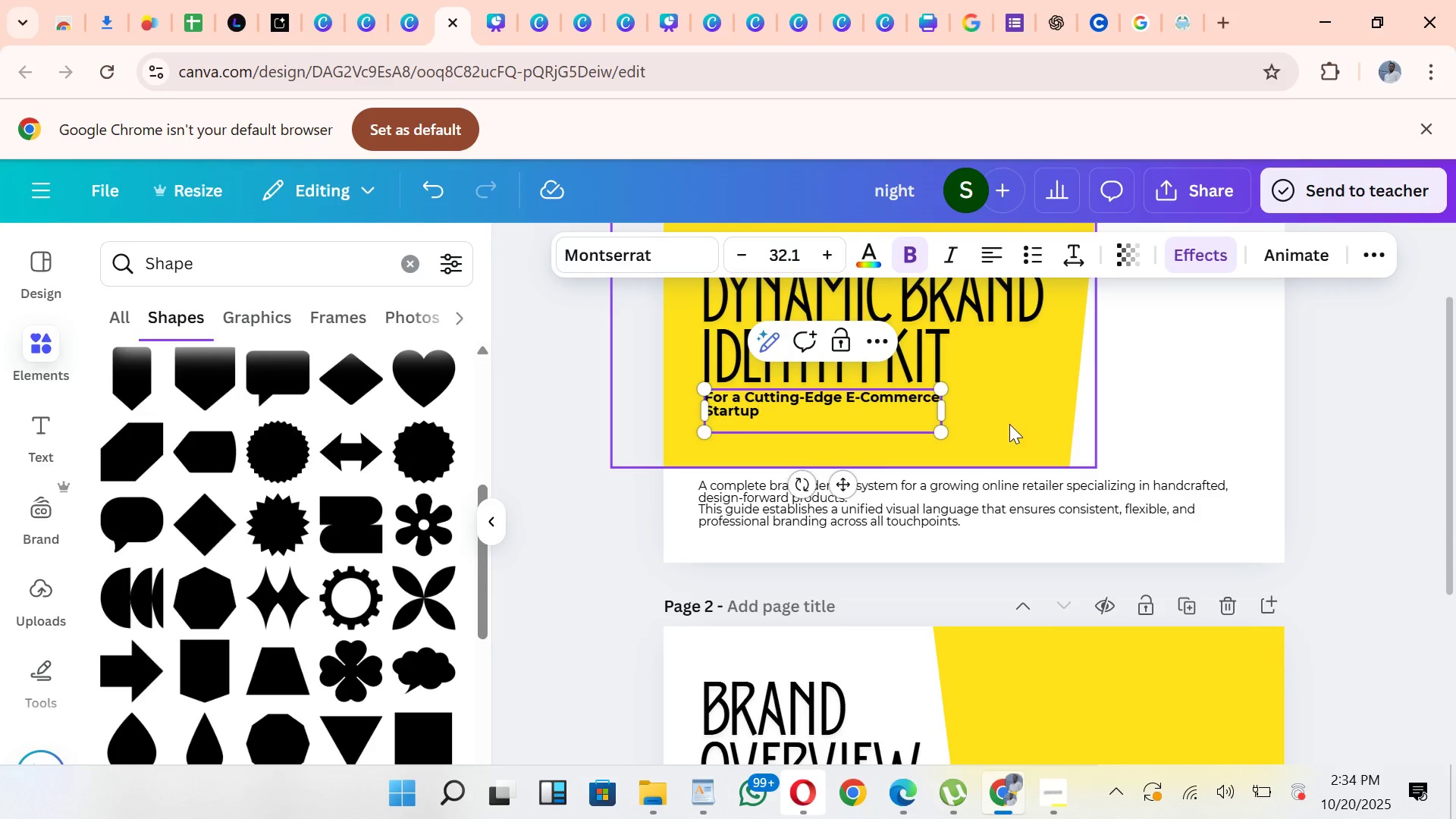 
left_click([1009, 424])
 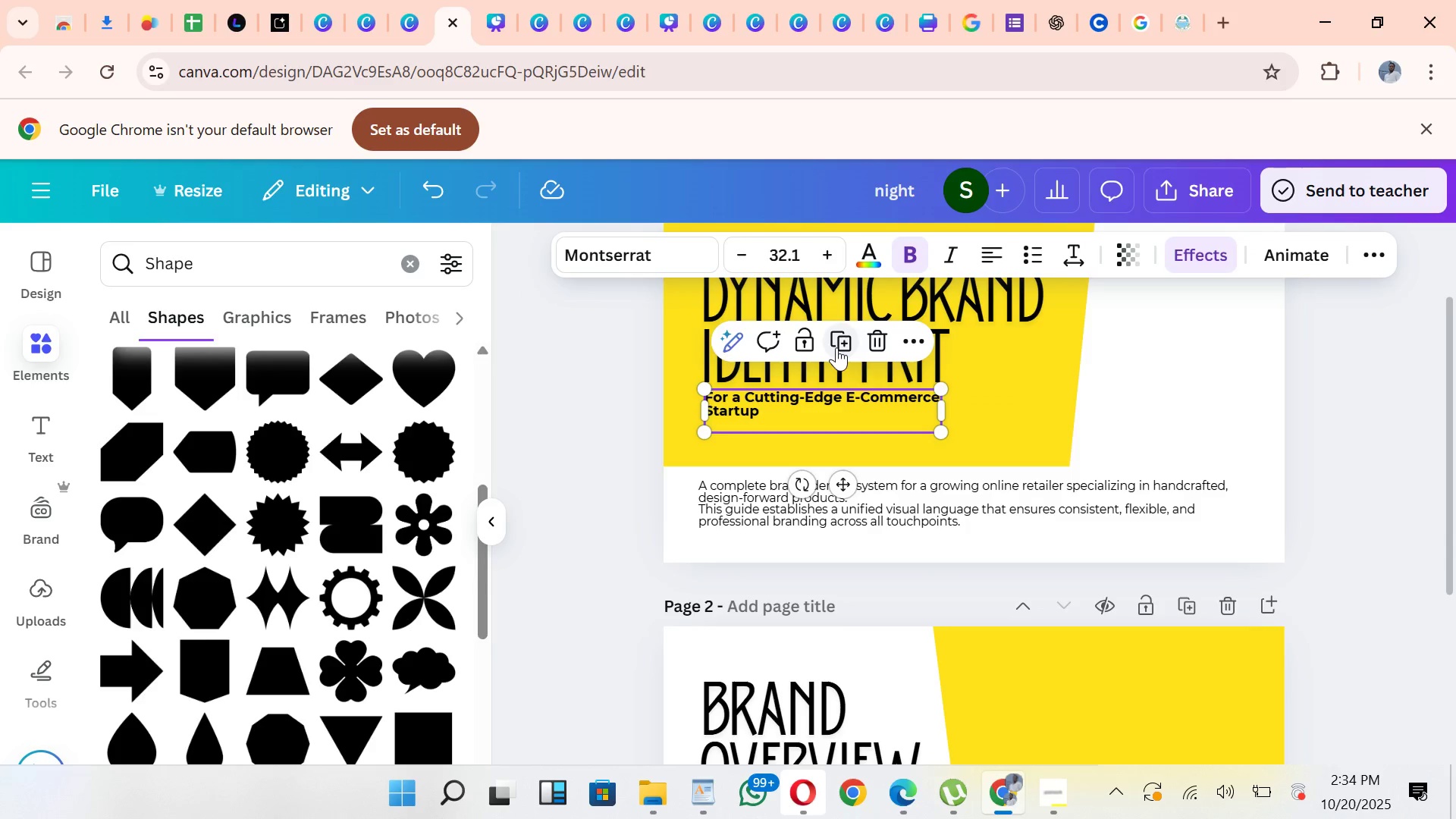 
left_click([837, 346])
 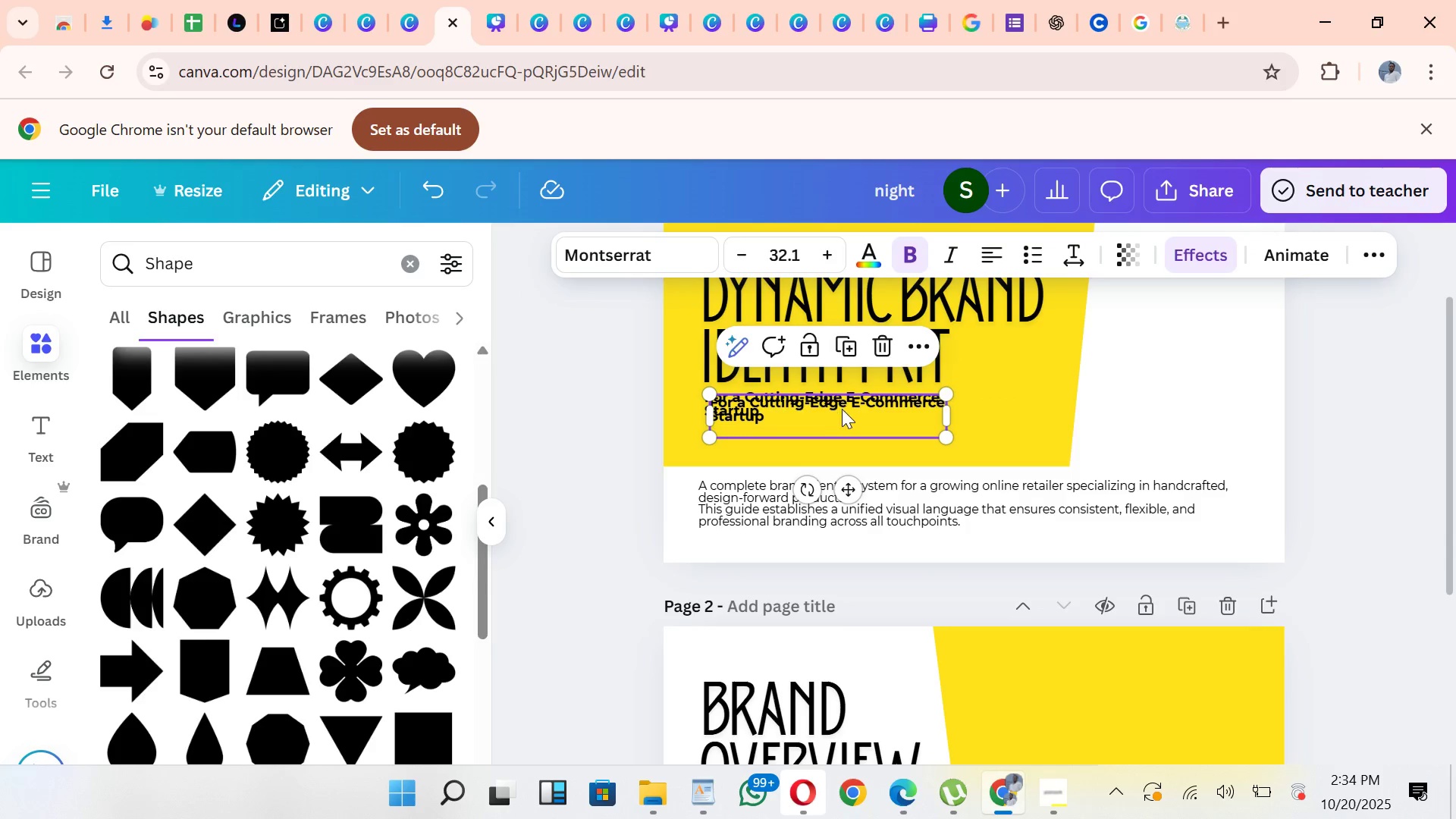 
left_click_drag(start_coordinate=[842, 410], to_coordinate=[1040, 719])
 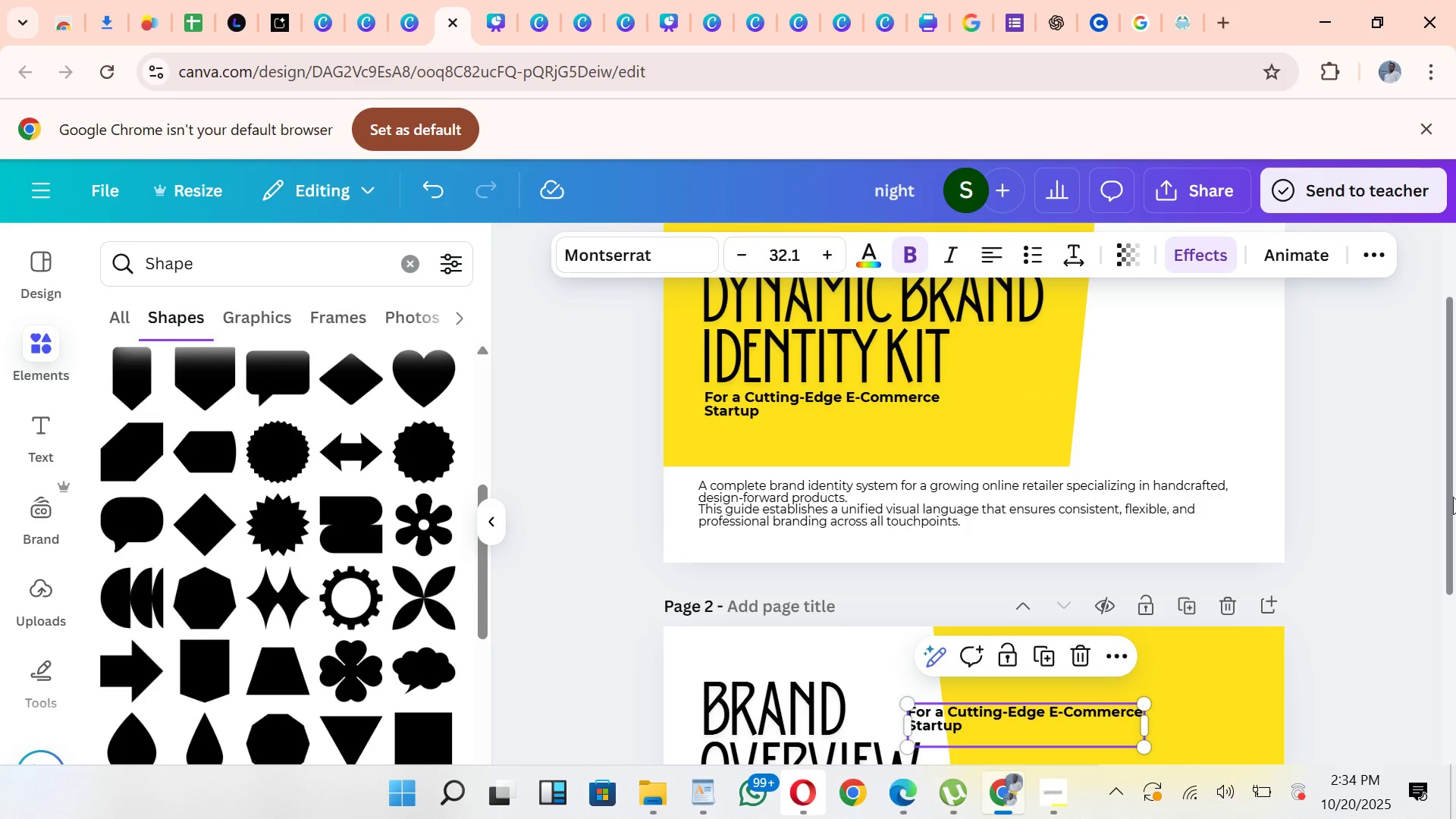 
left_click_drag(start_coordinate=[1448, 501], to_coordinate=[1453, 596])
 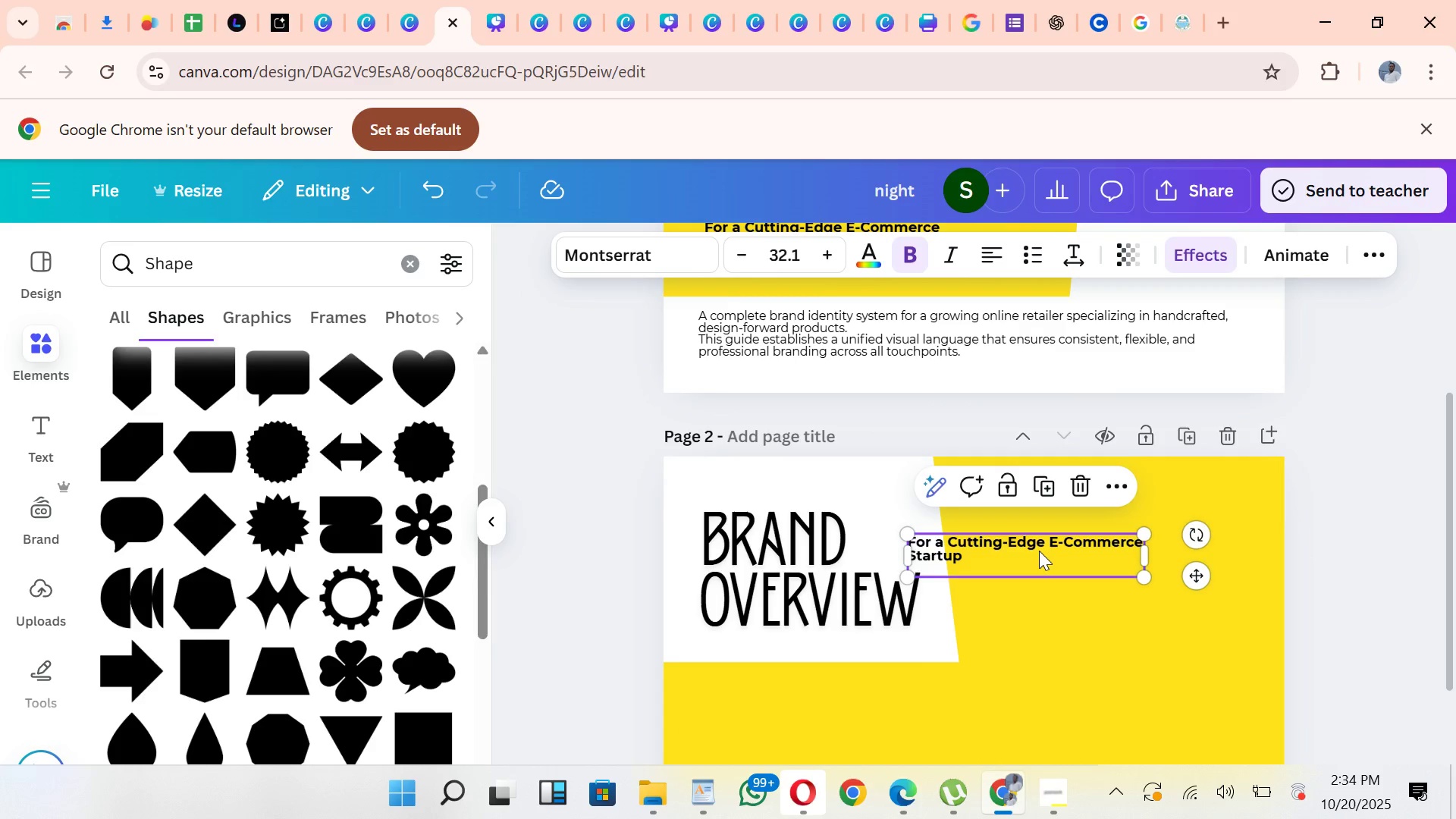 
double_click([1039, 551])
 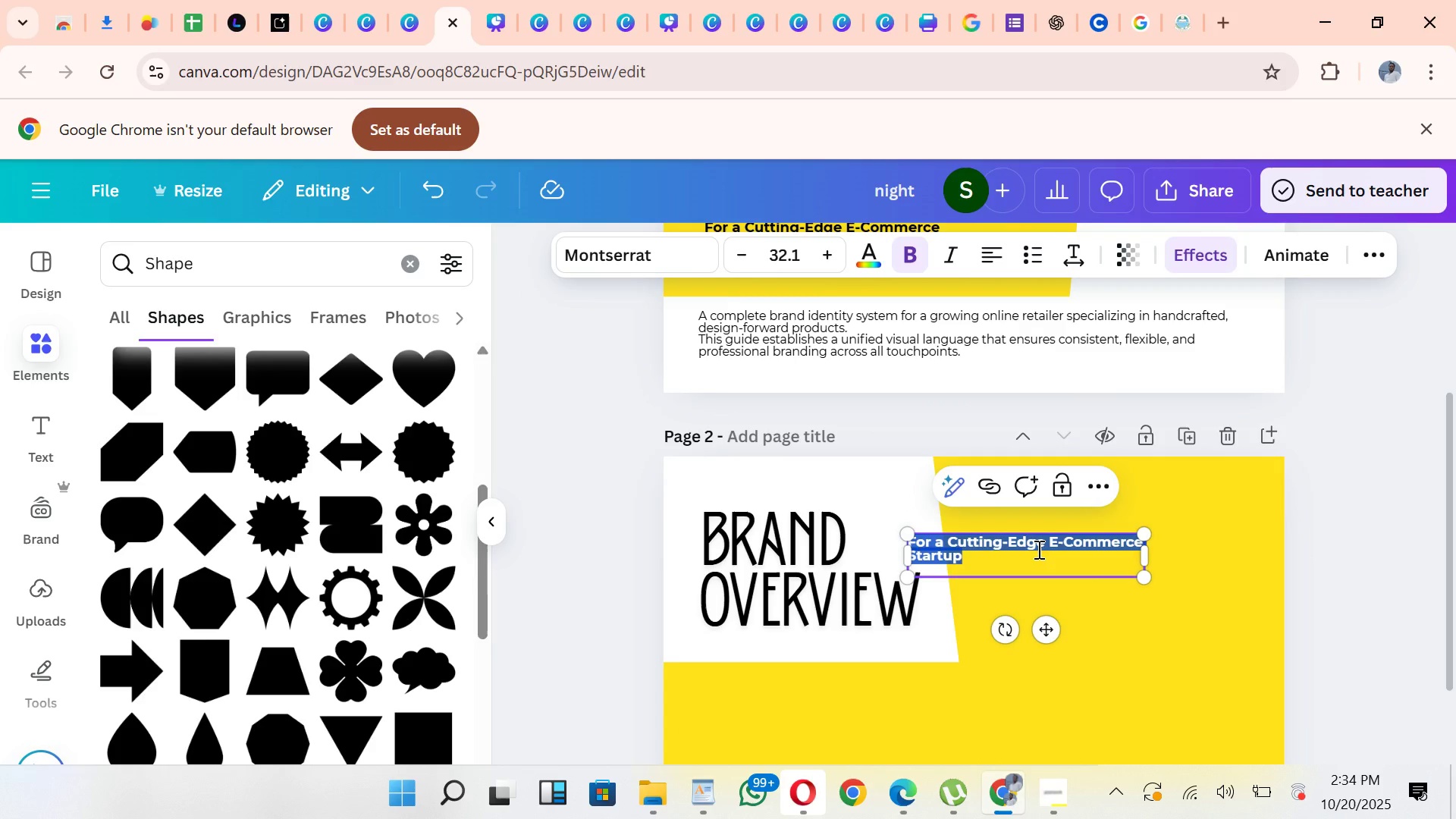 
key(Control+V)
 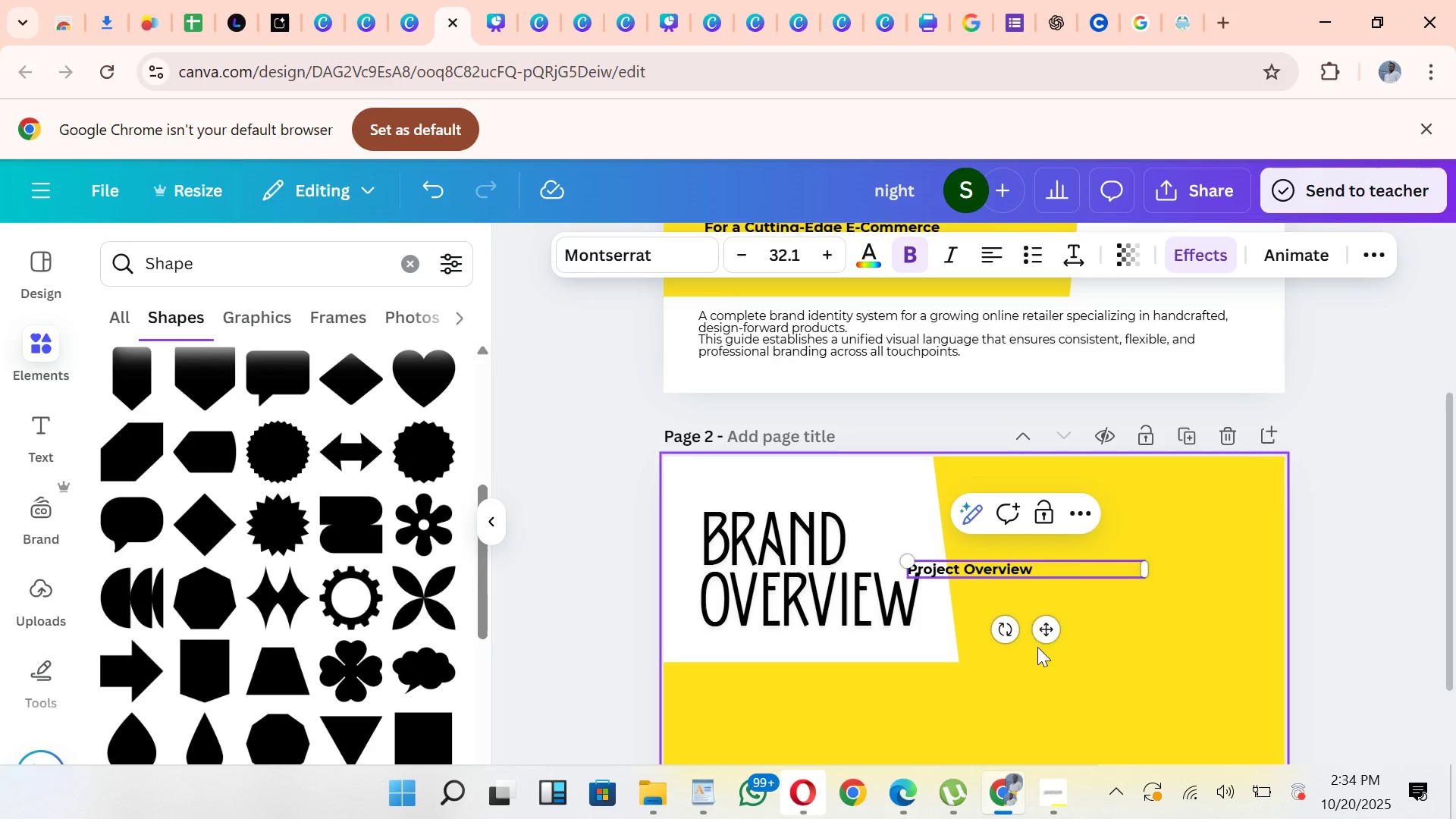 
left_click_drag(start_coordinate=[1039, 623], to_coordinate=[837, 700])
 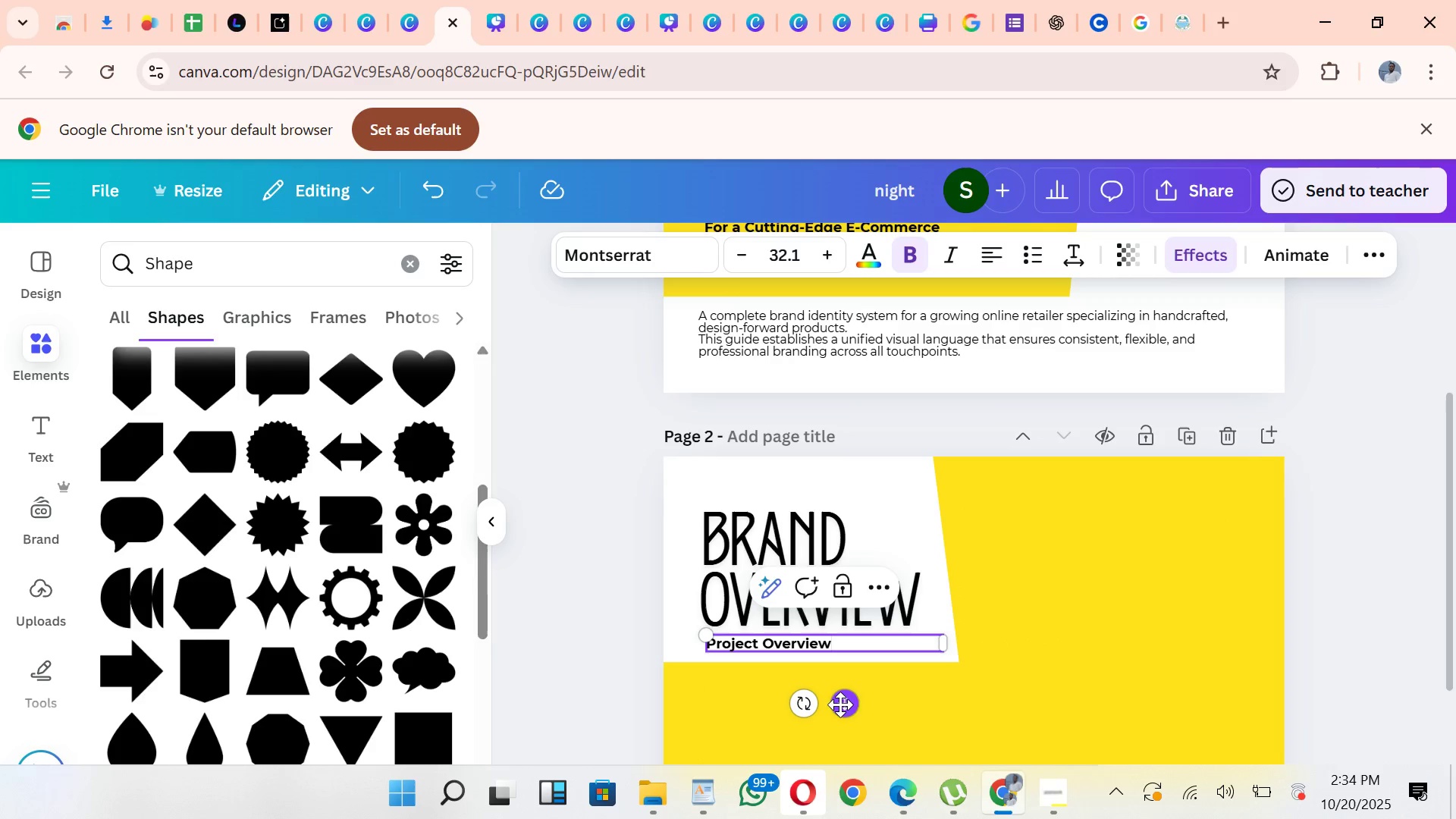 
left_click_drag(start_coordinate=[839, 707], to_coordinate=[838, 715])
 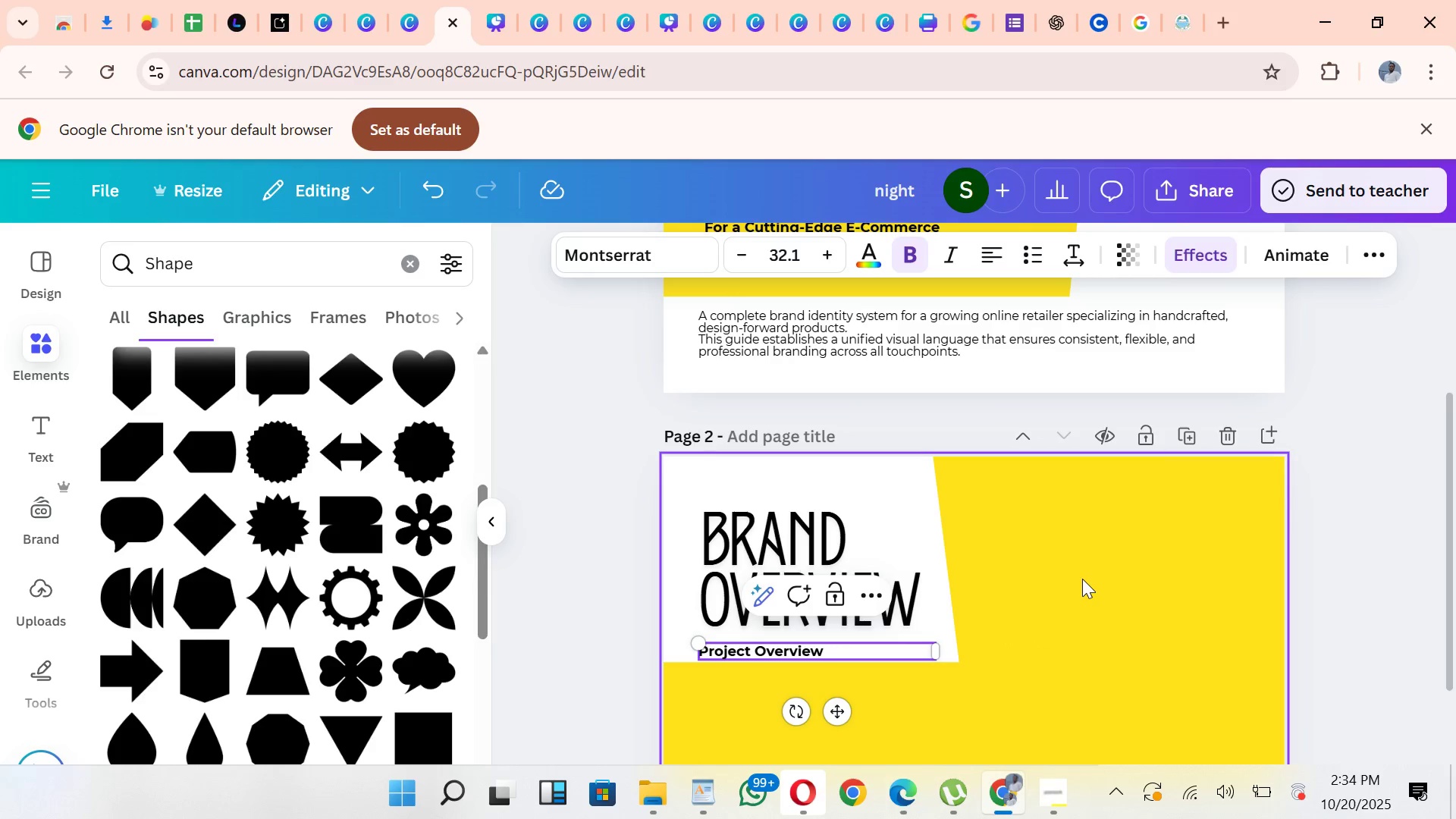 
left_click([1082, 579])
 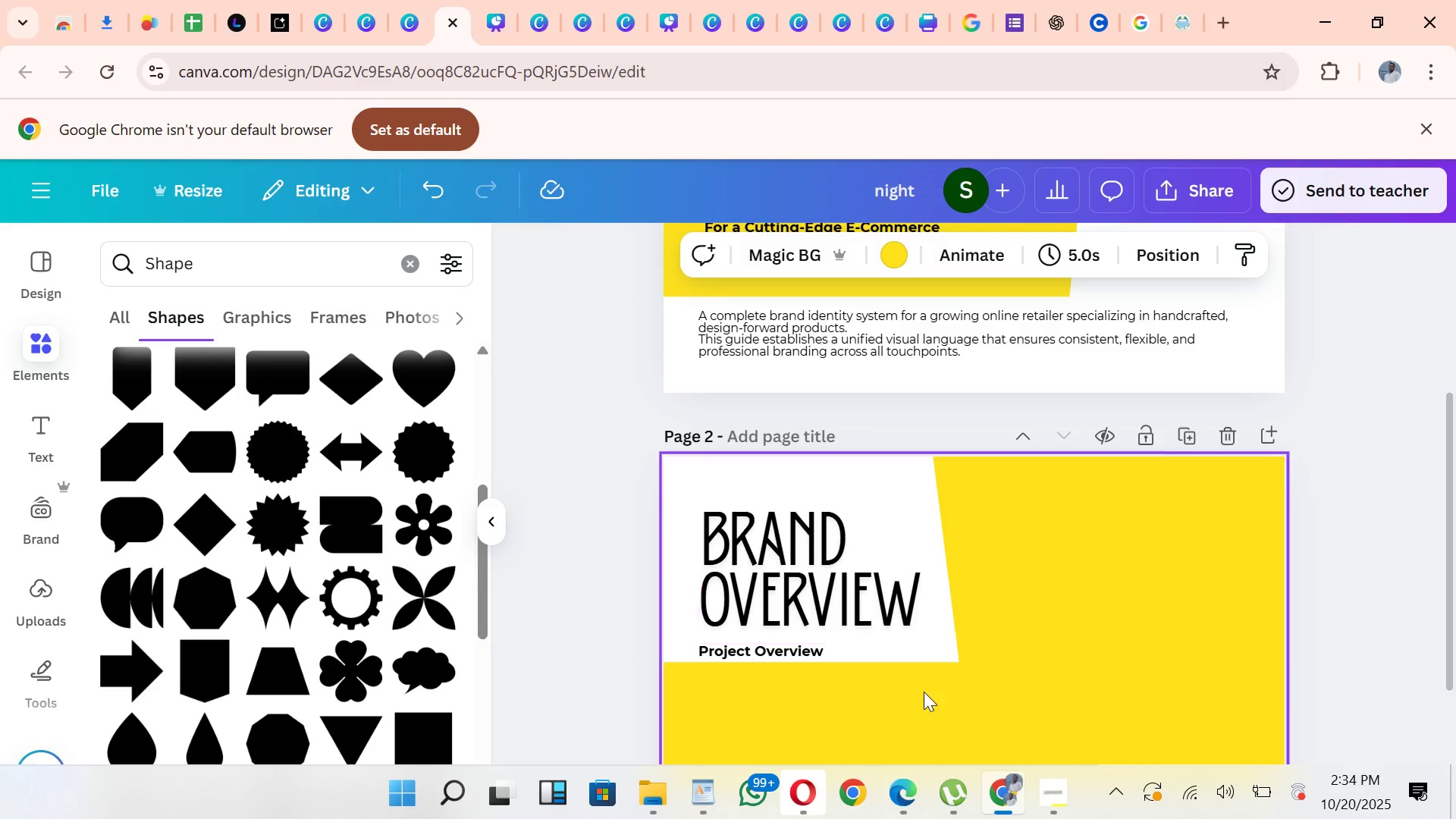 
left_click([879, 333])
 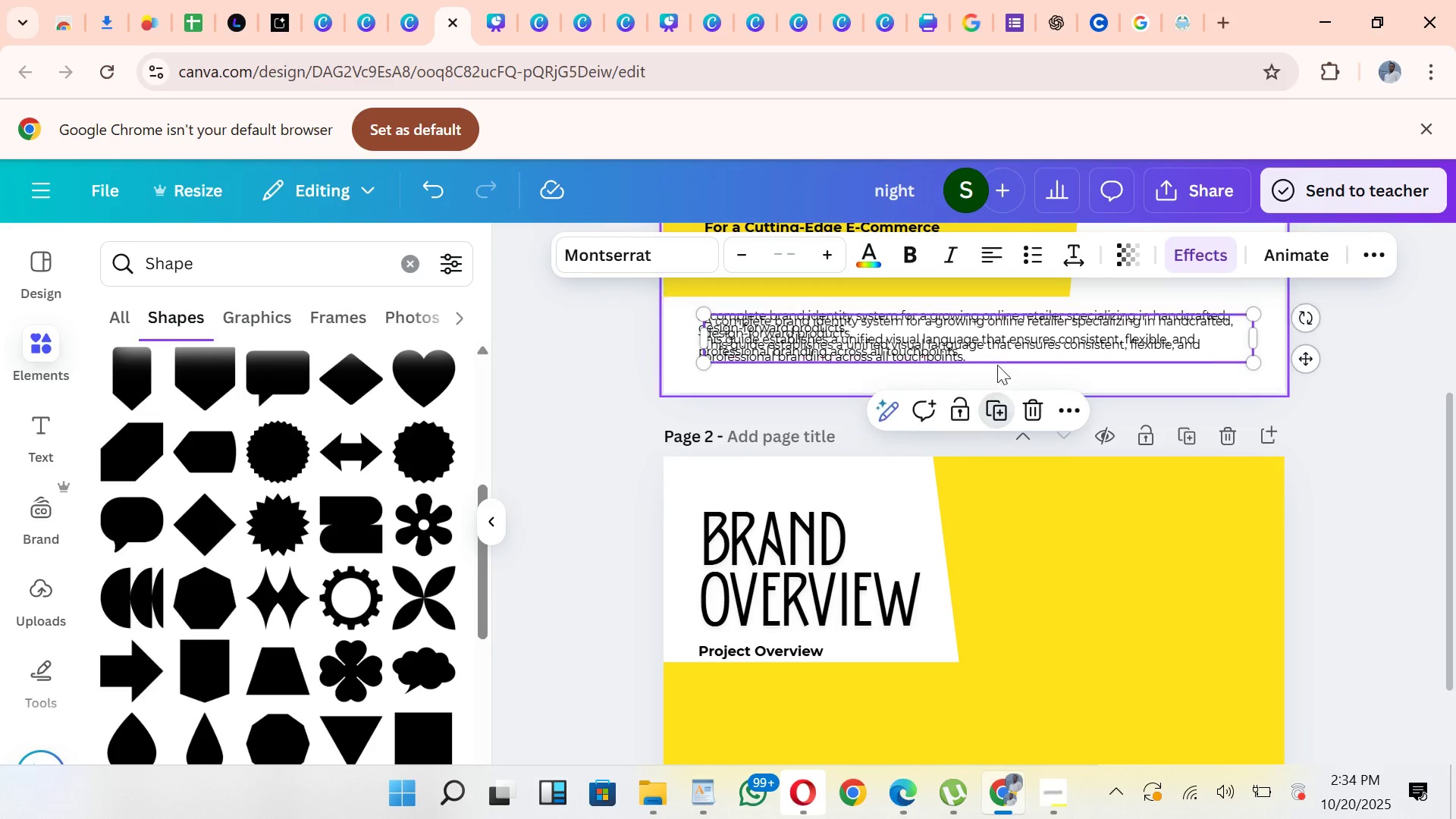 
left_click_drag(start_coordinate=[997, 334], to_coordinate=[999, 722])
 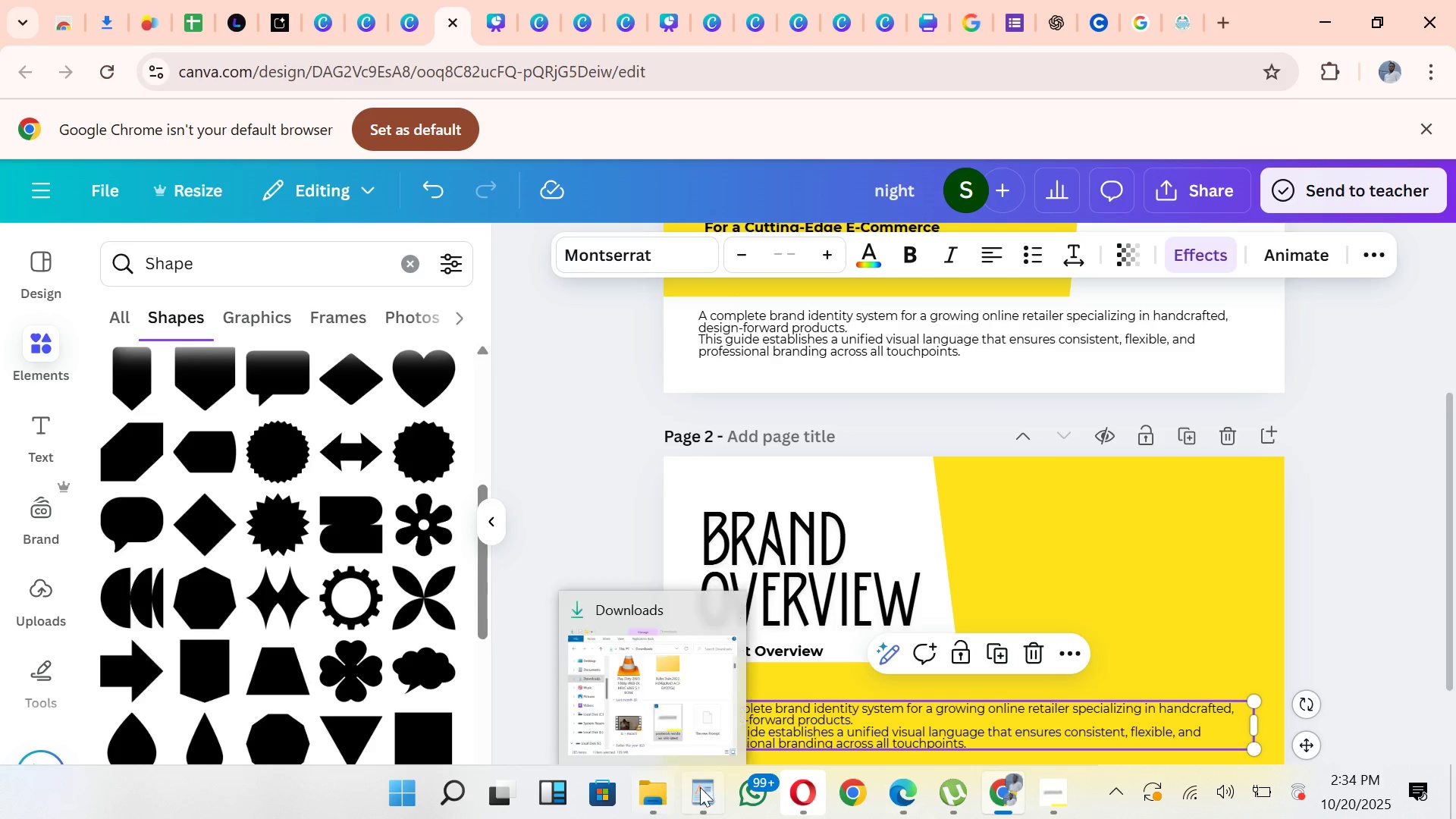 
left_click([701, 787])
 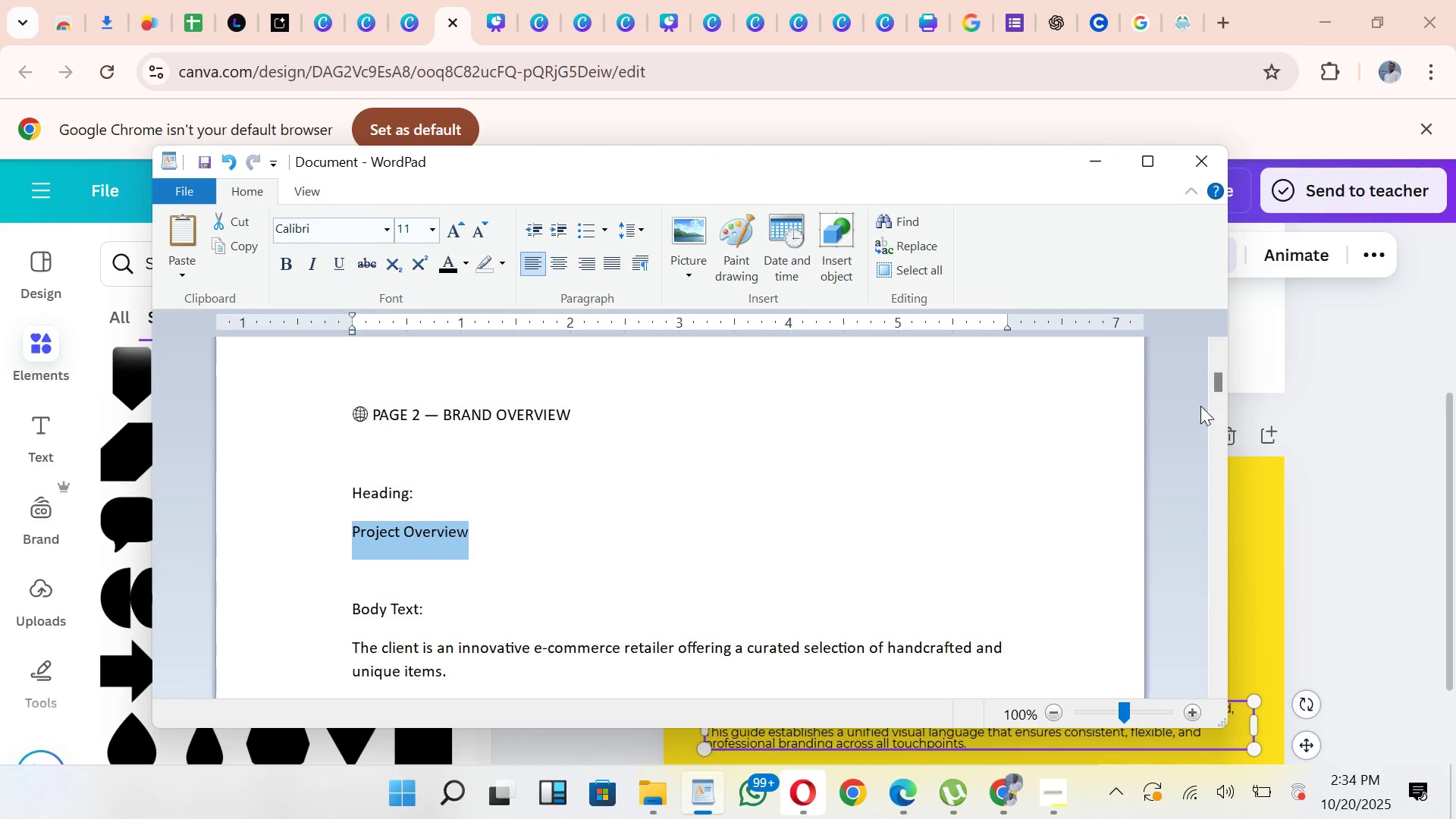 
left_click_drag(start_coordinate=[1217, 377], to_coordinate=[1224, 383])
 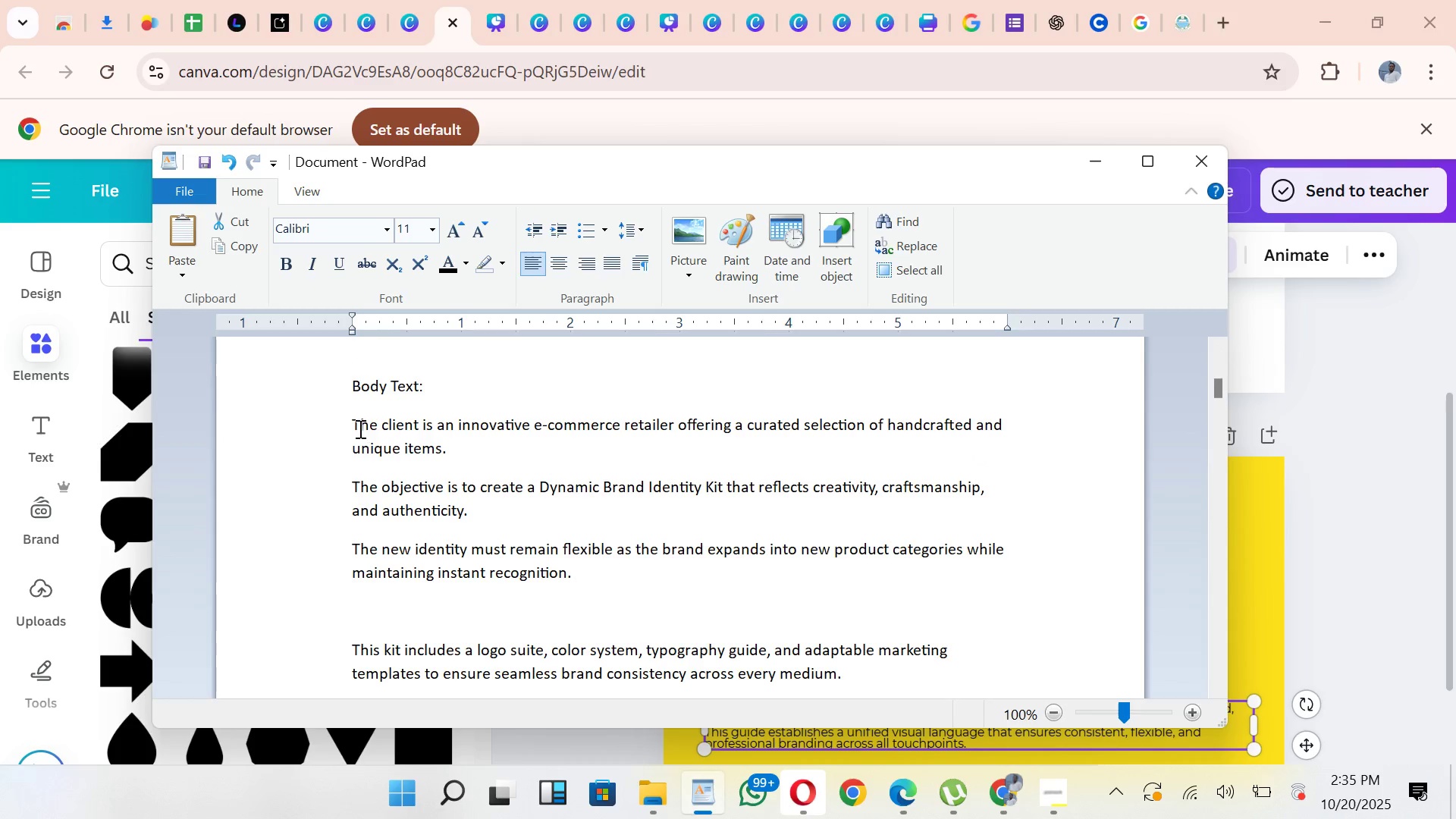 
left_click_drag(start_coordinate=[356, 428], to_coordinate=[533, 516])
 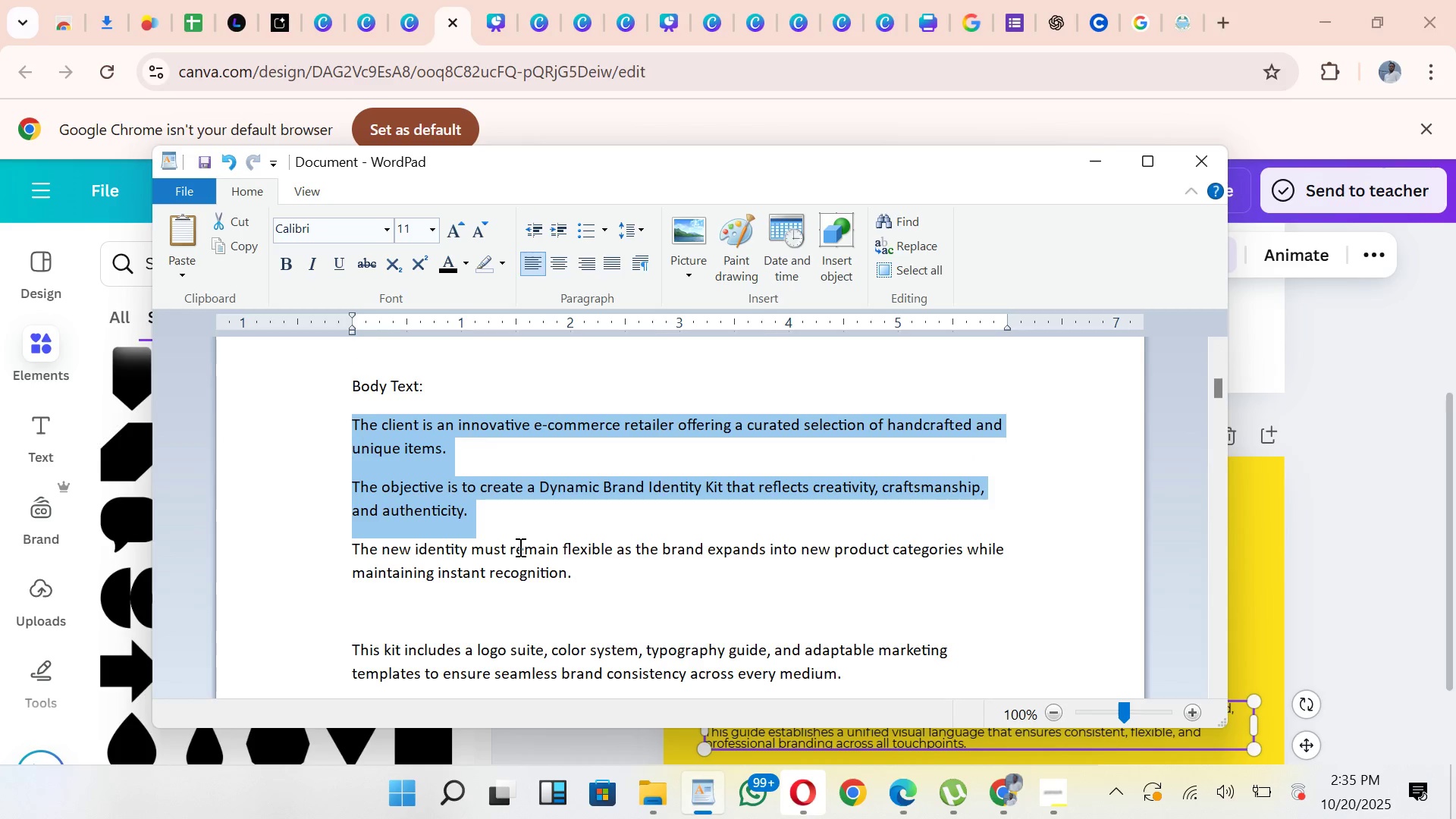 
key(Control+C)
 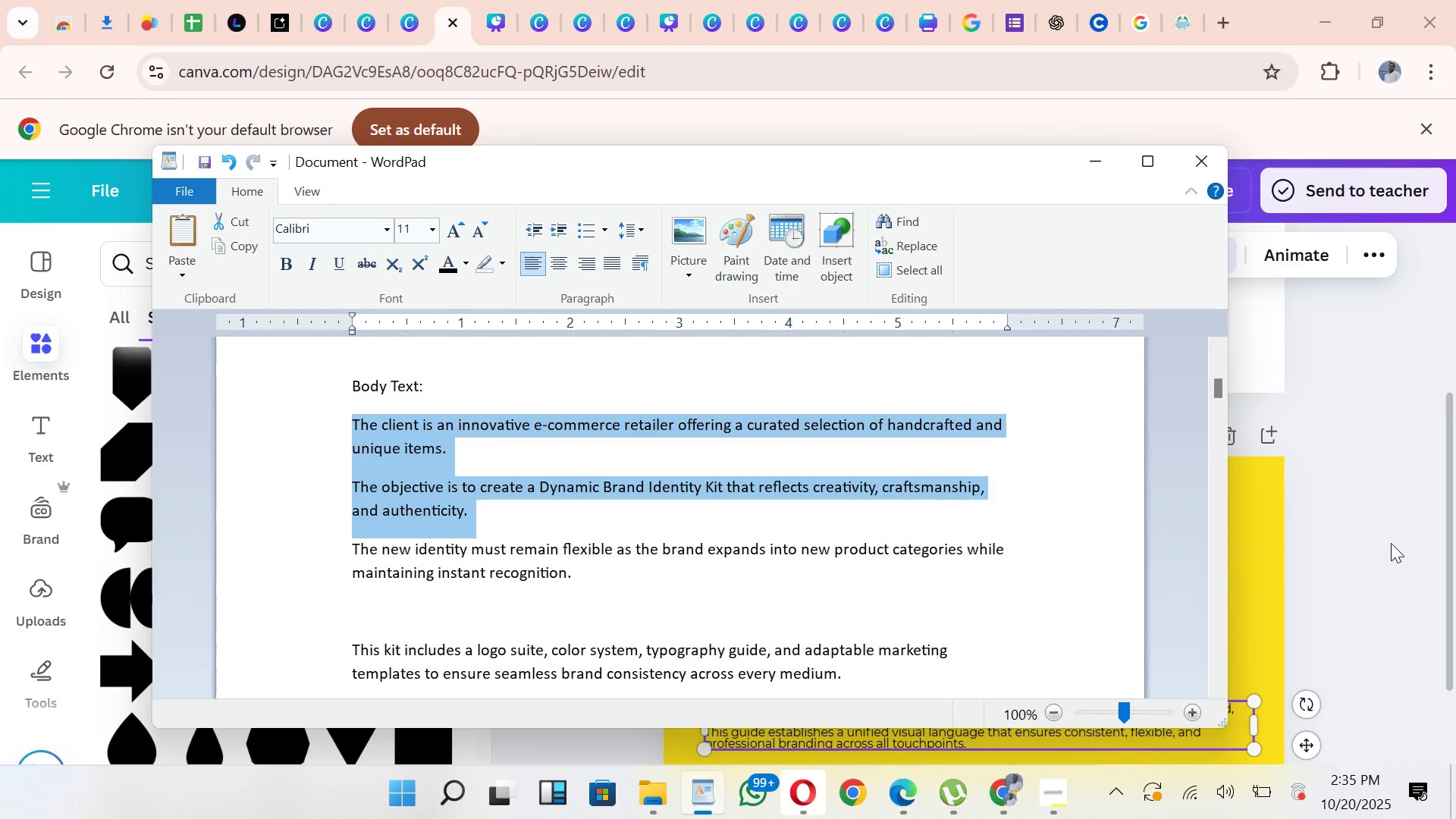 
left_click([1389, 543])
 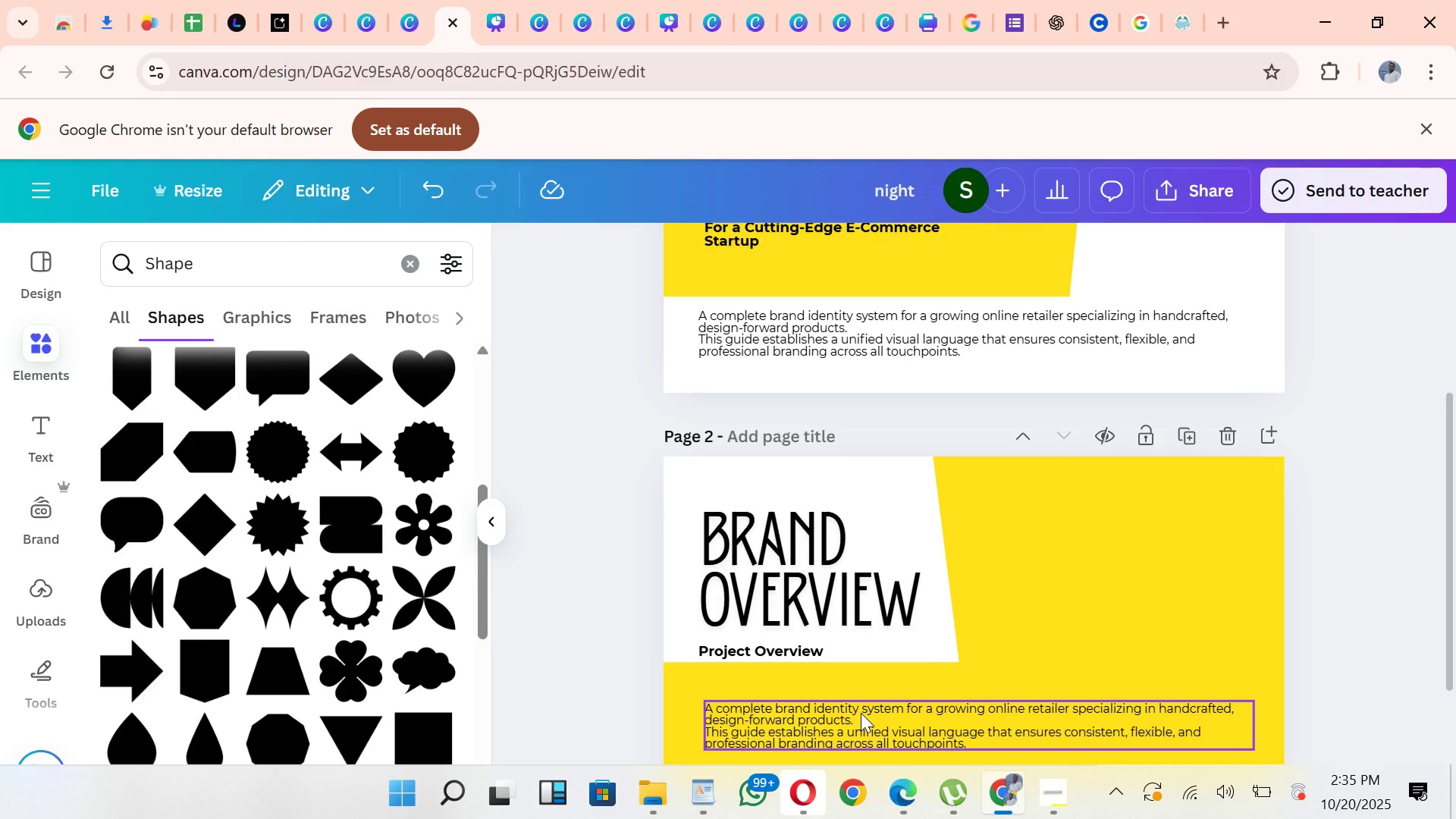 
double_click([861, 713])
 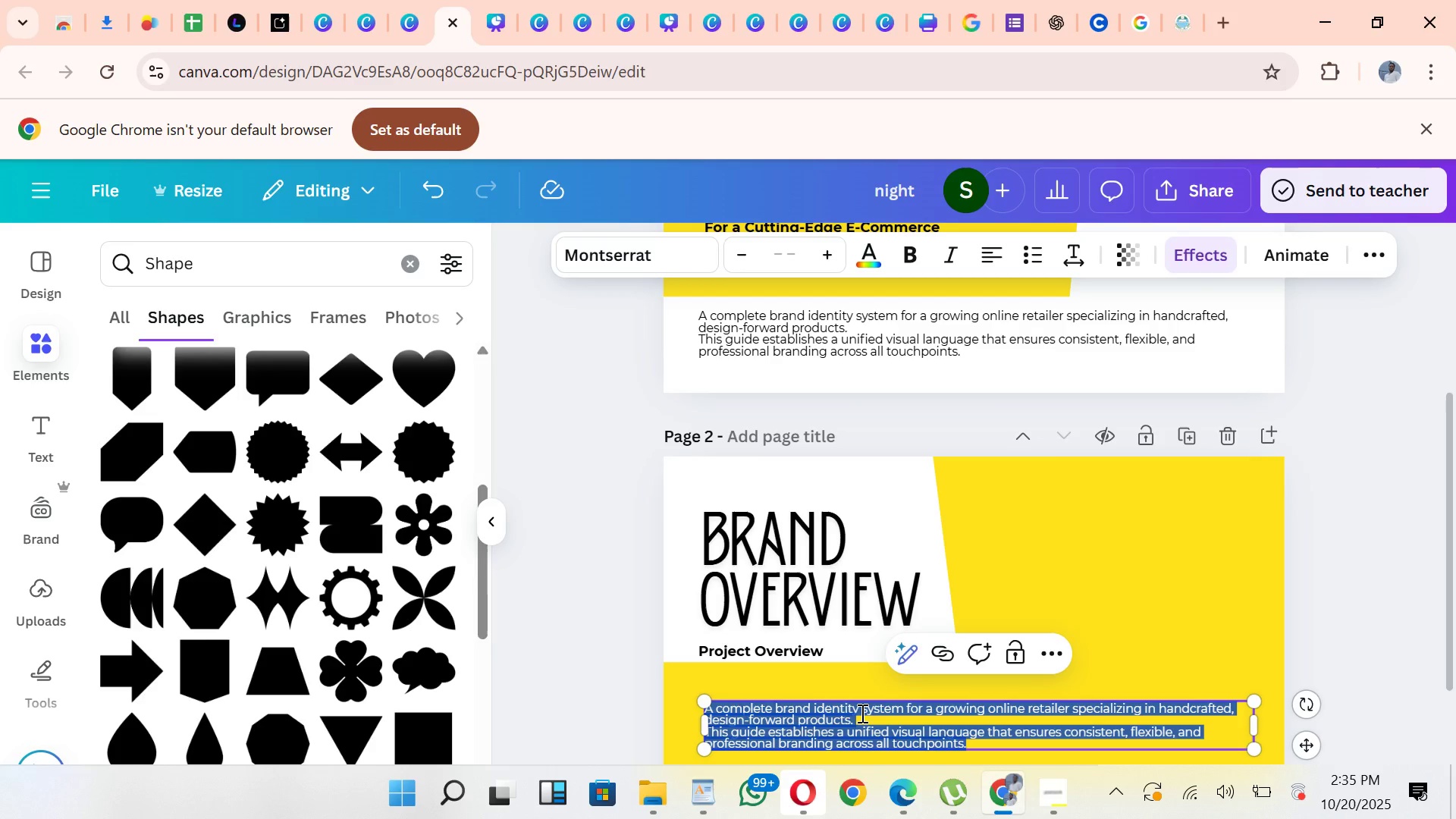 
key(Control+V)
 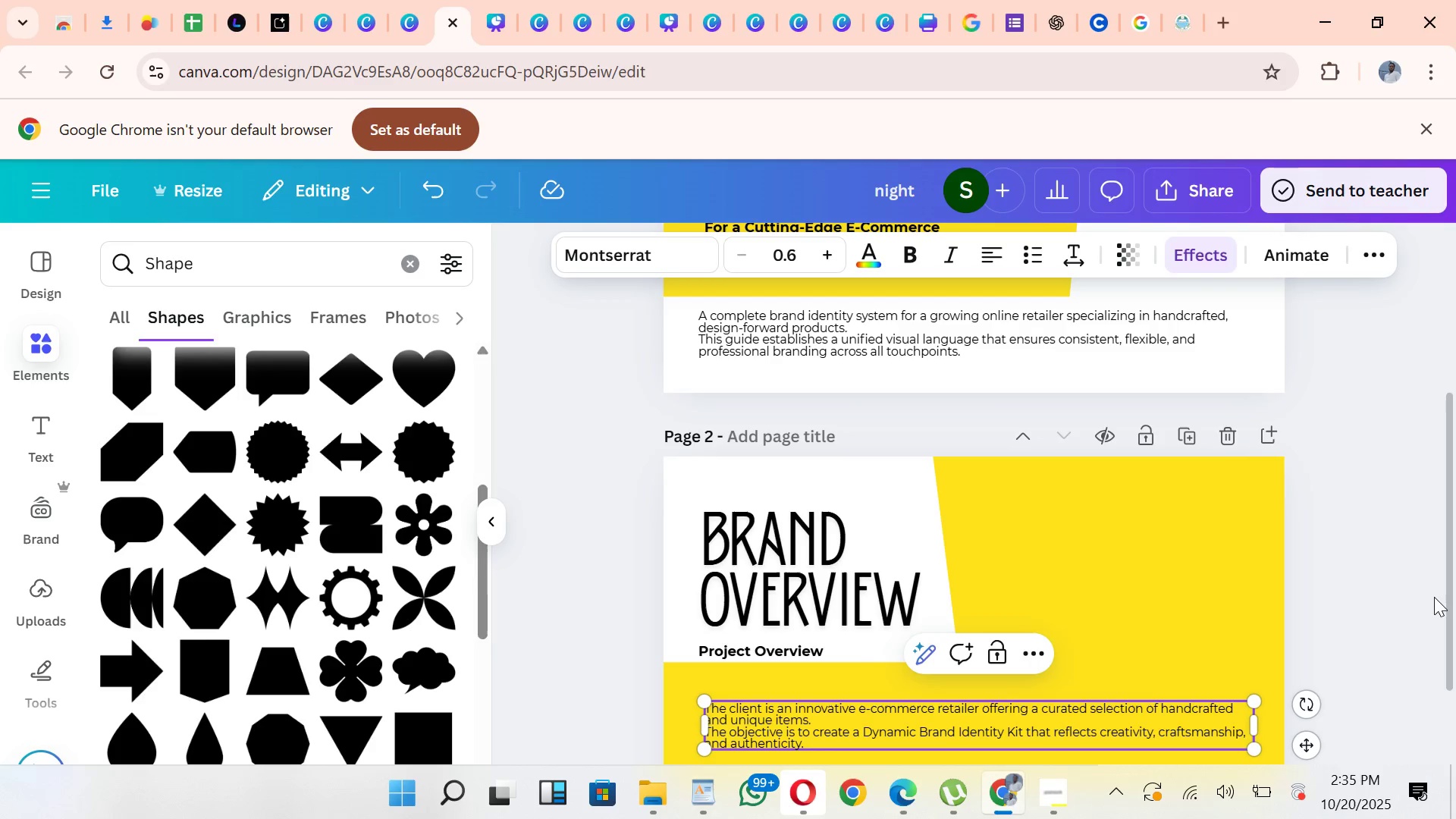 
left_click_drag(start_coordinate=[1444, 600], to_coordinate=[1441, 678])
 